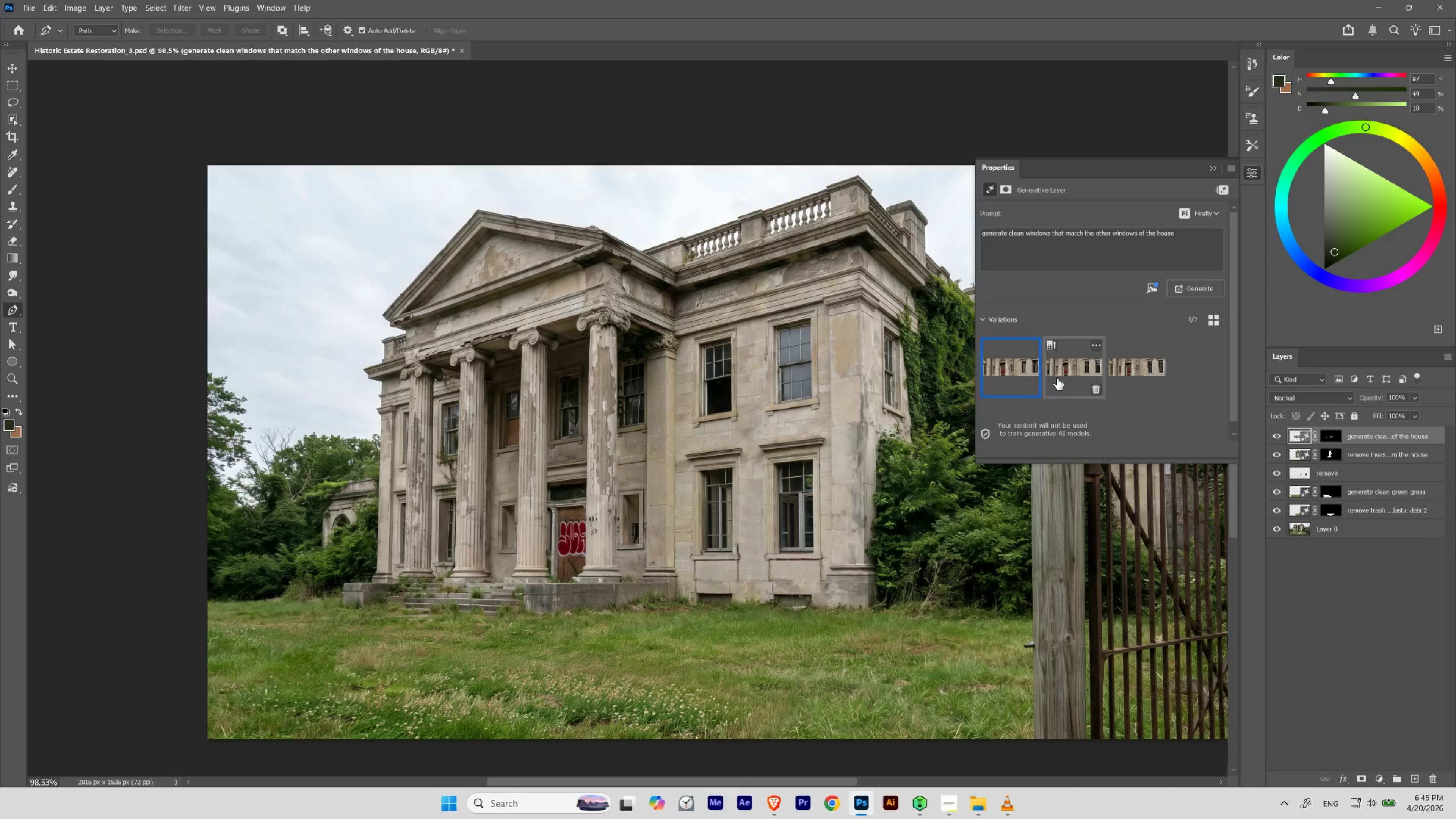 
left_click([1074, 379])
 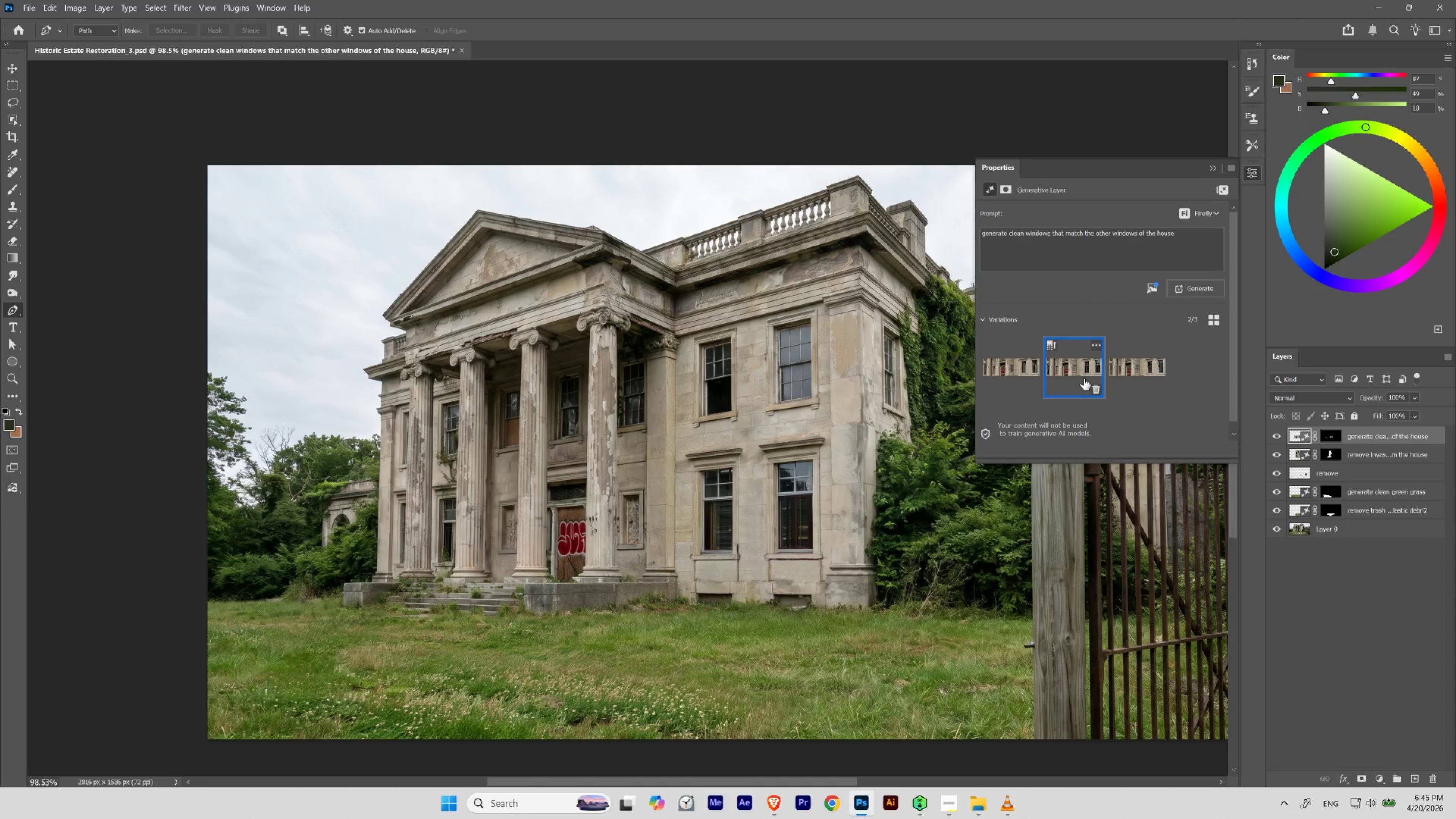 
left_click([1125, 381])
 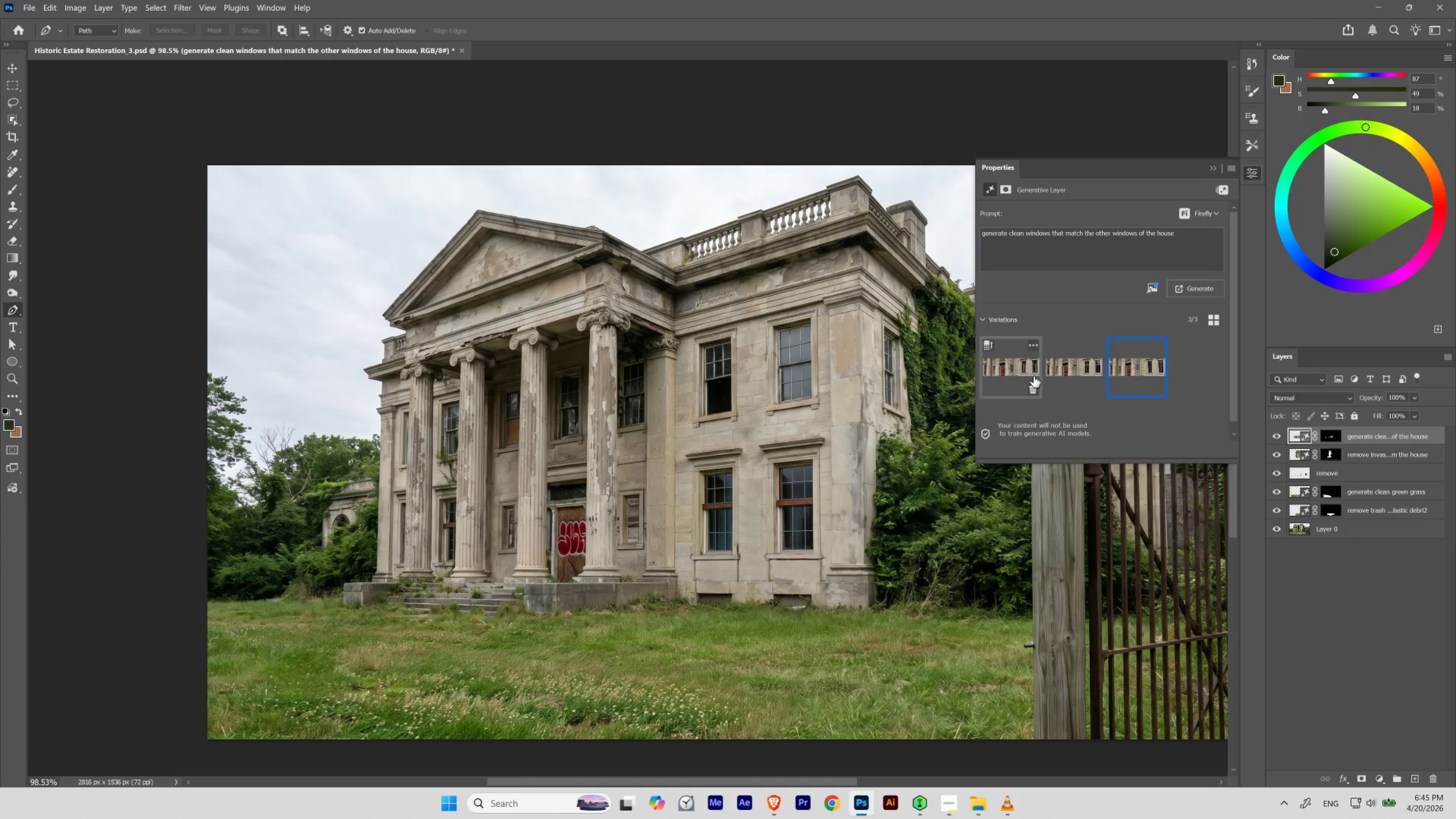 
left_click([1024, 374])
 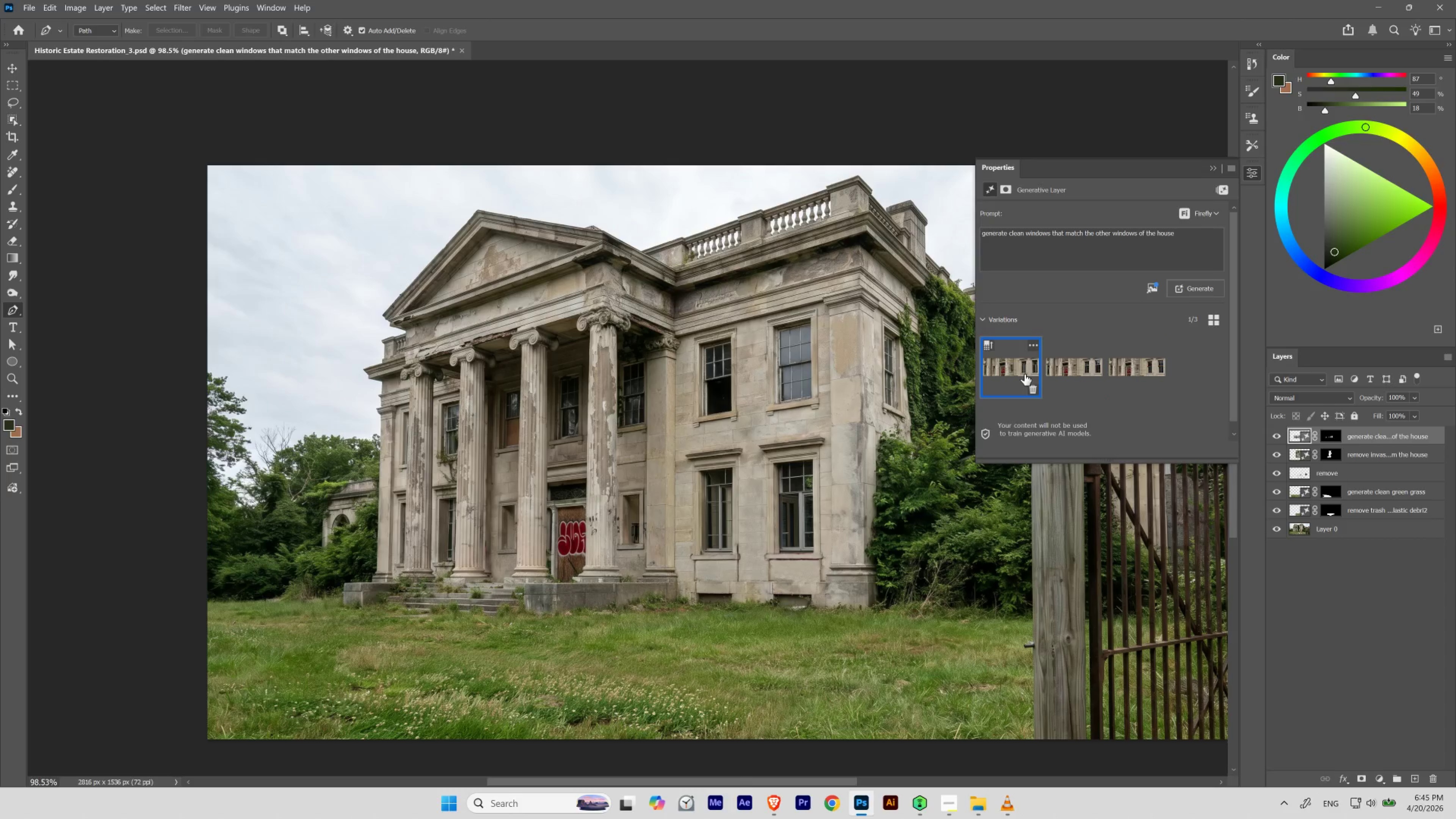 
left_click([1068, 365])
 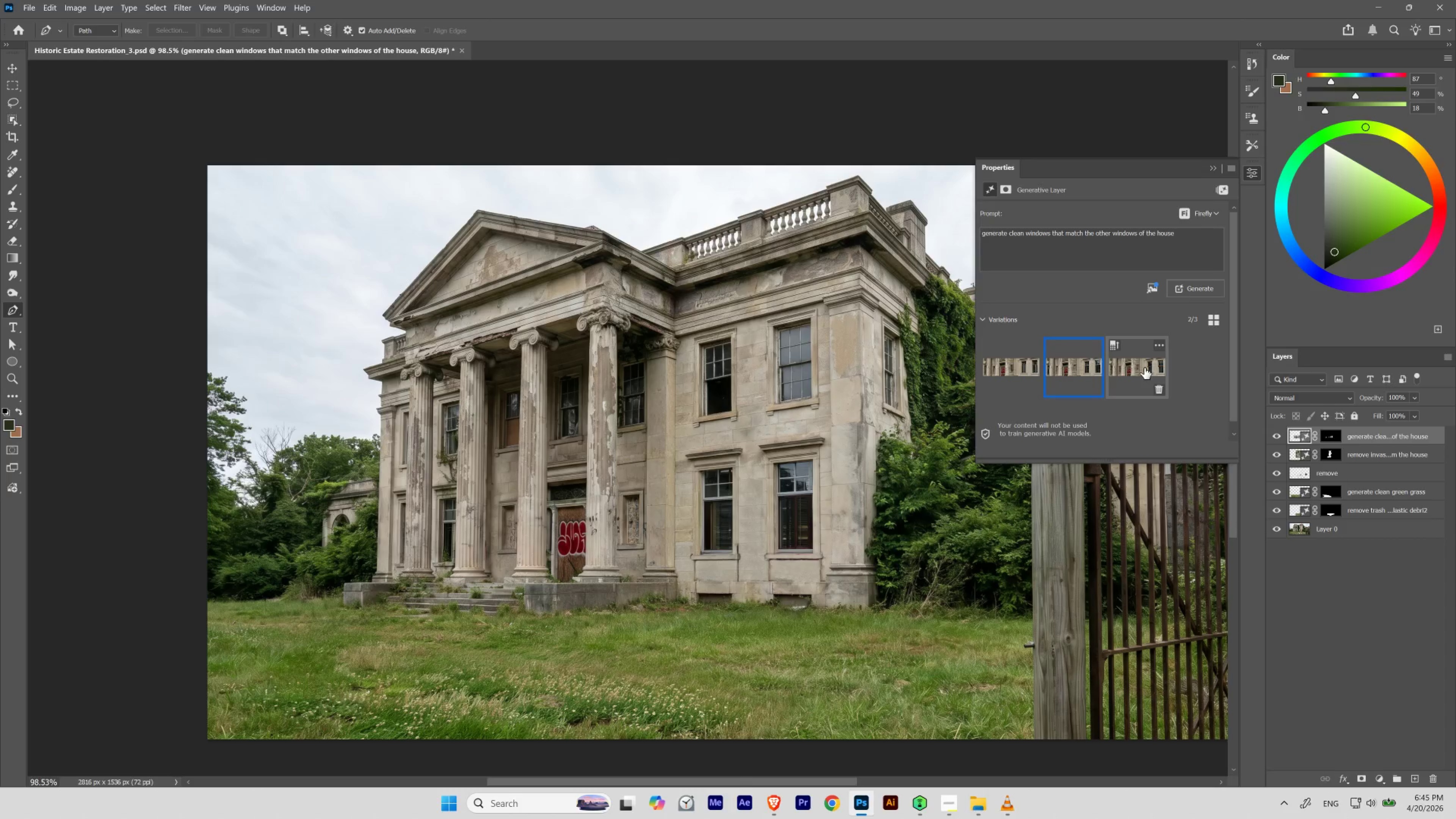 
left_click([1144, 368])
 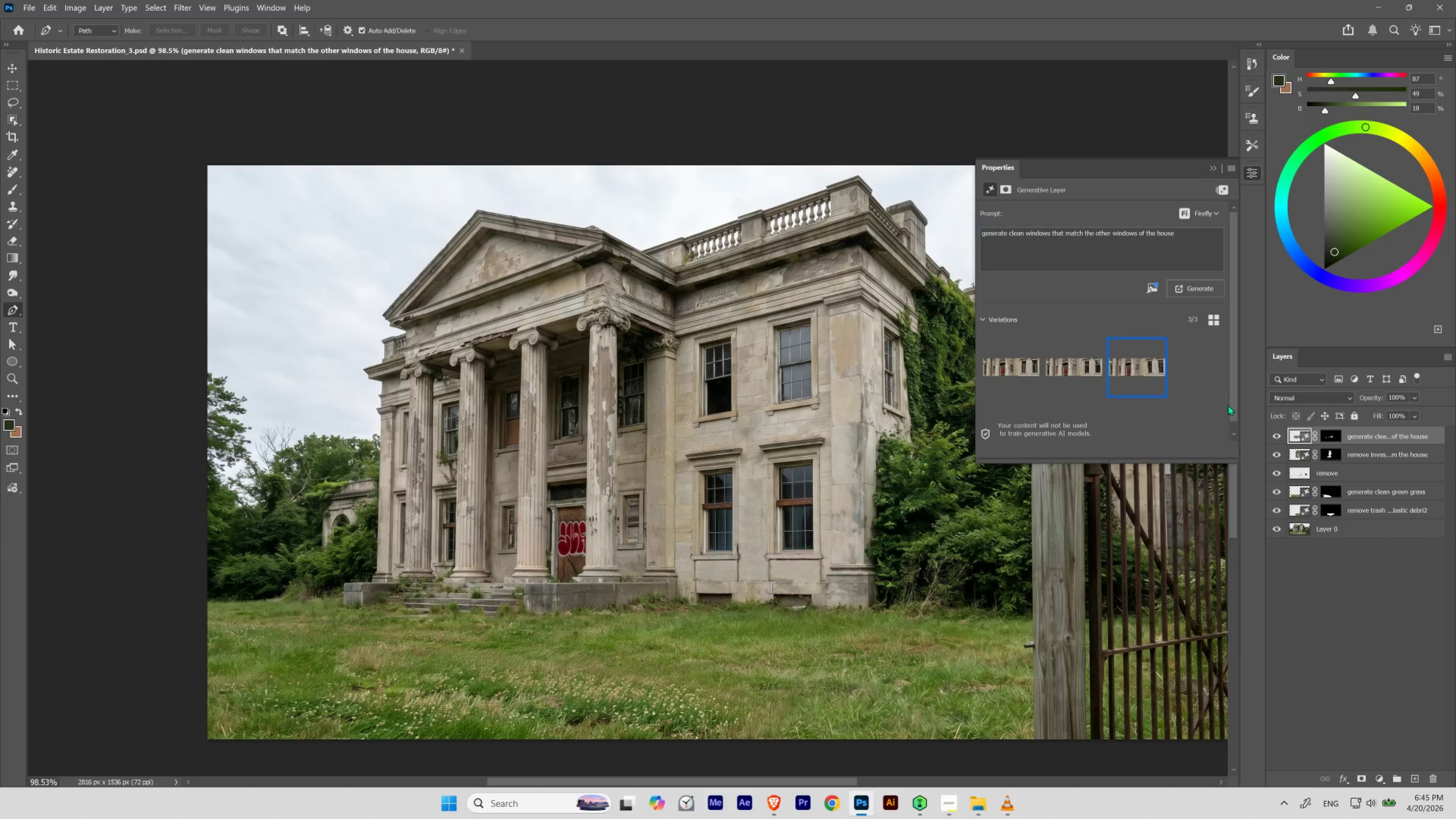 
left_click([1208, 169])
 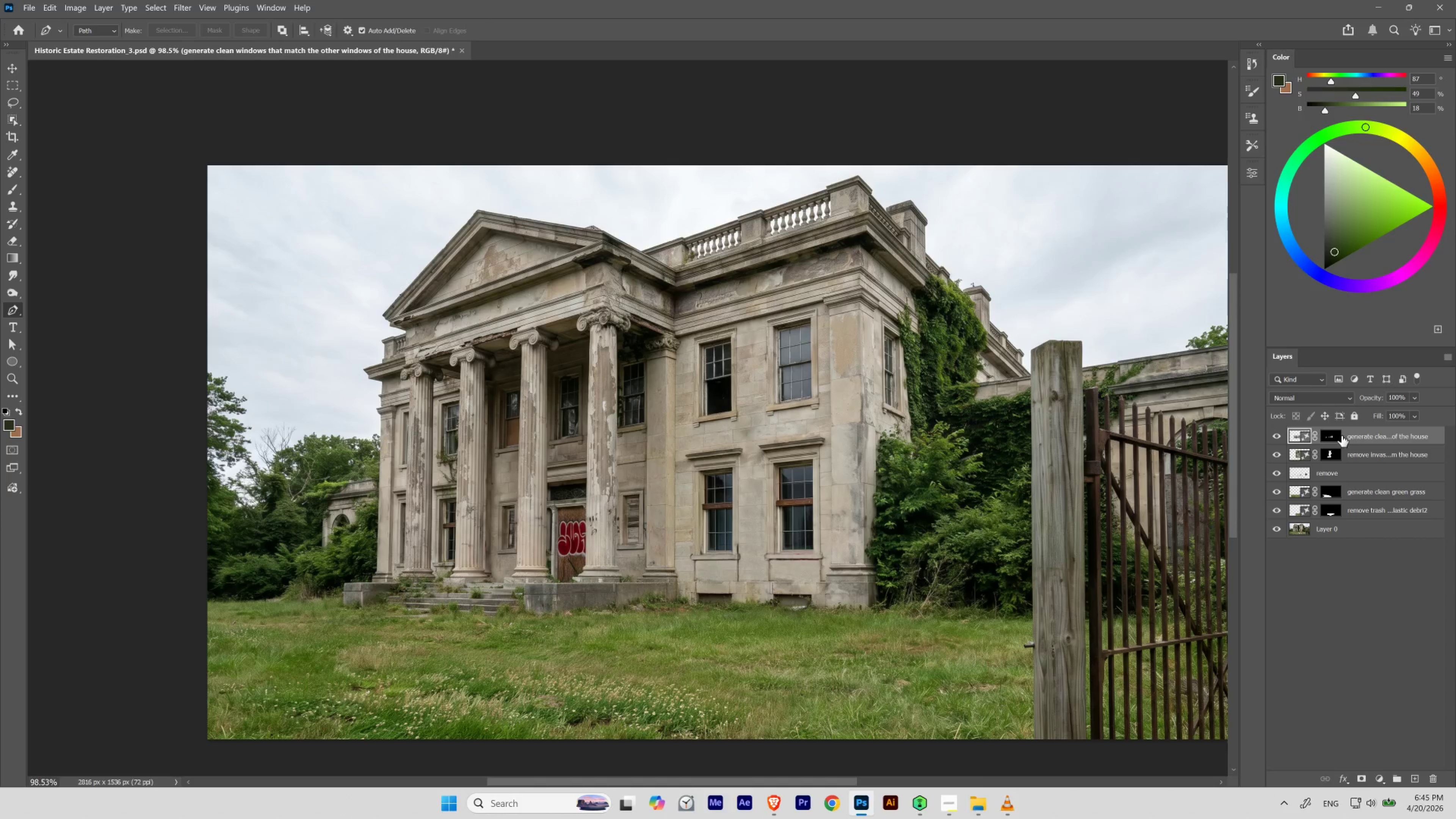 
left_click([1337, 437])
 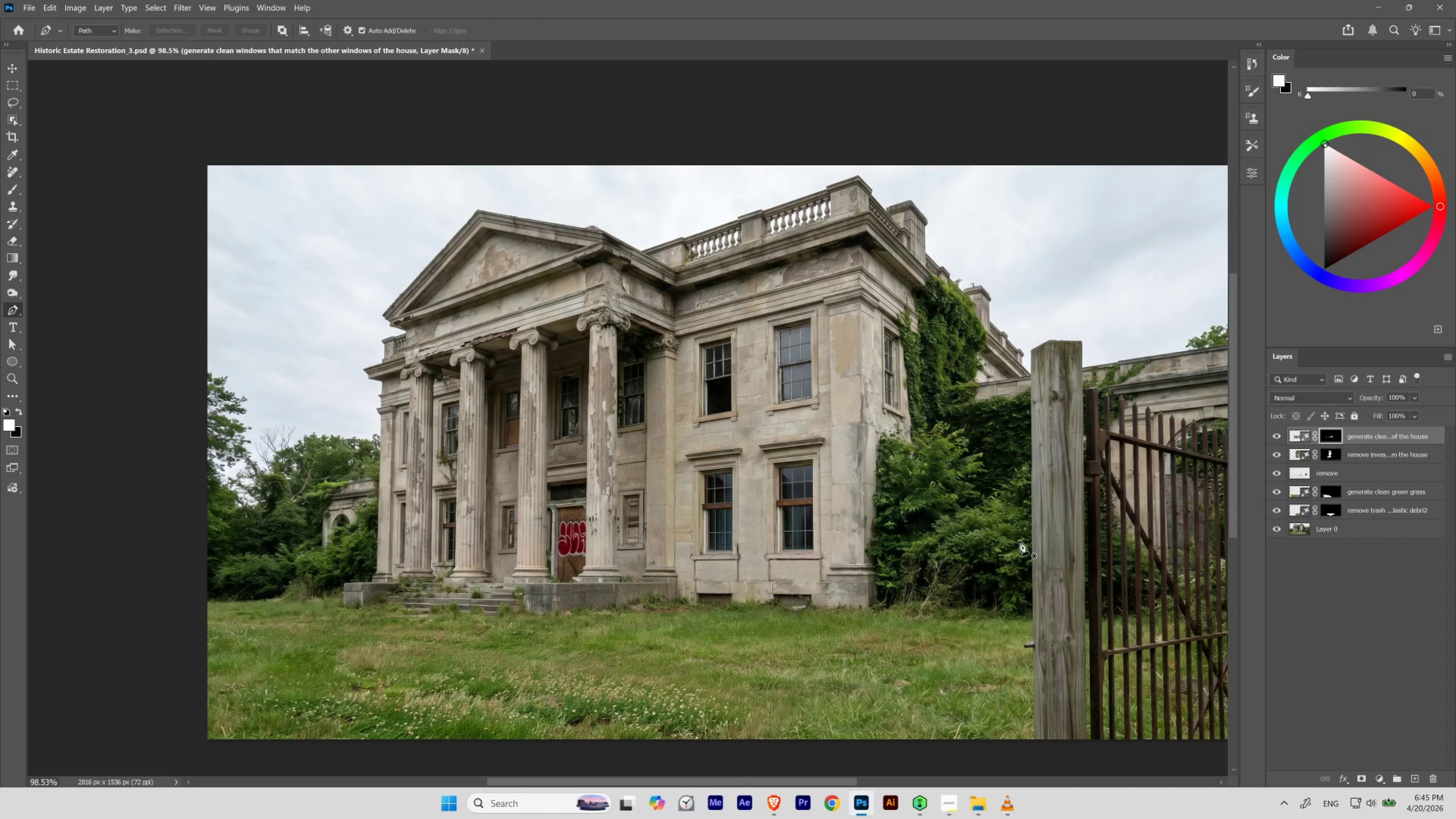 
hold_key(key=Space, duration=1.25)
 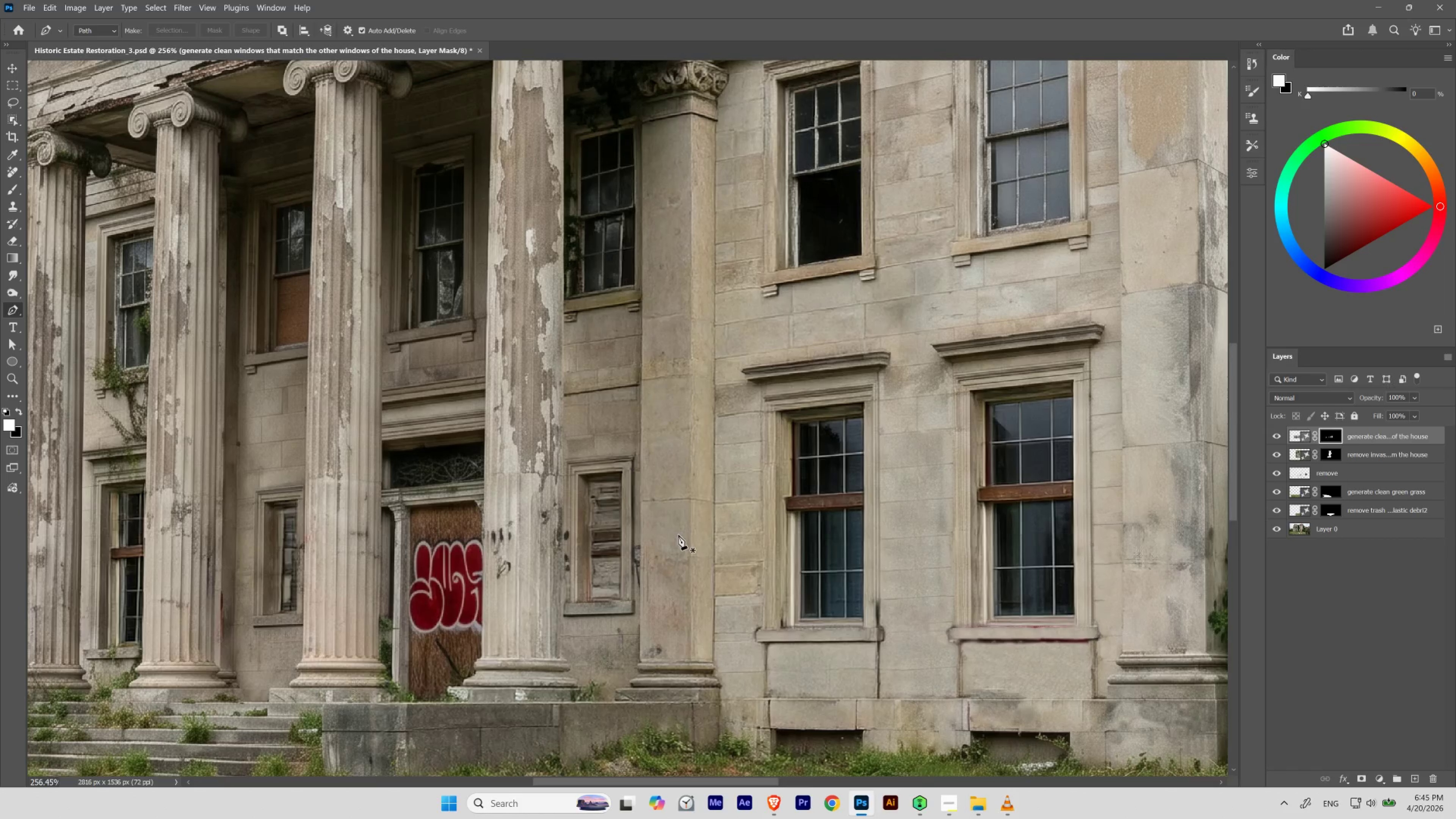 
hold_key(key=ControlLeft, duration=1.25)
left_click_drag(start_coordinate=[650, 508], to_coordinate=[678, 534])
 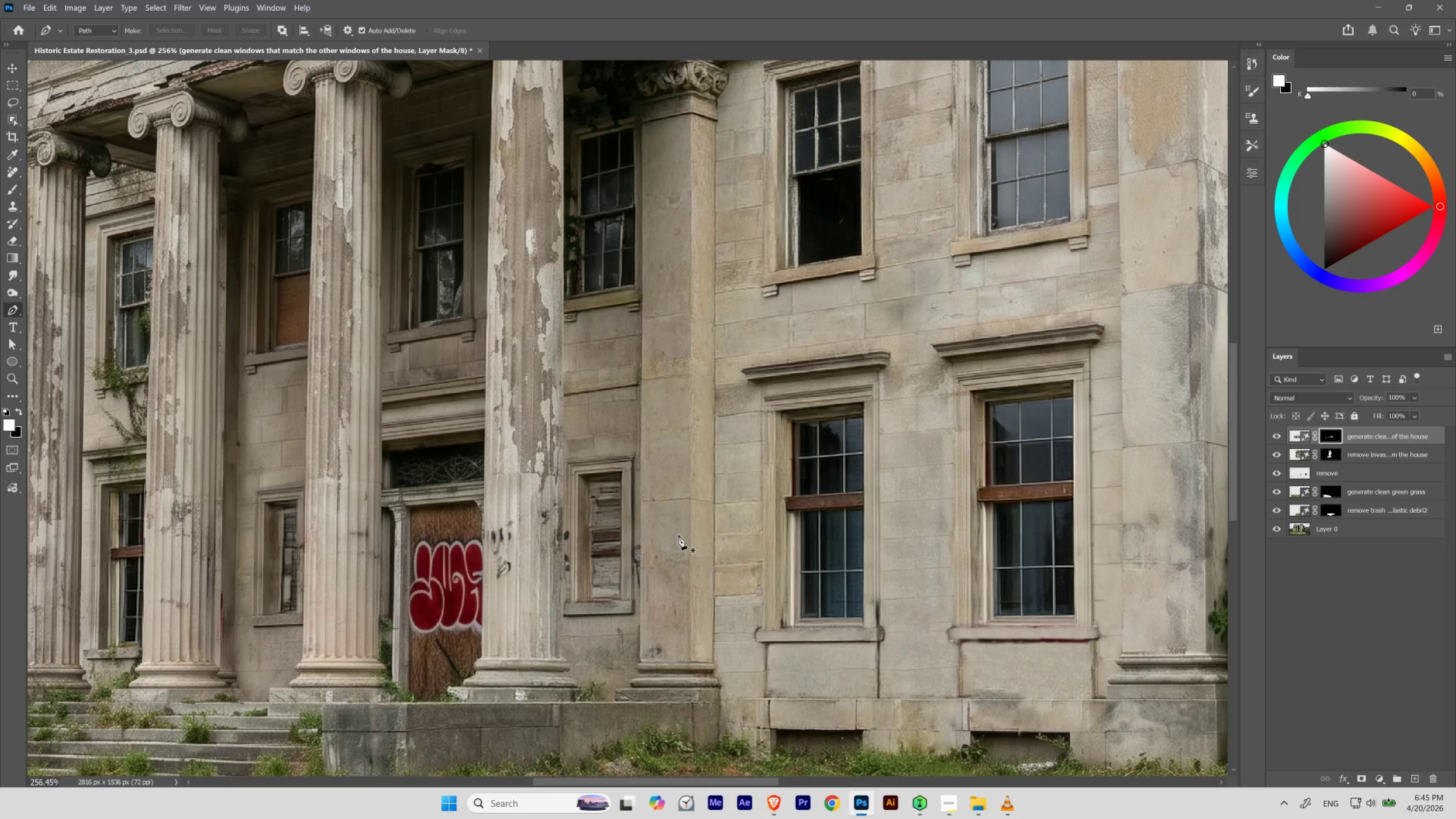 
key(B)
 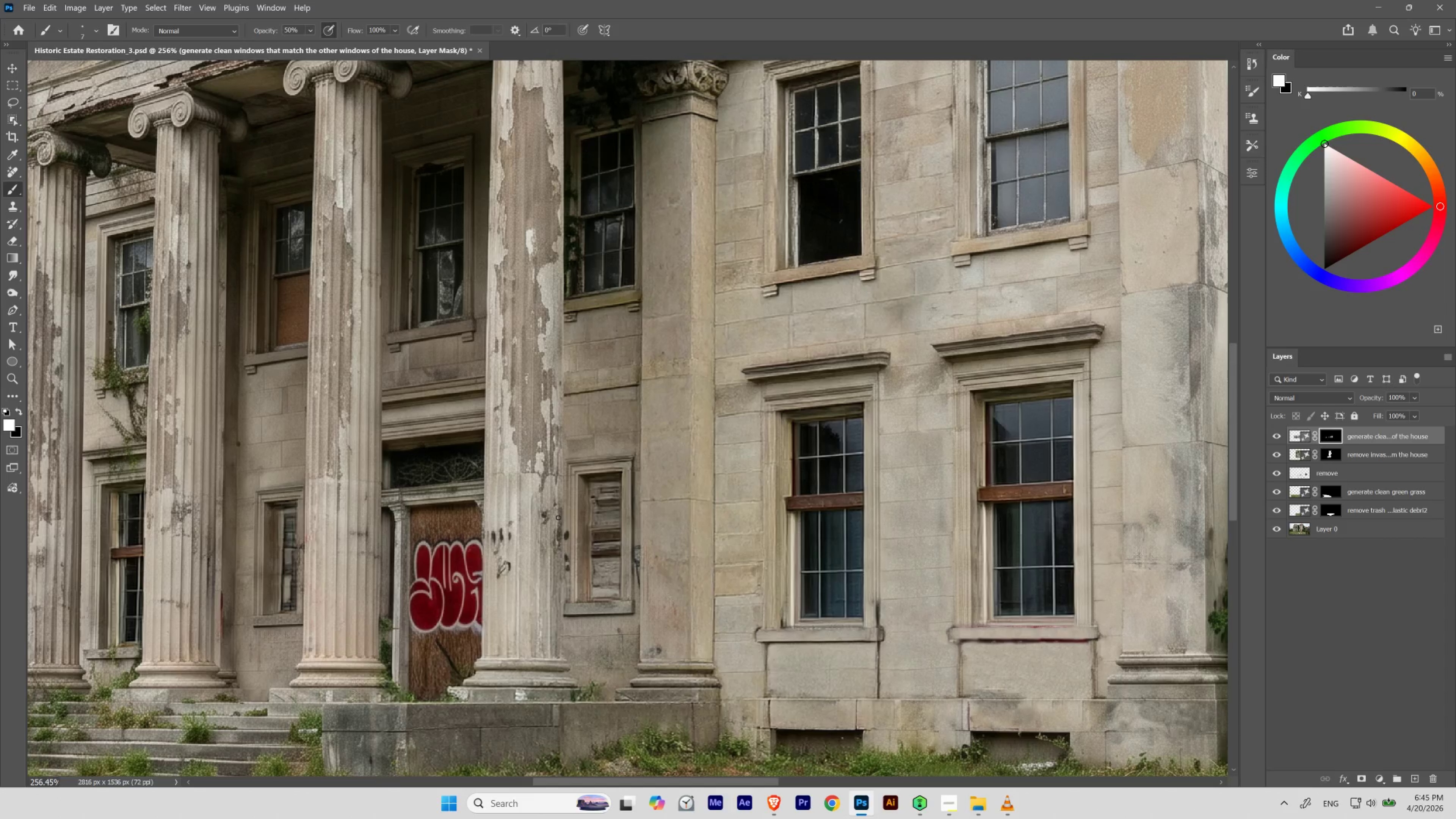 
key(BracketRight)
 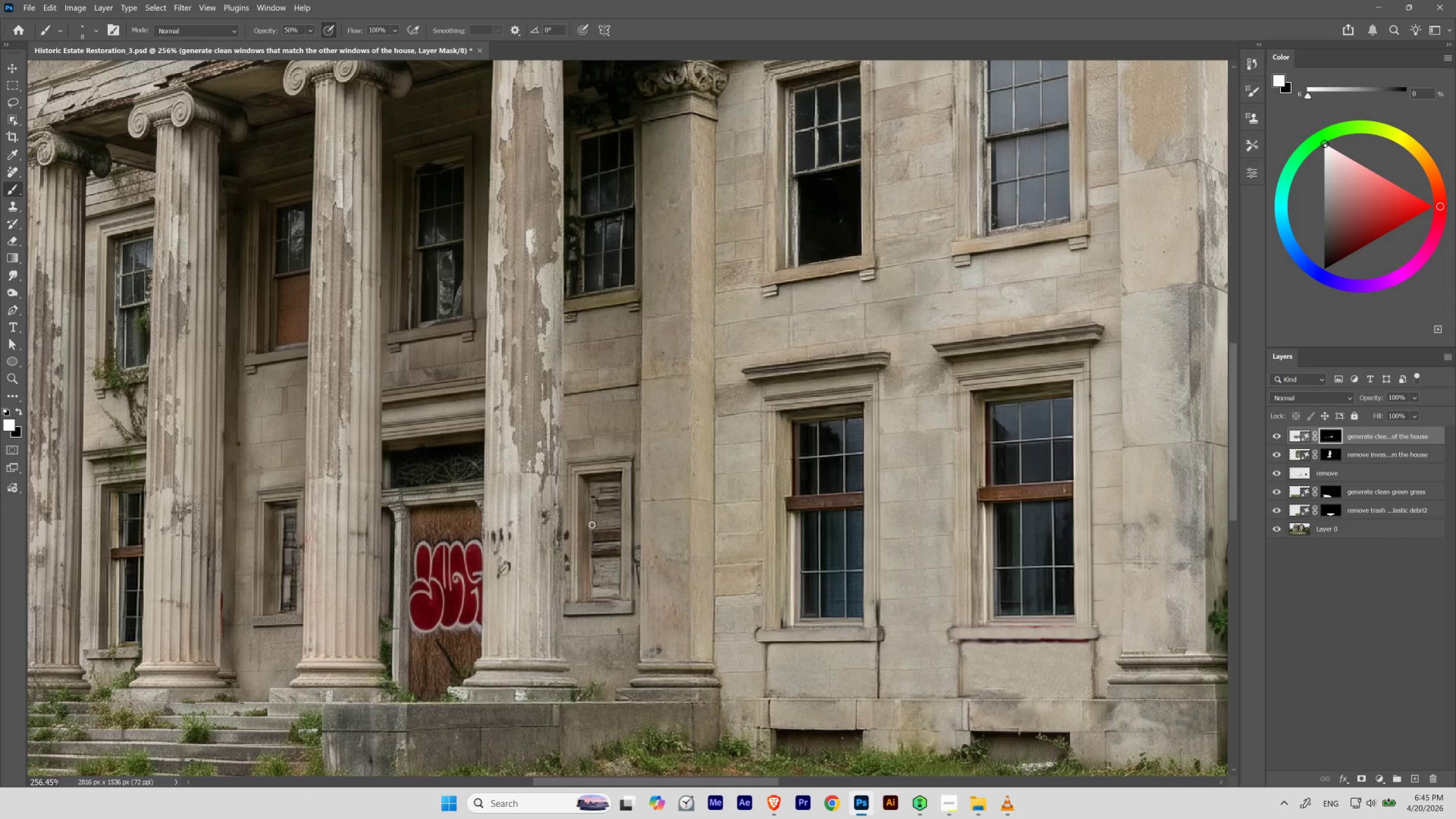 
key(BracketRight)
 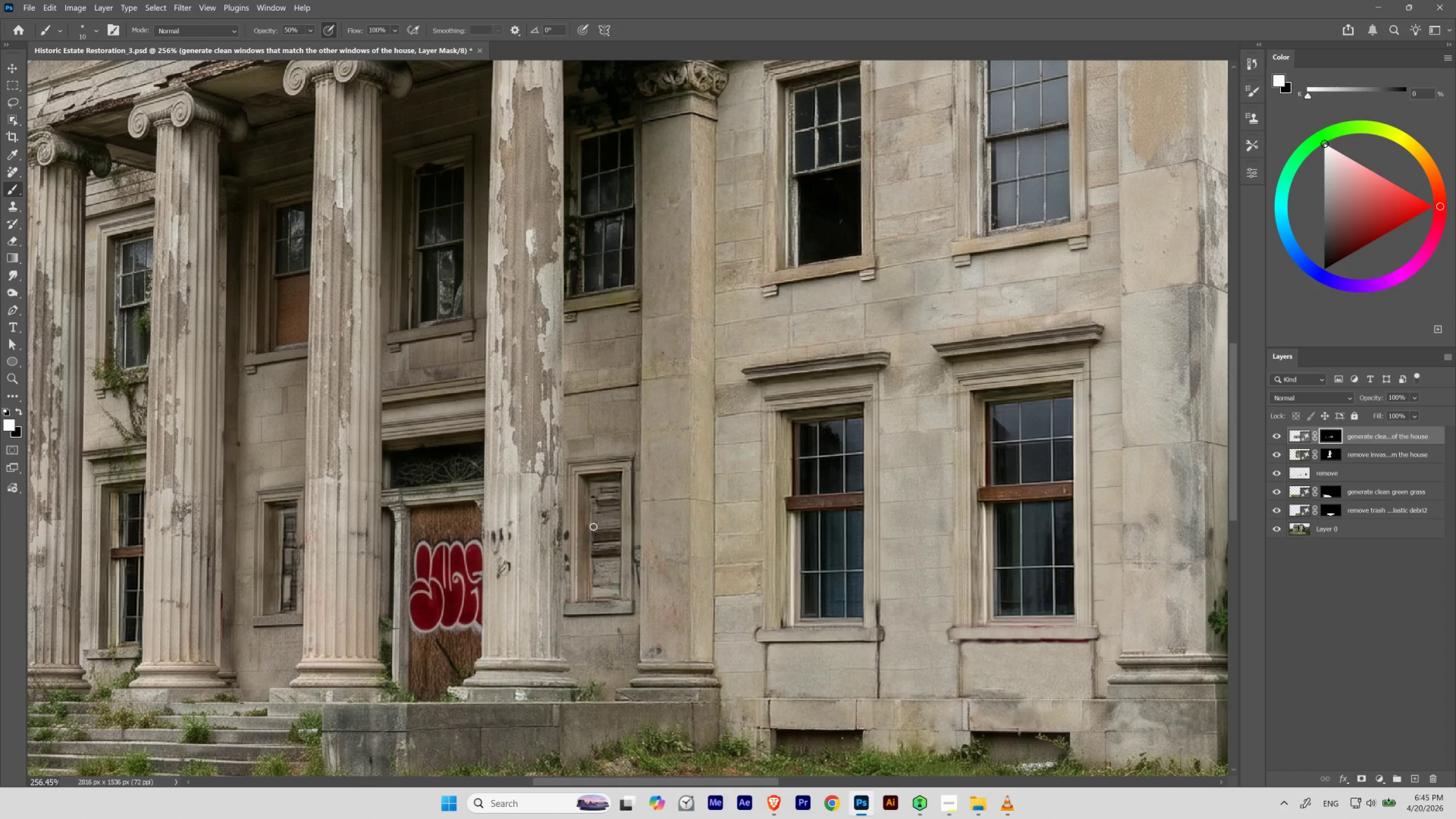 
key(BracketRight)
 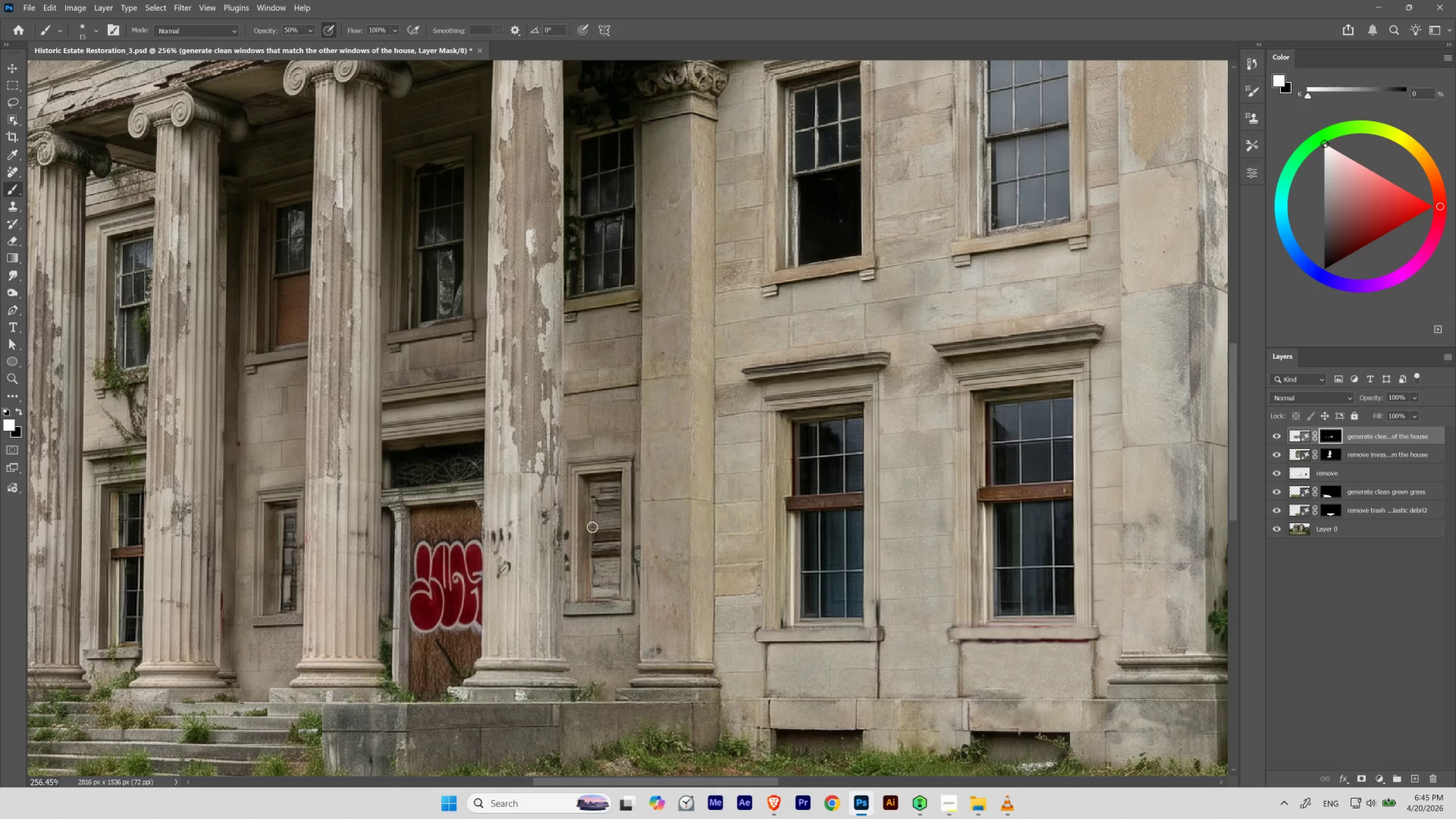 
key(BracketRight)
 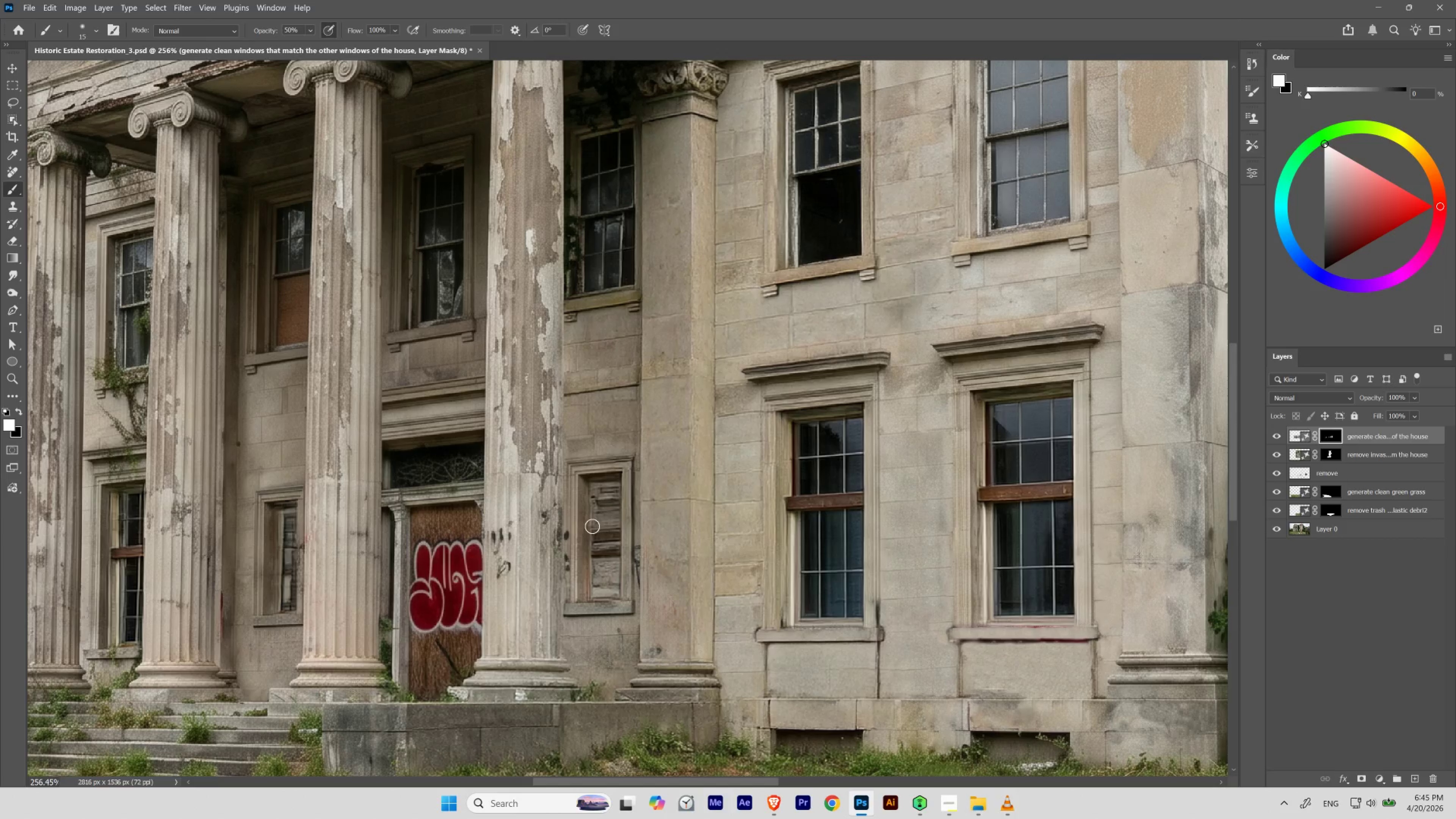 
key(BracketRight)
 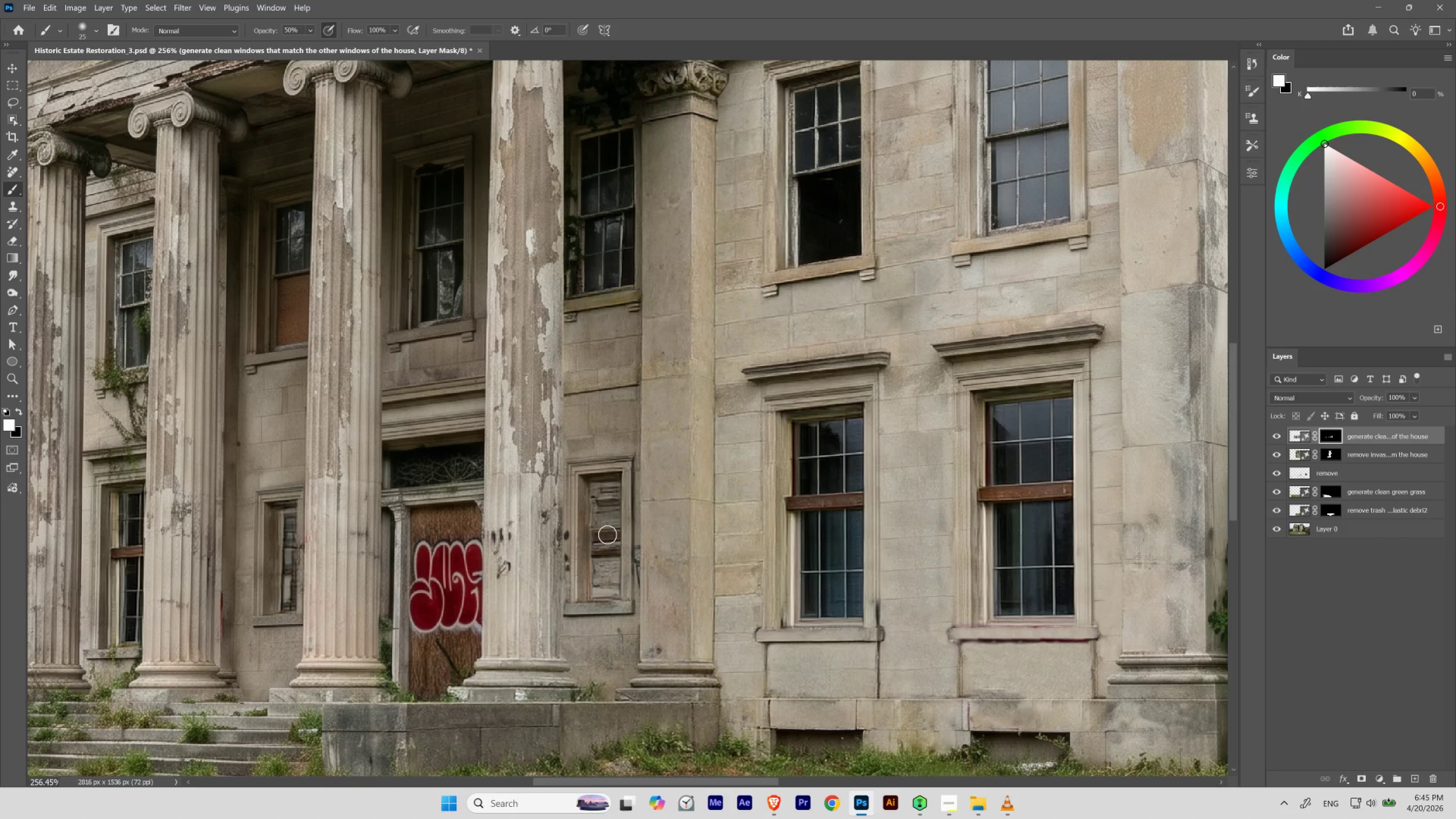 
key(BracketRight)
 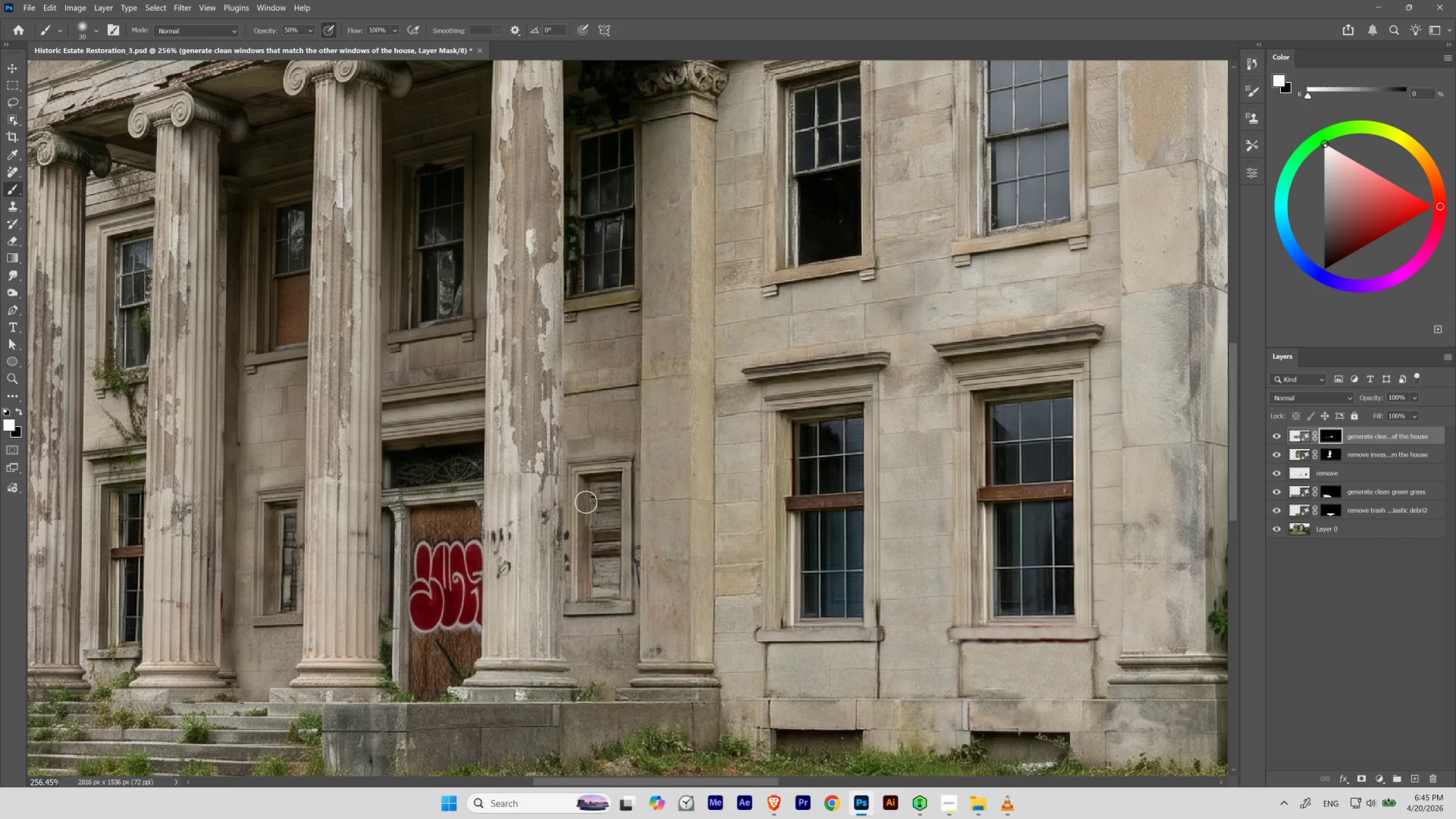 
key(BracketRight)
 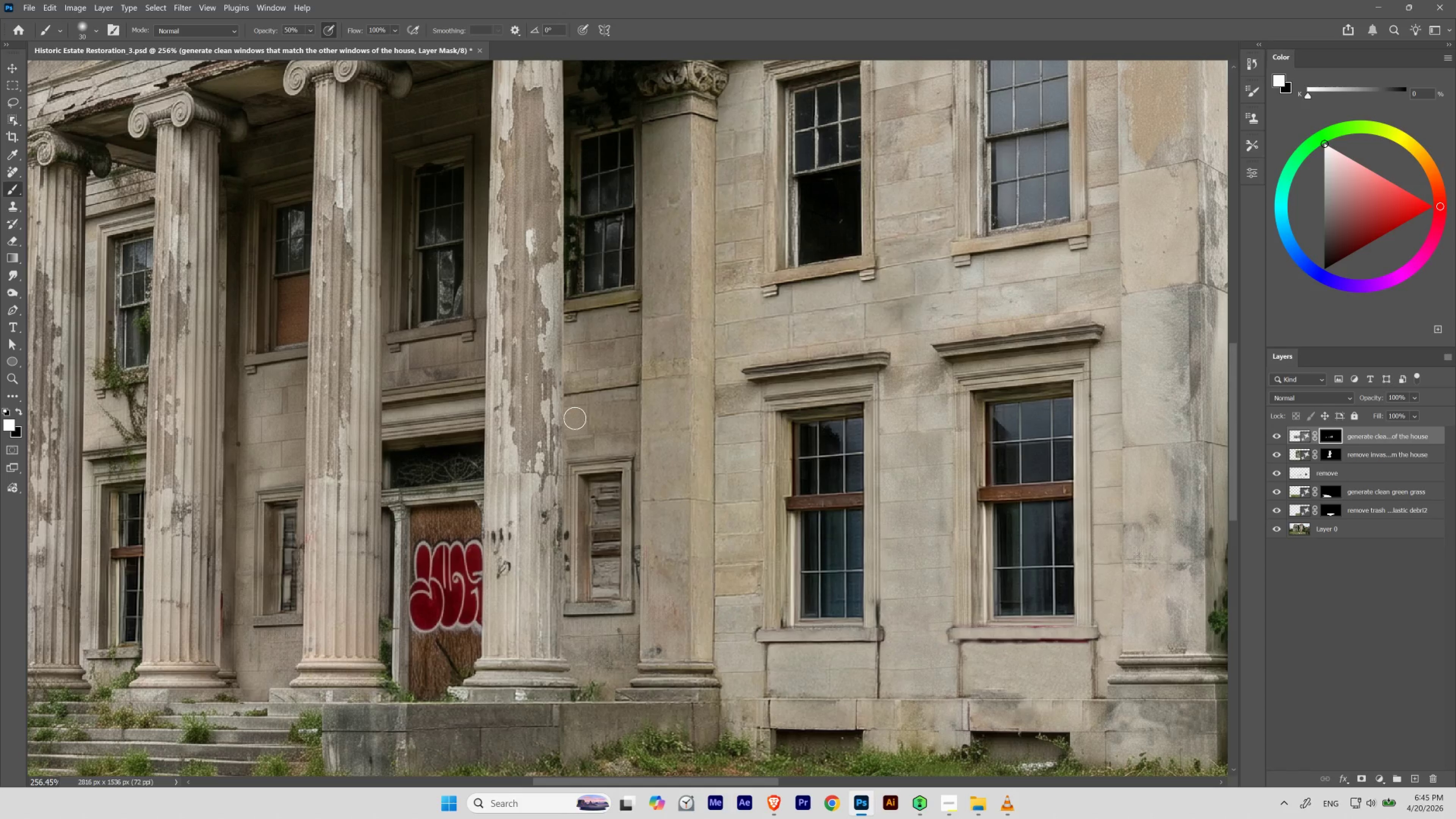 
key(X)
 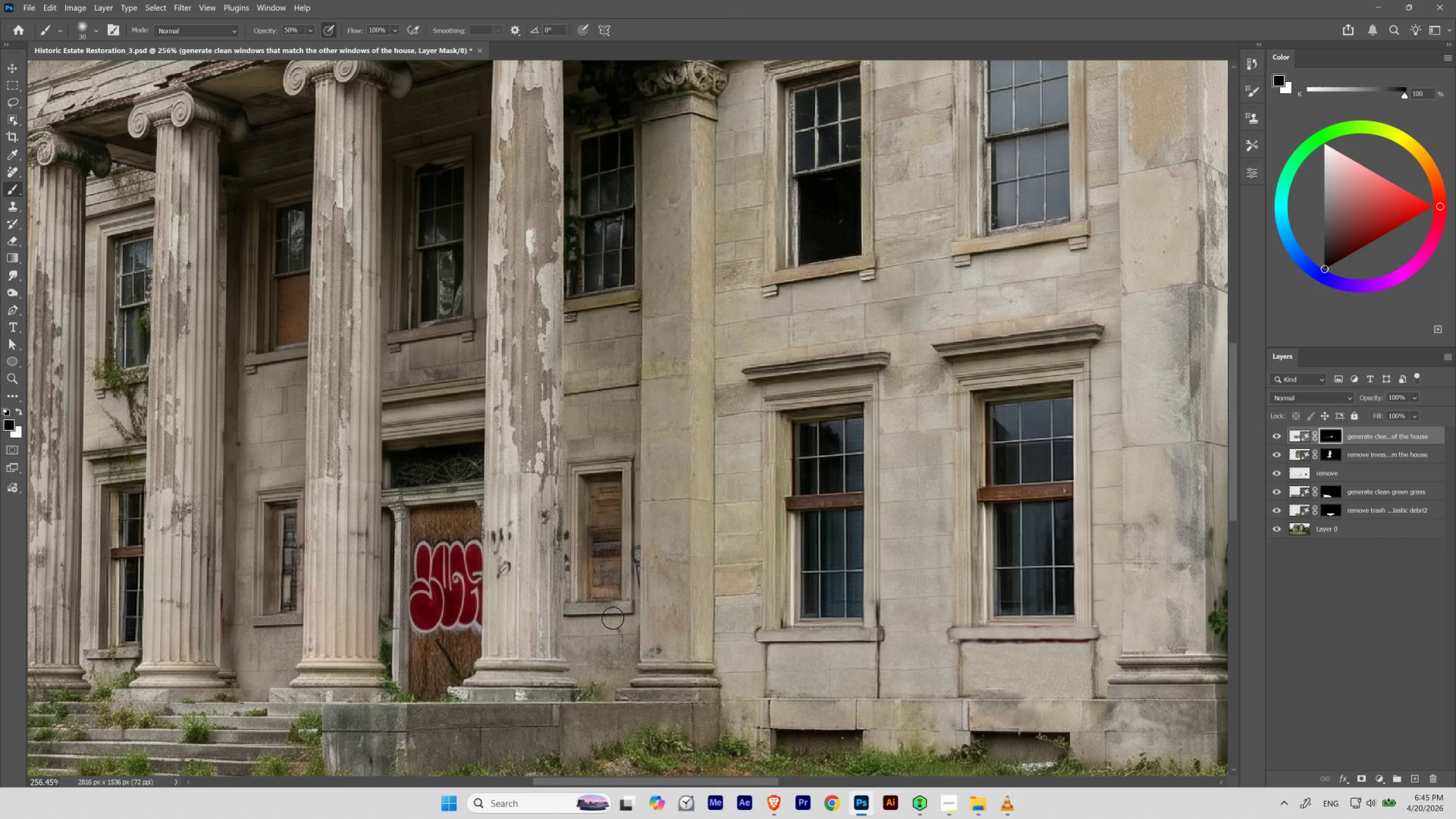 
wait(6.53)
 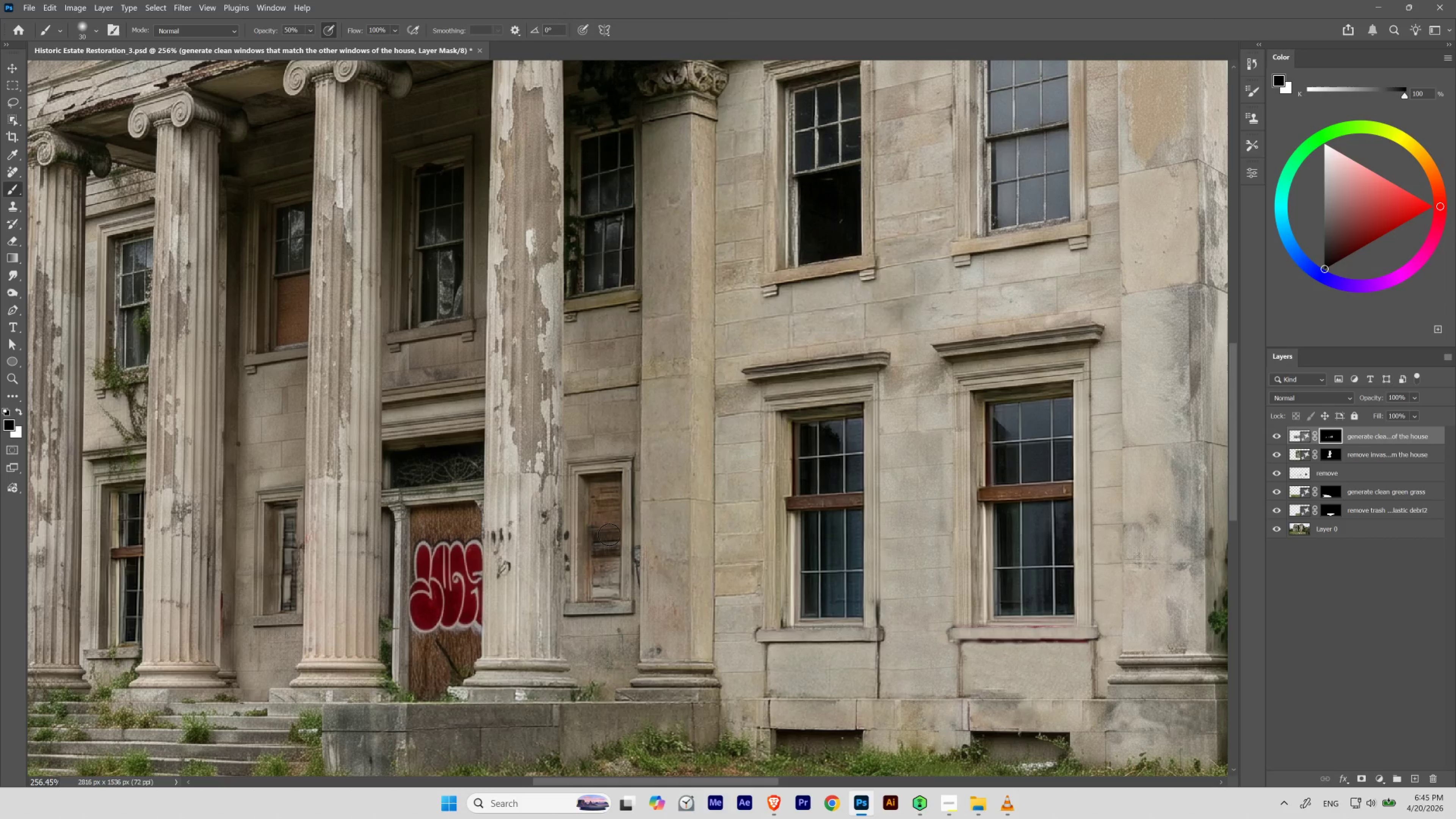 
key(M)
 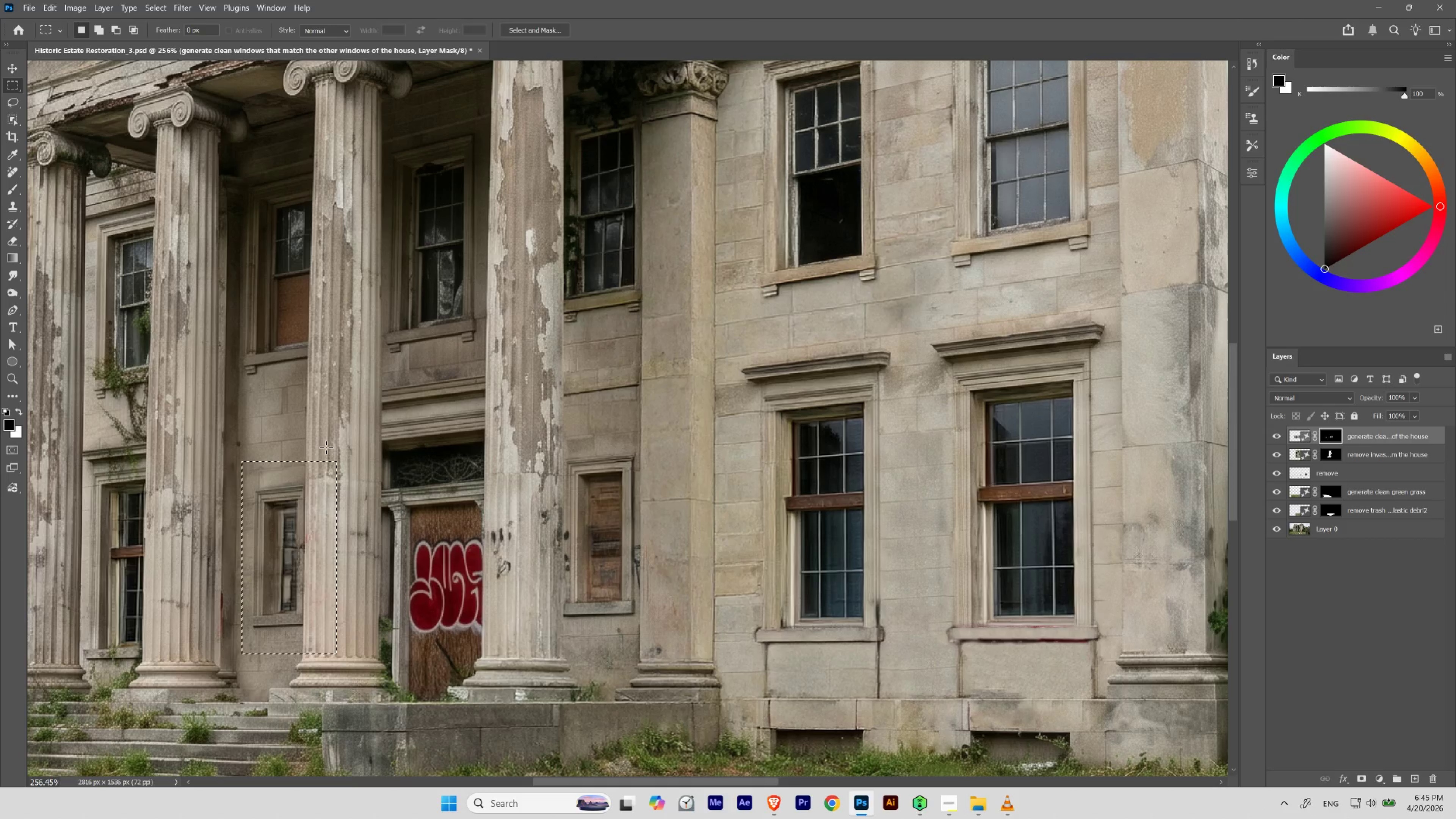 
key(Control+Backspace)
 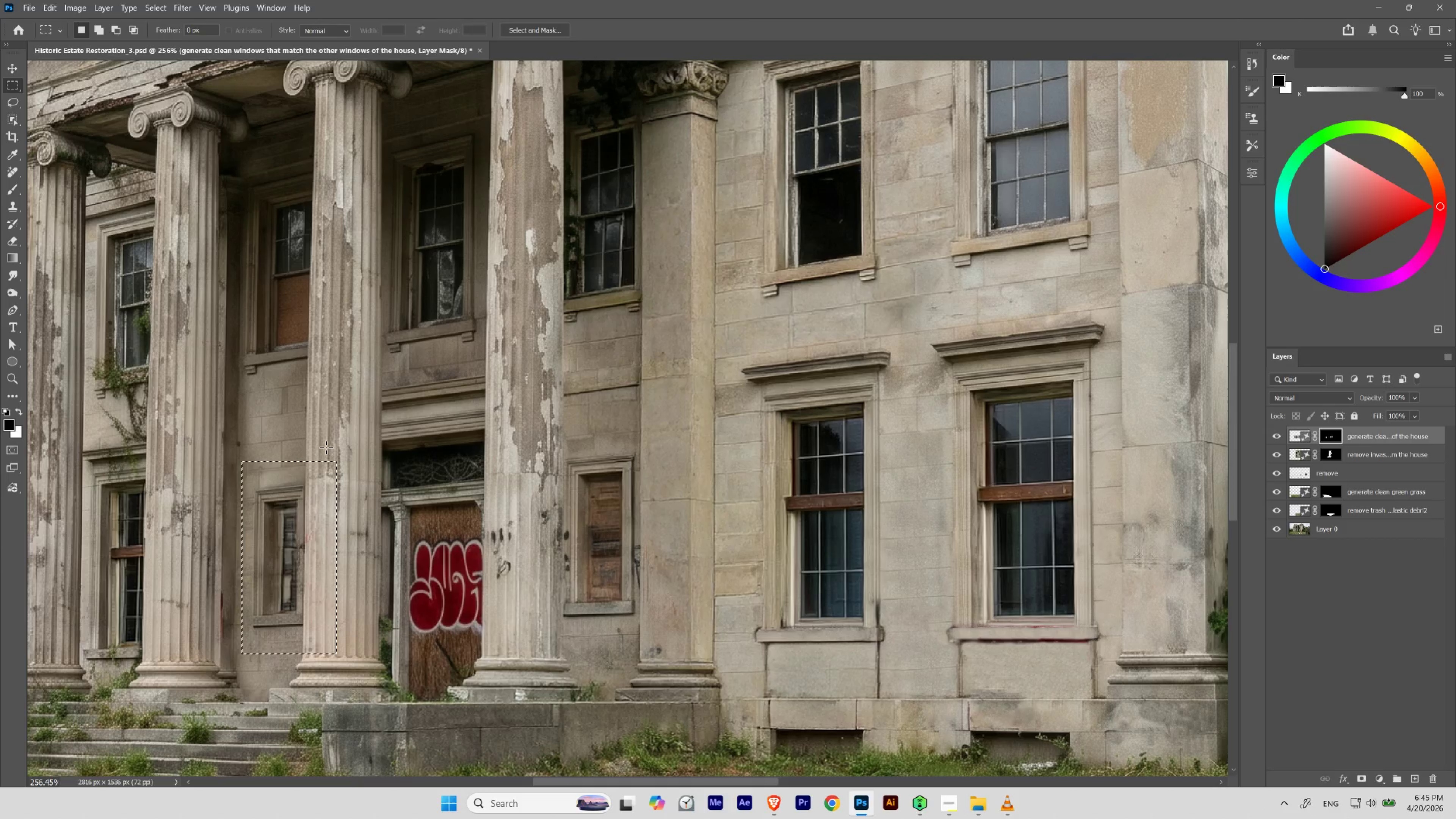 
key(Alt+AltRight)
 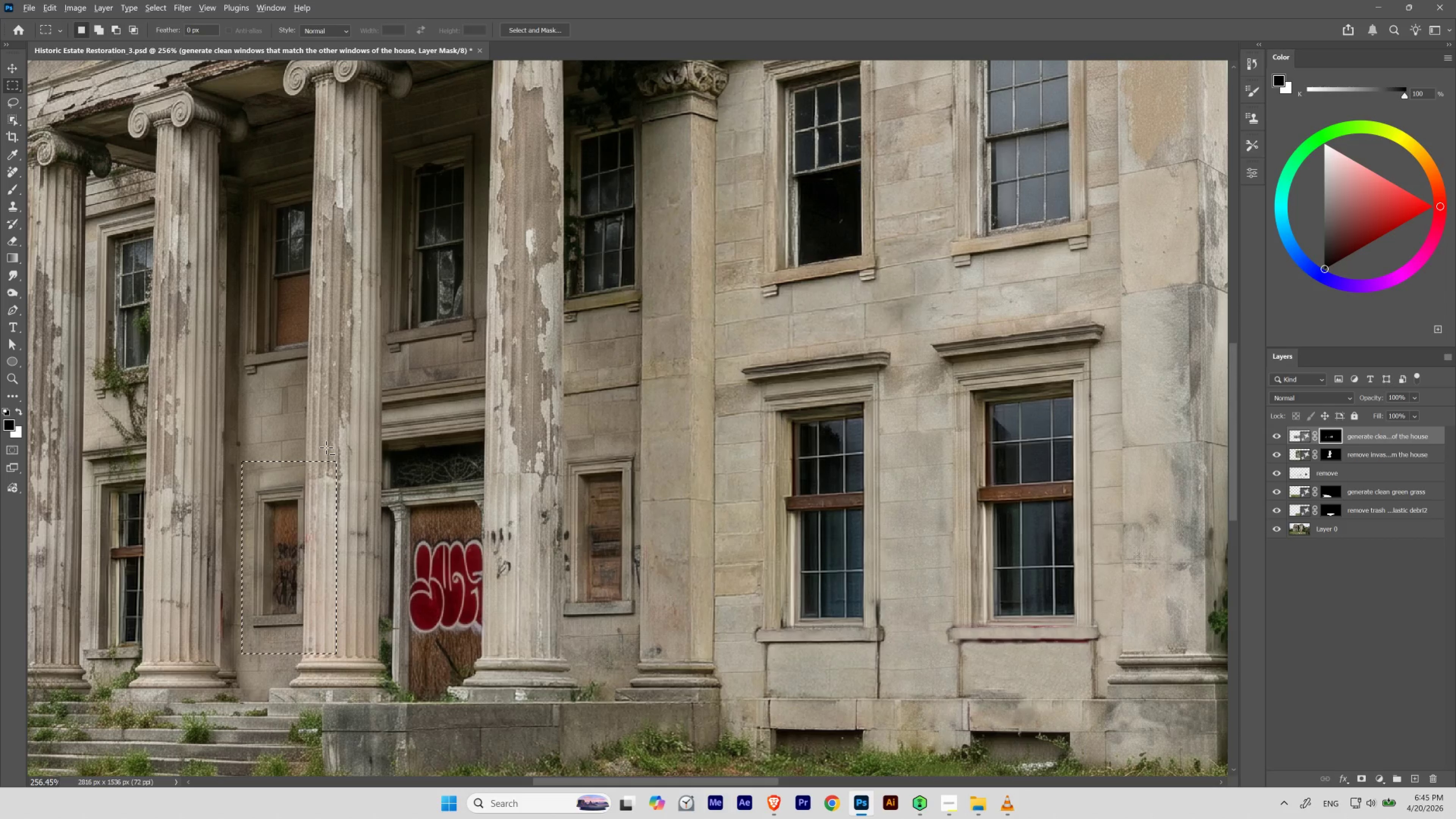 
key(Alt+Backspace)
 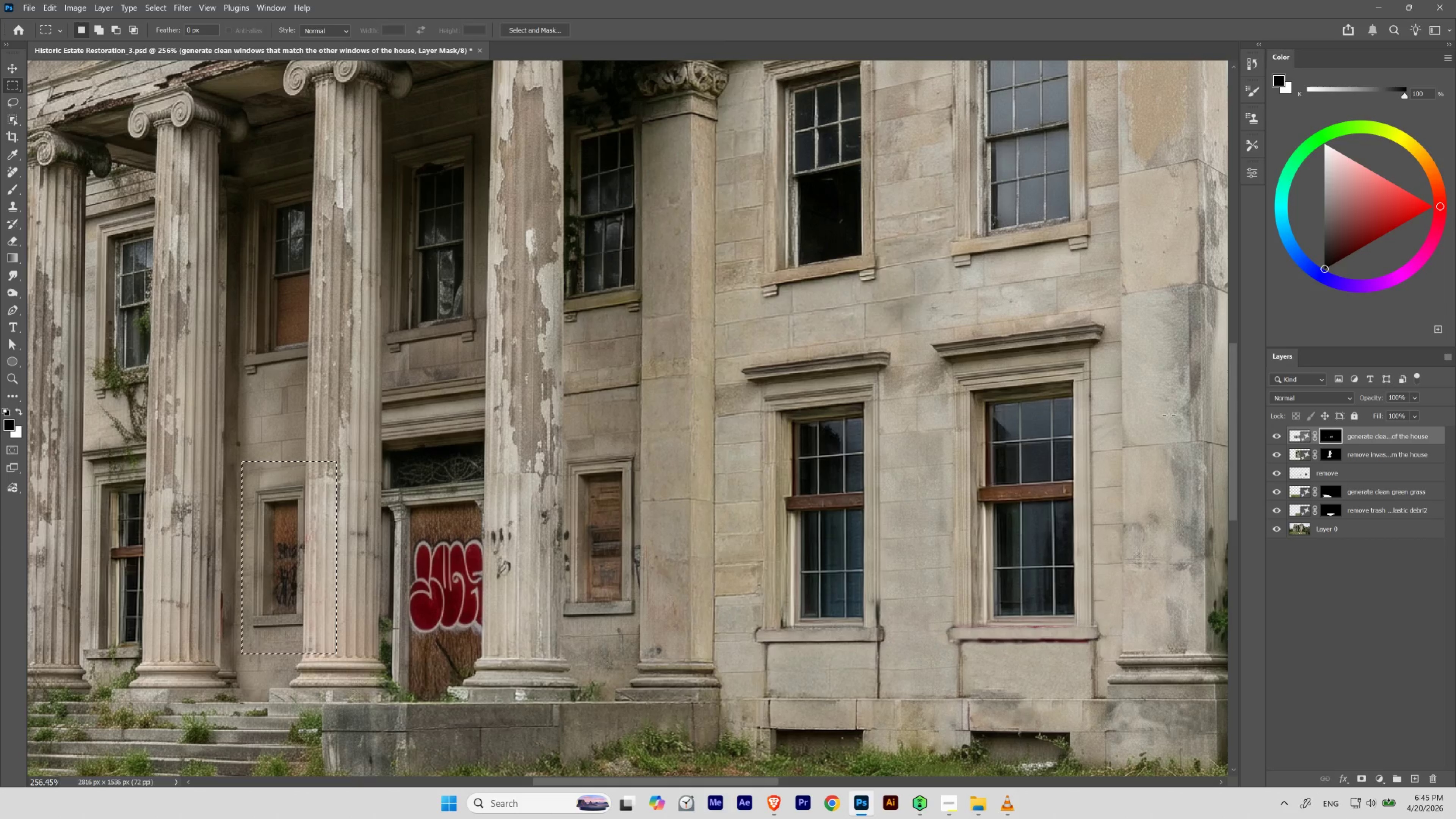 
key(Control+Z)
 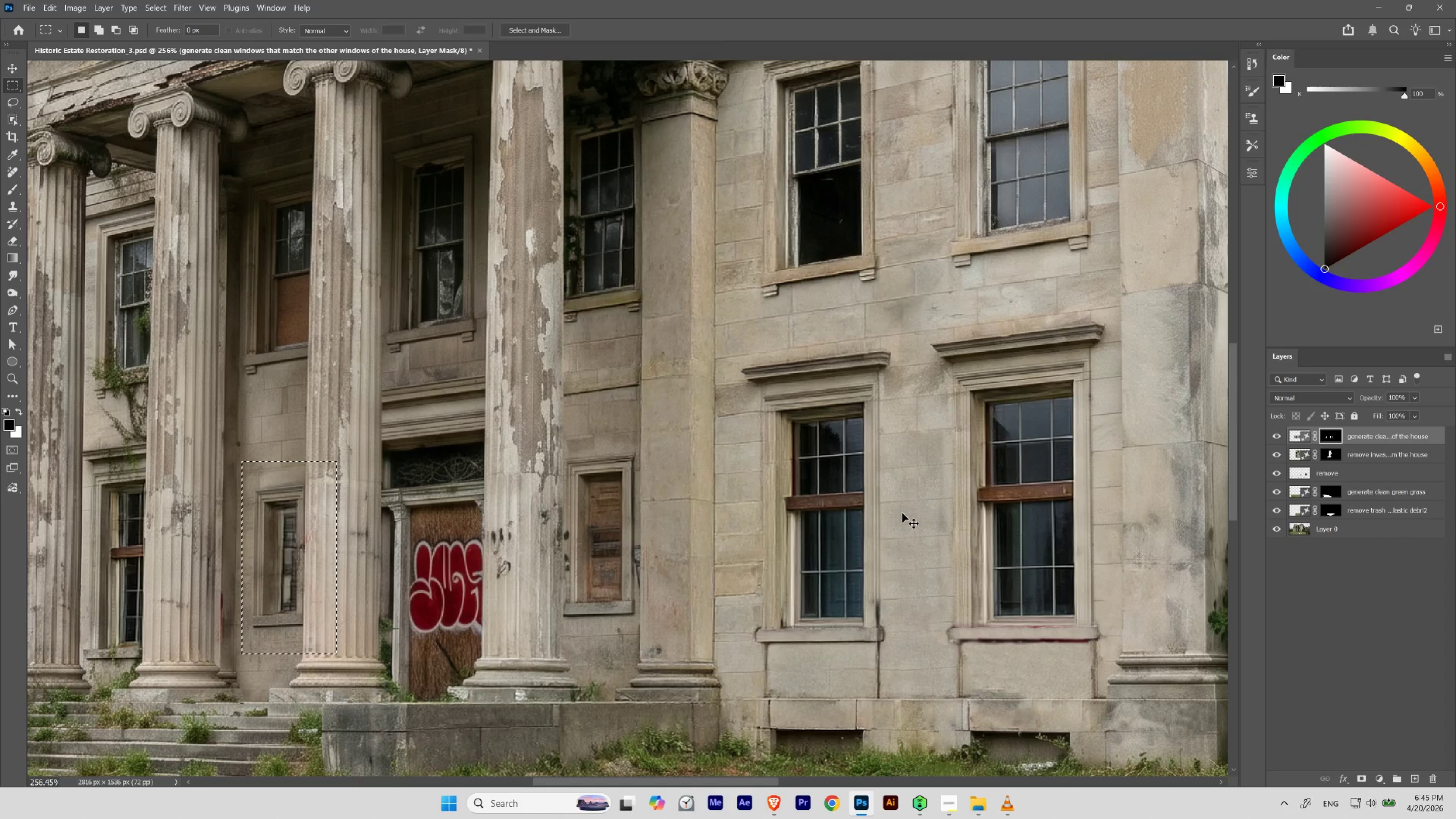 
key(Control+Z)
 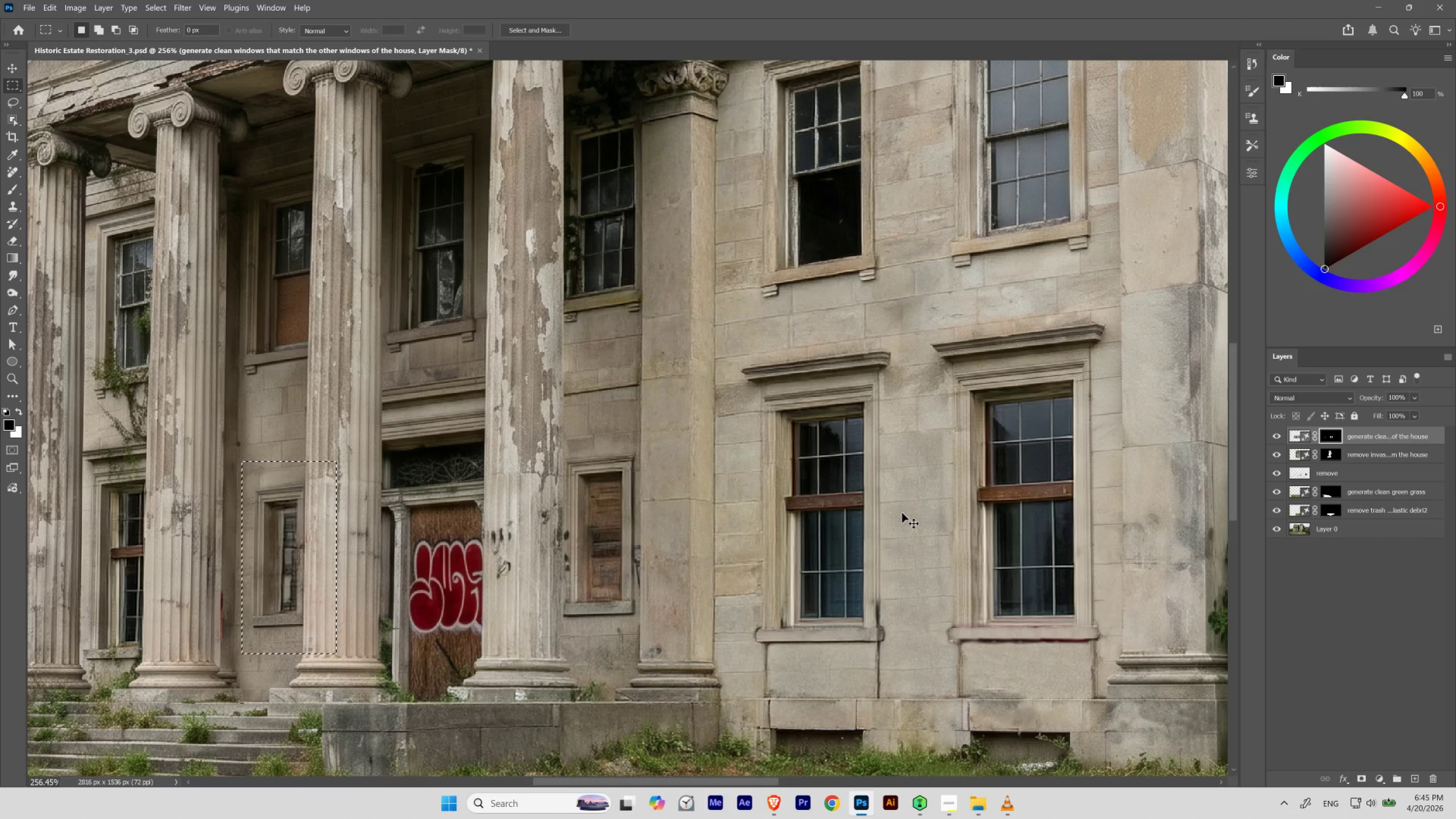 
key(Control+Z)
 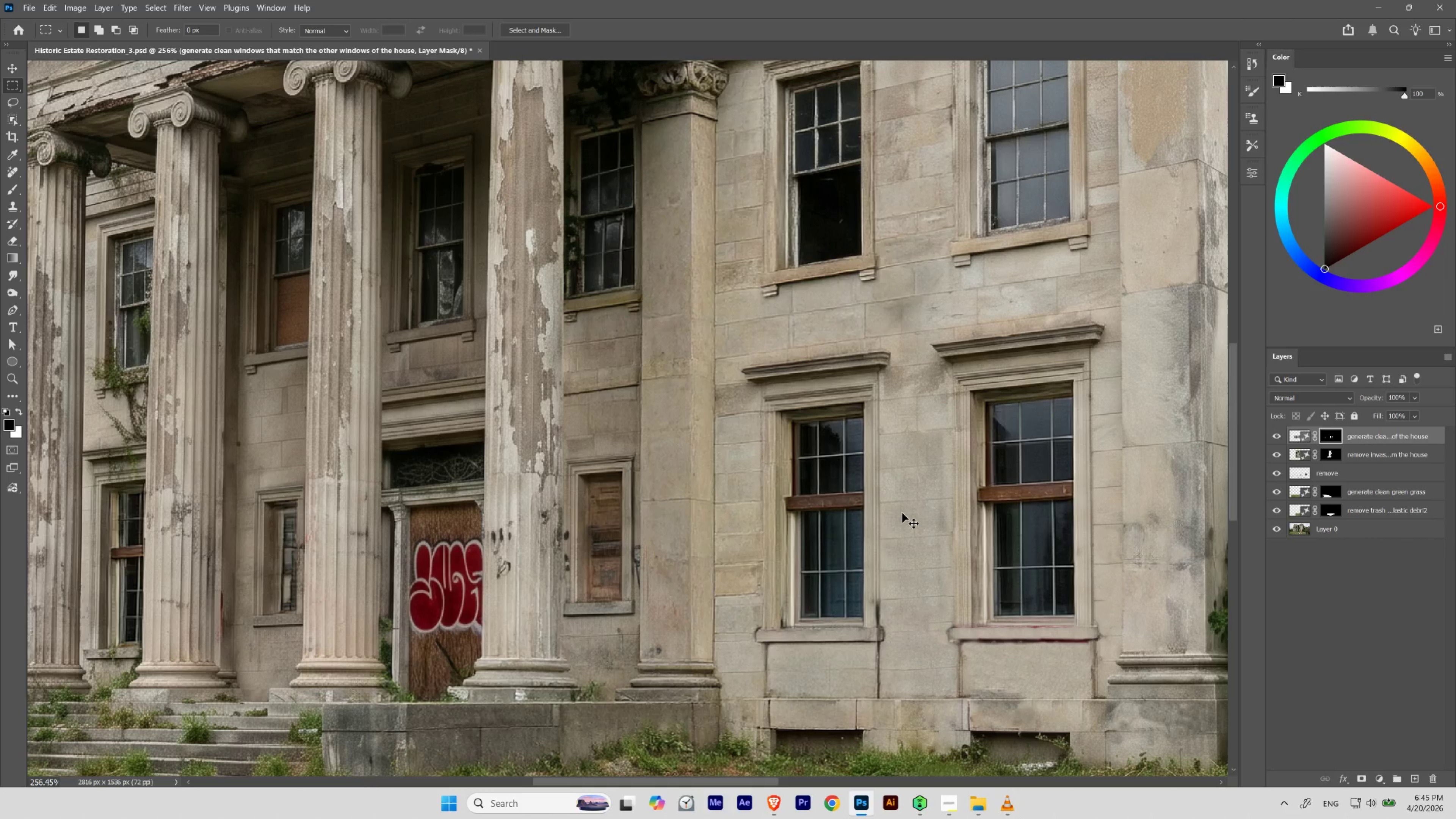 
key(Control+Z)
 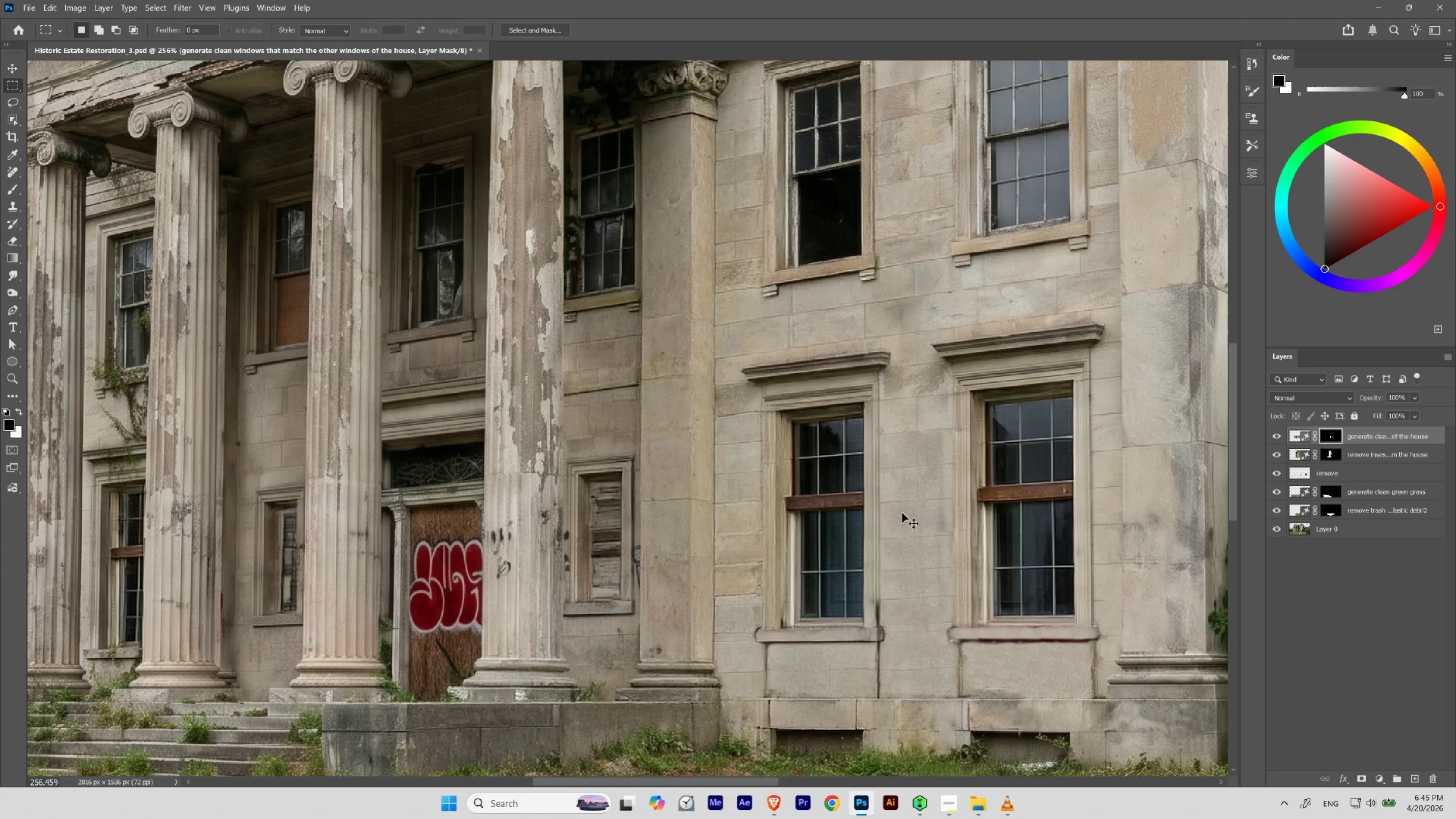 
key(Control+Shift+Z)
 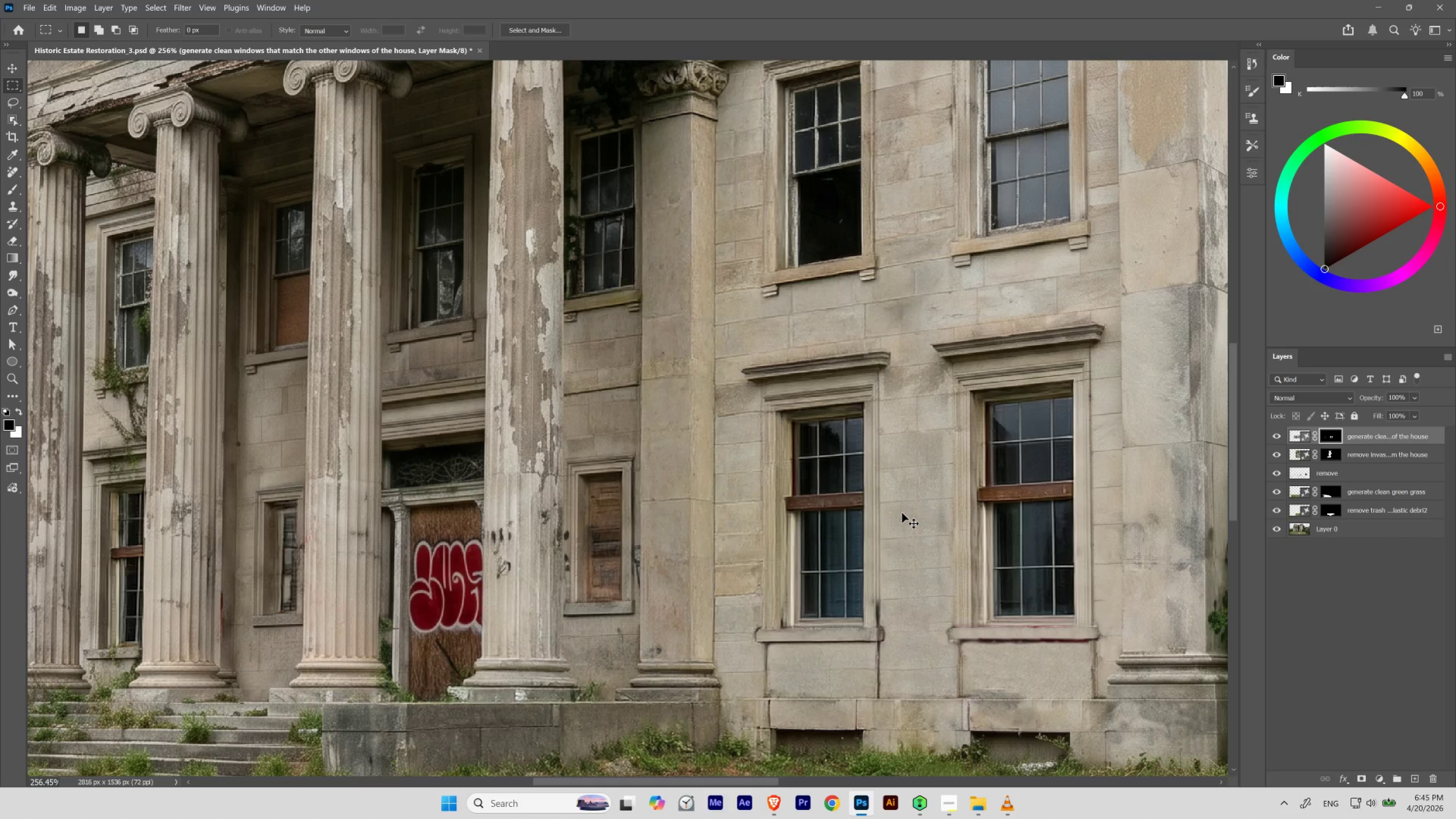 
key(Control+Shift+Z)
 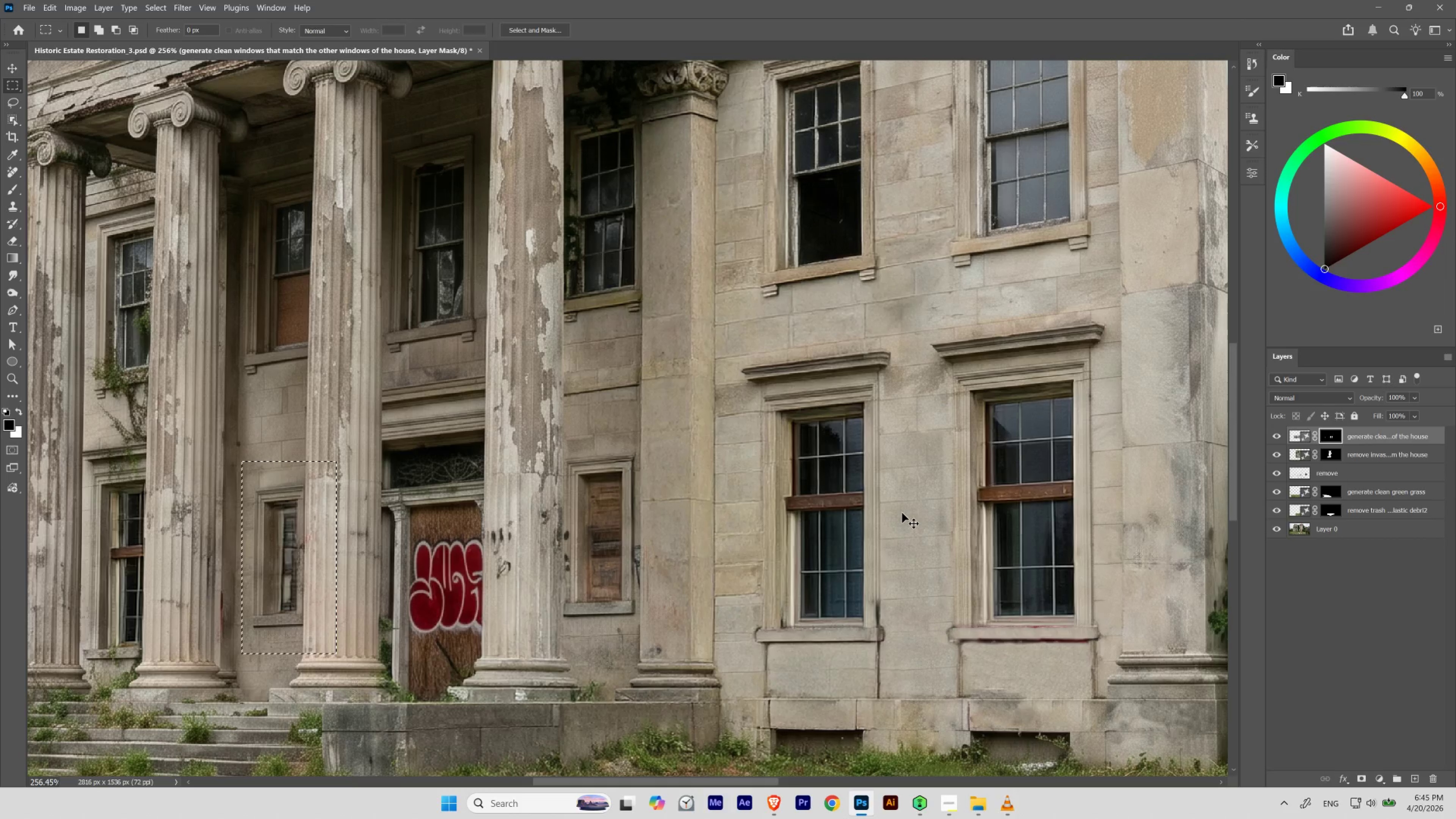 
key(Control+Shift+Z)
 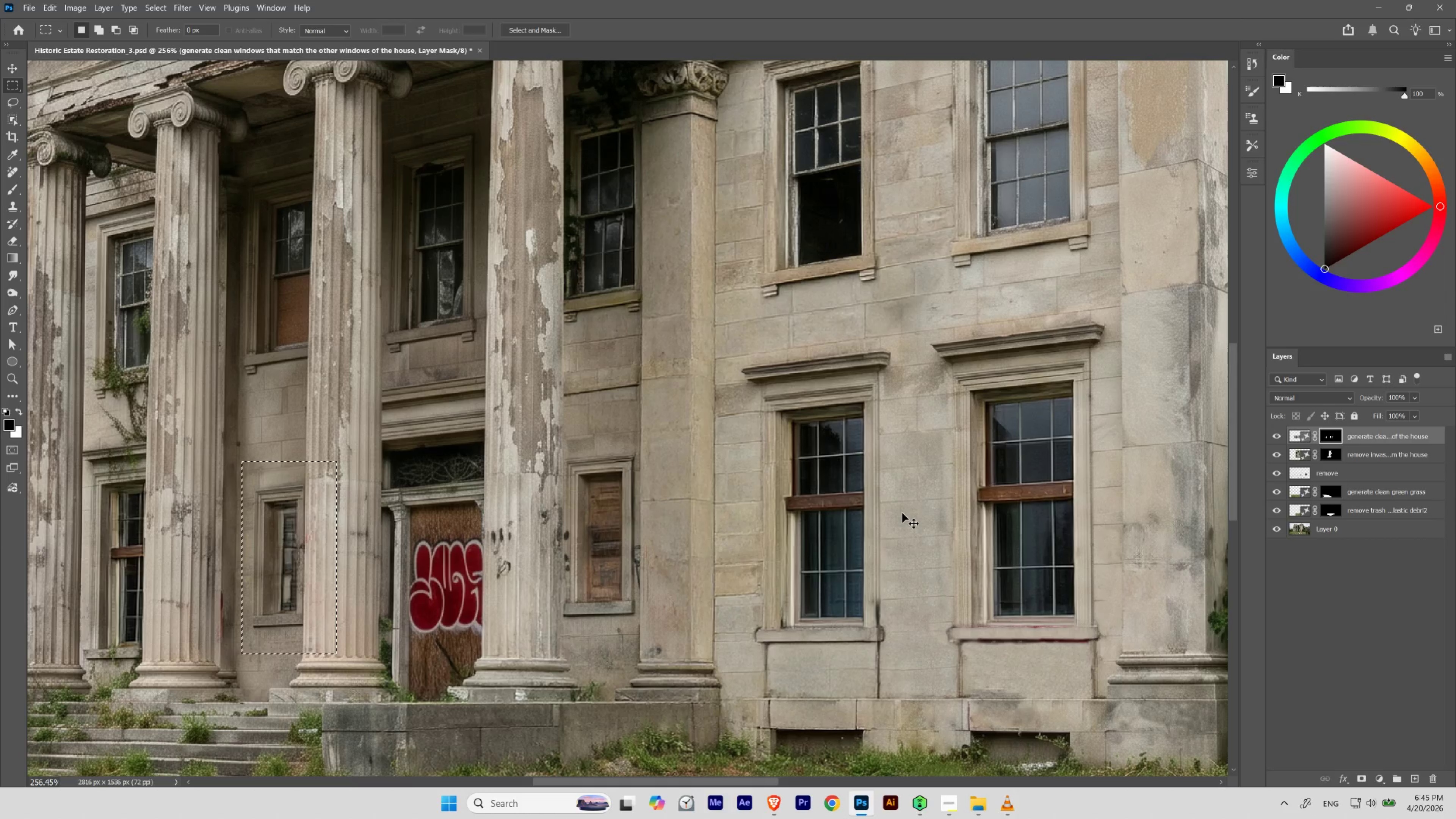 
key(Control+Z)
 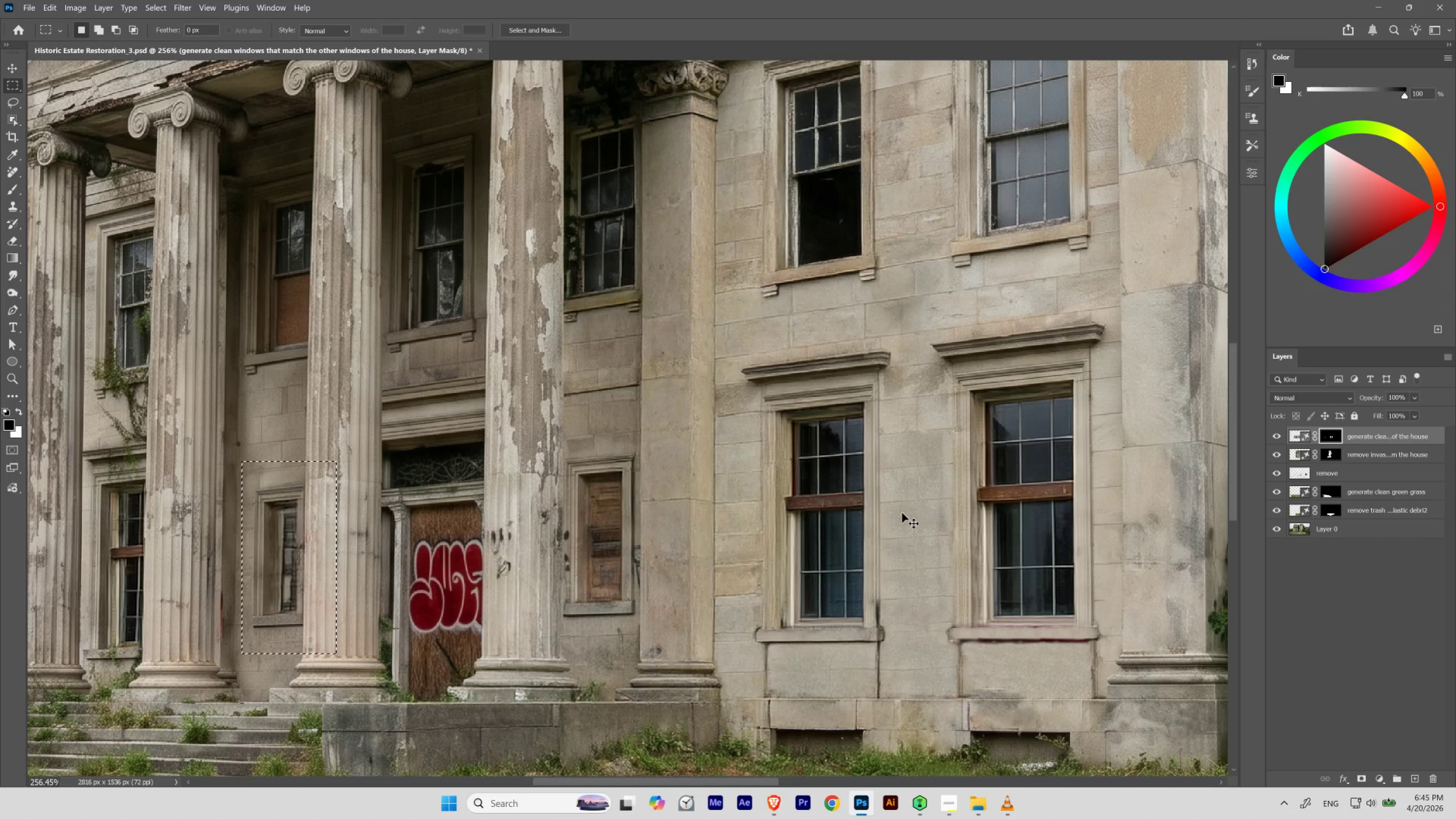 
key(Control+Z)
 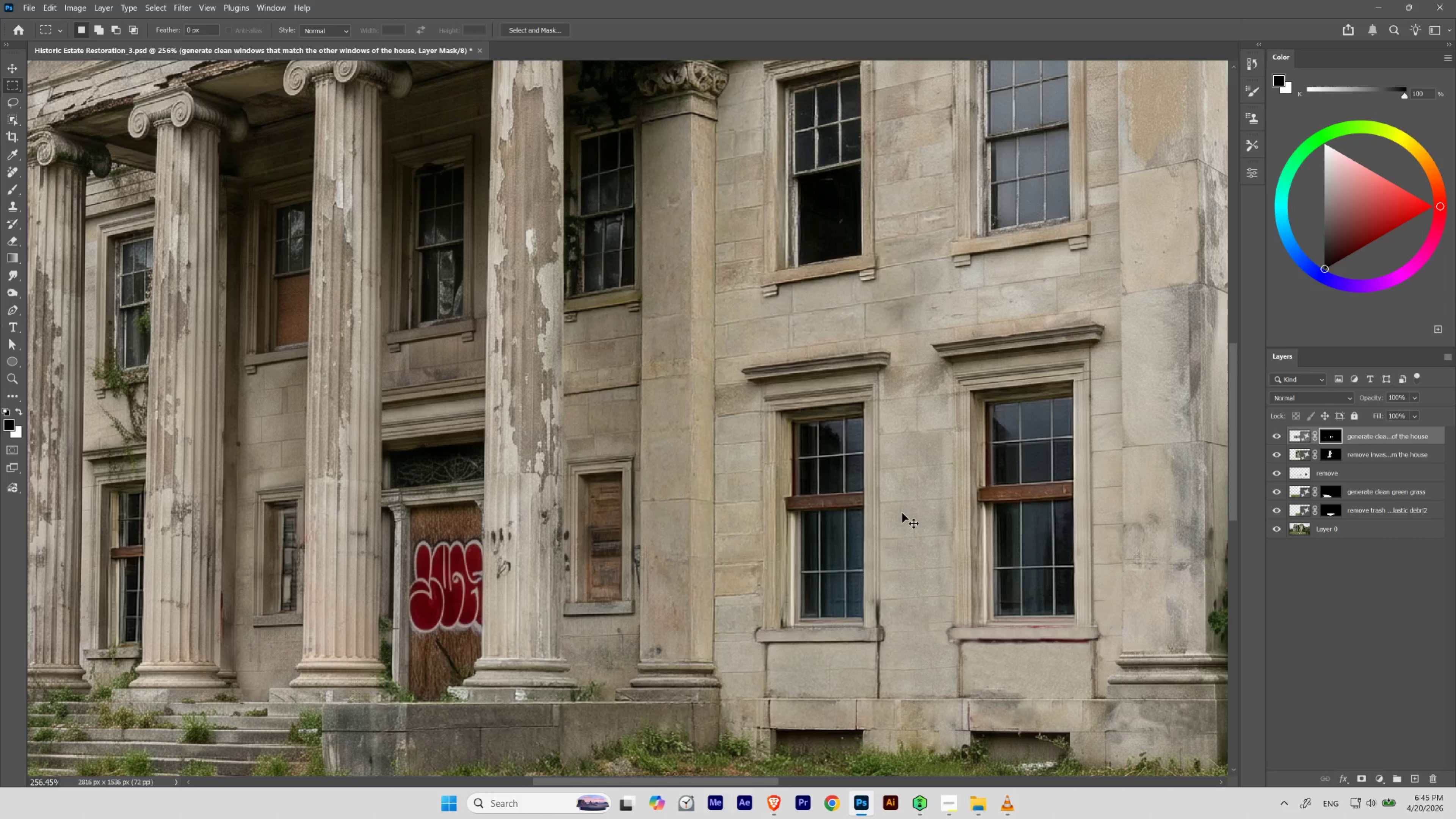 
key(Control+Z)
 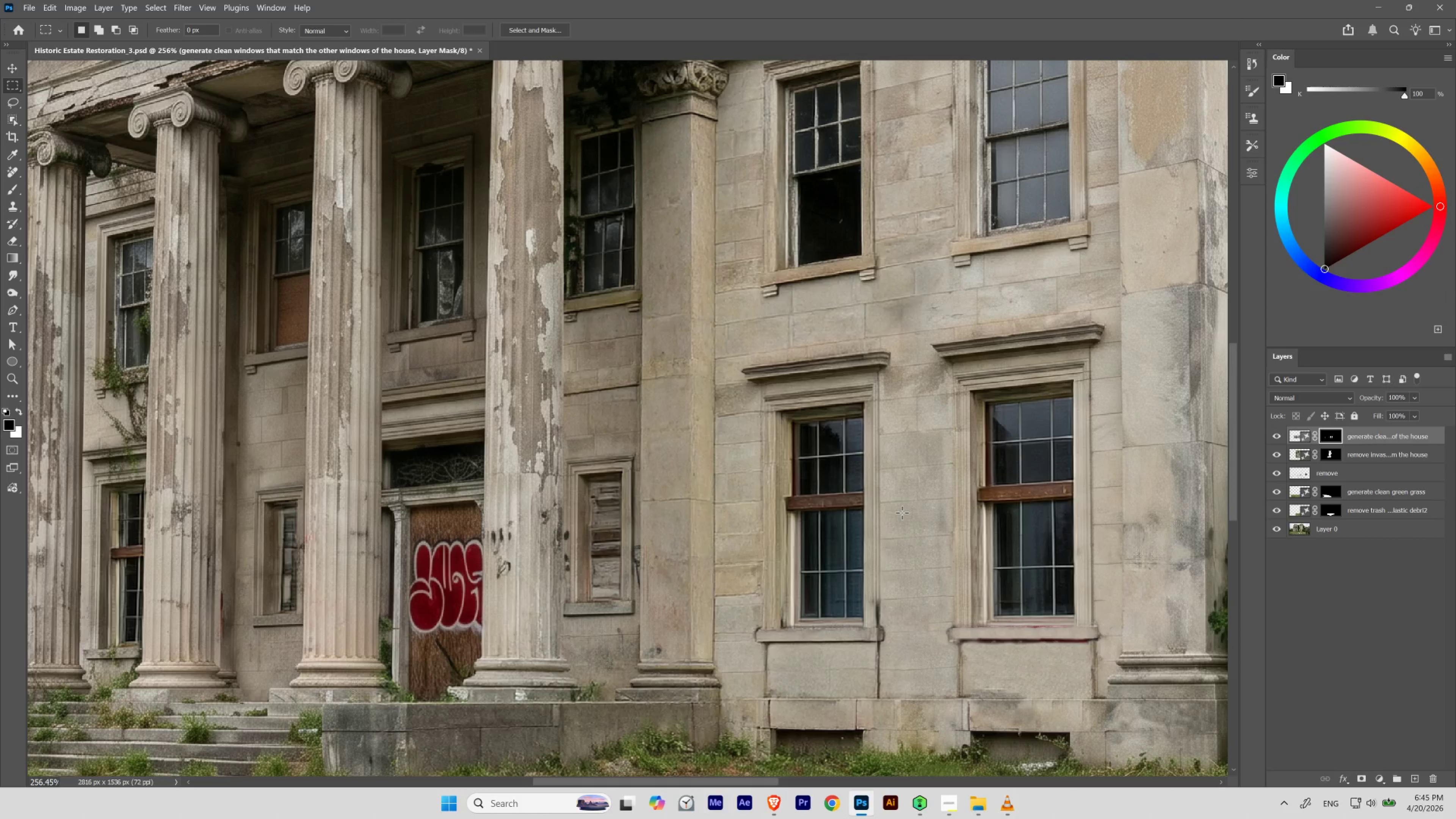 
key(Control+D)
 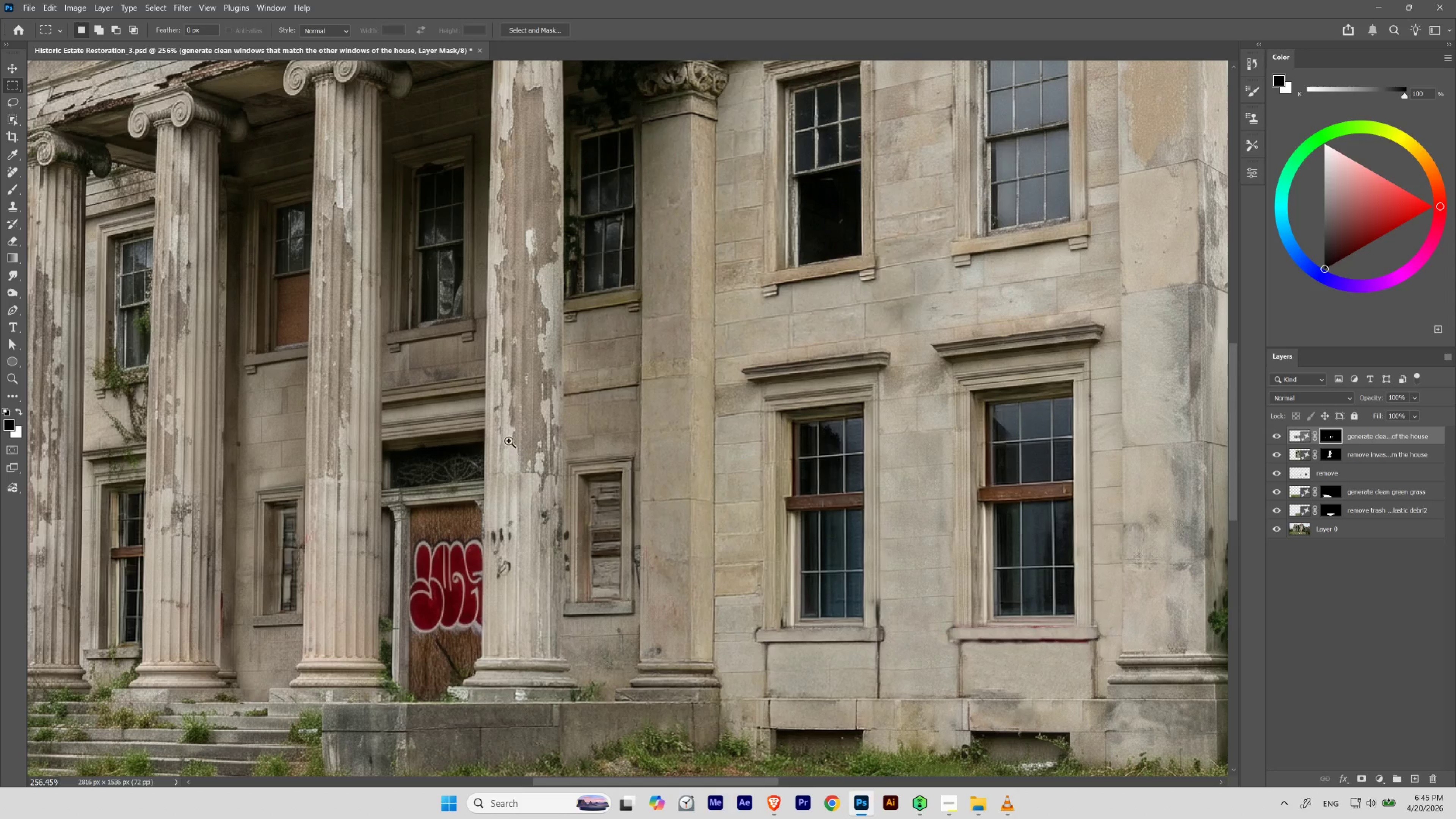 
hold_key(key=Space, duration=0.73)
 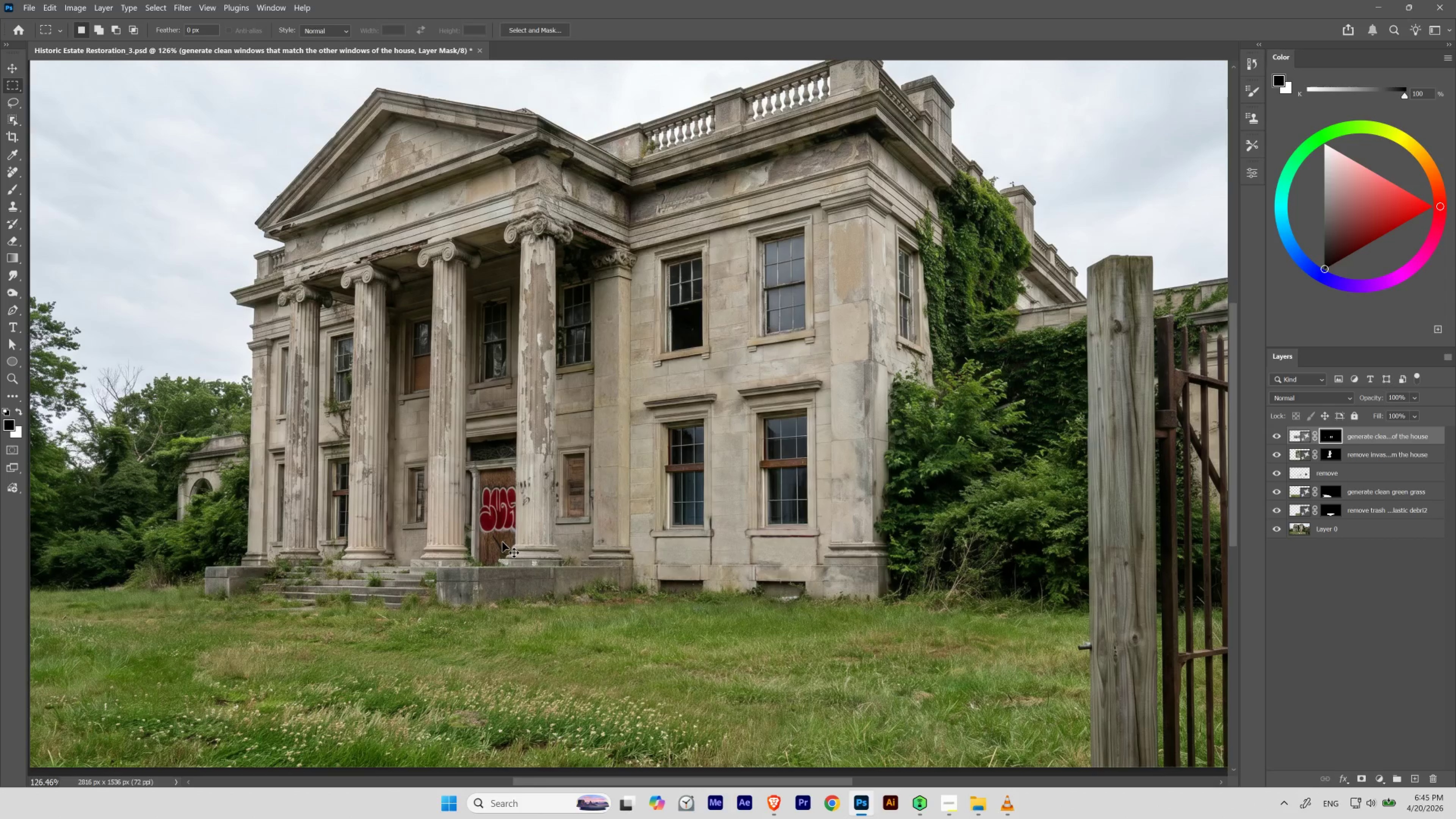 
left_click_drag(start_coordinate=[548, 434], to_coordinate=[521, 478])
 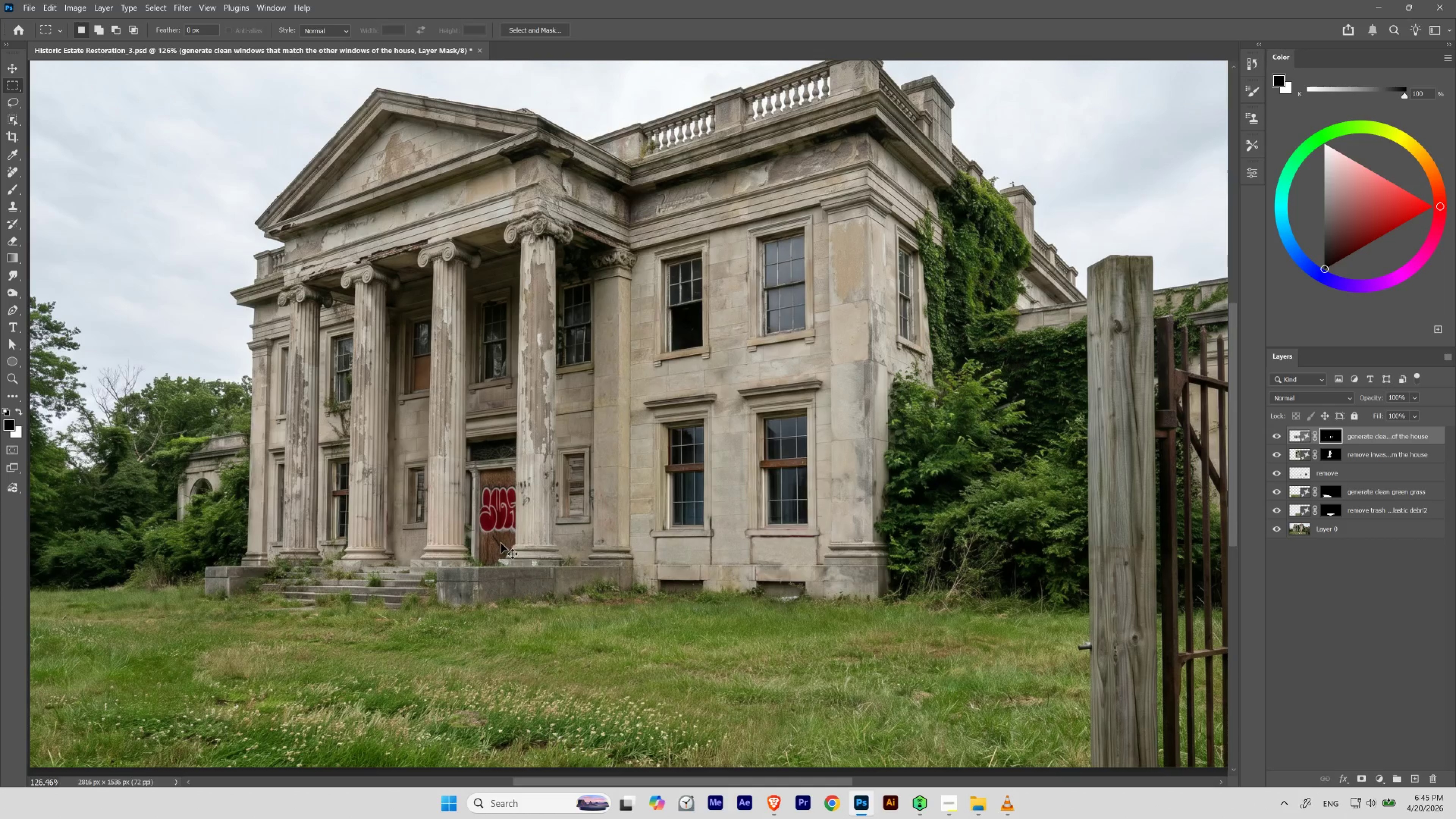 
key(Control+Shift+Z)
 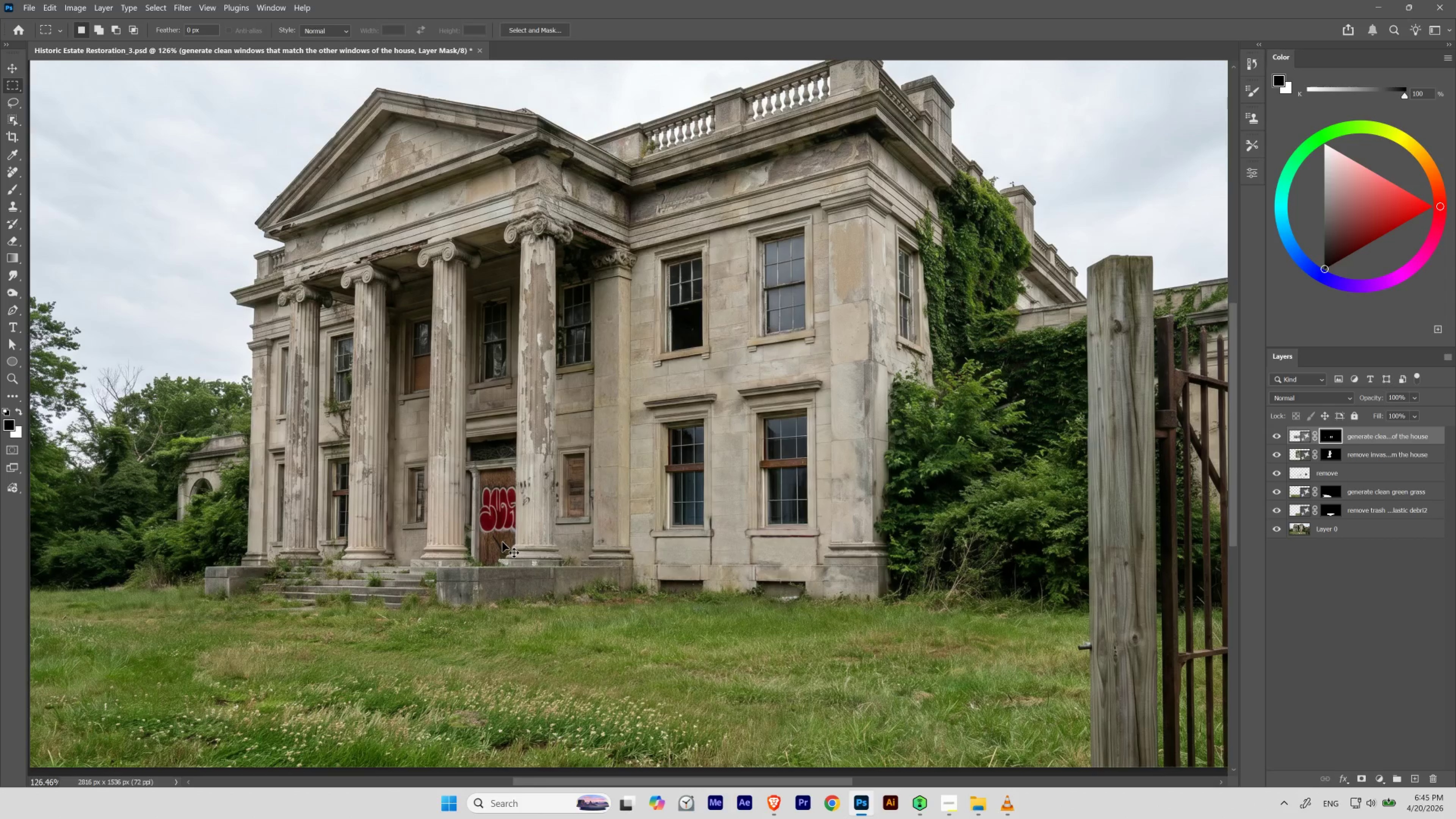 
key(Control+Shift+Z)
 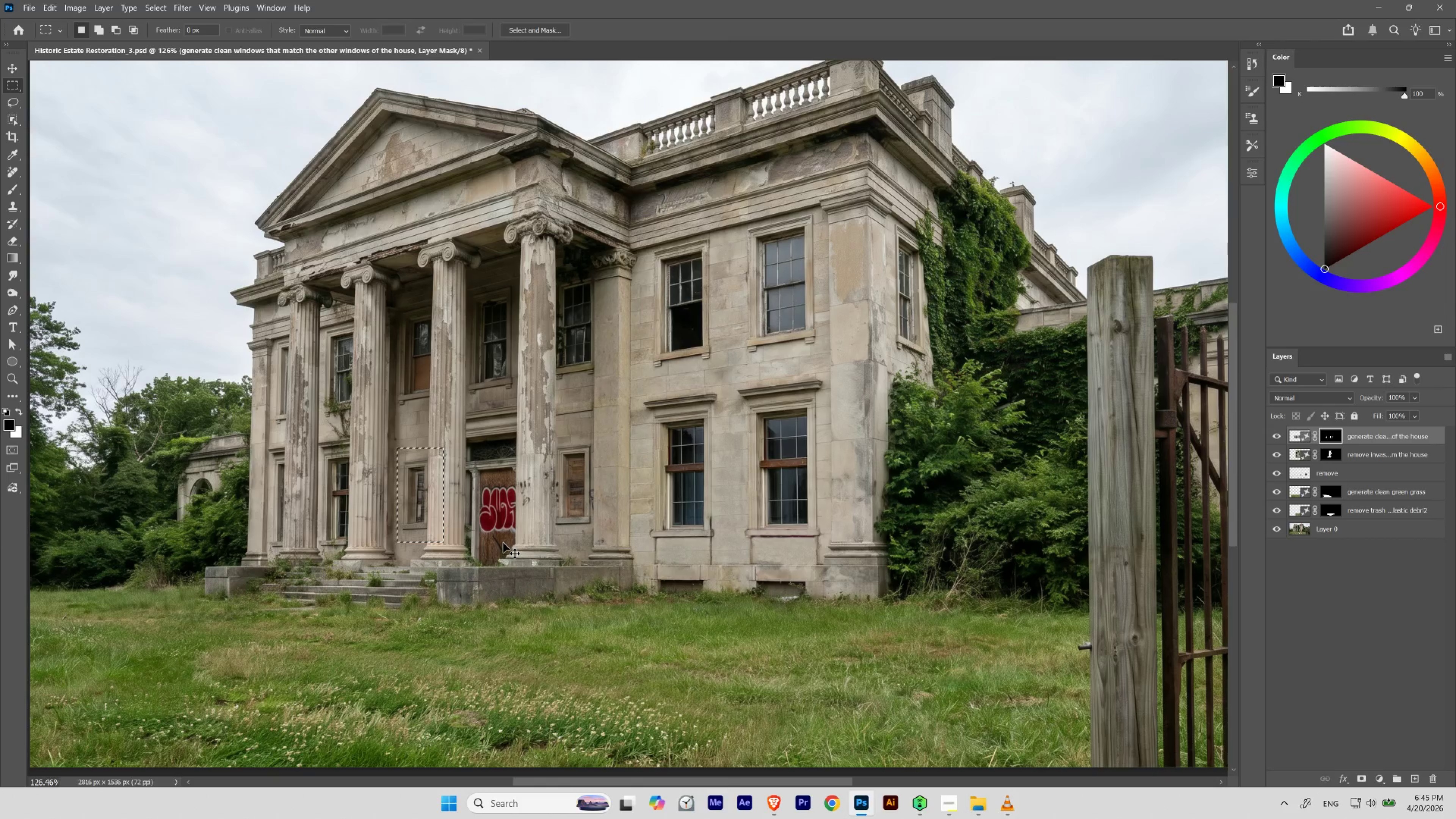 
key(Control+Shift+Z)
 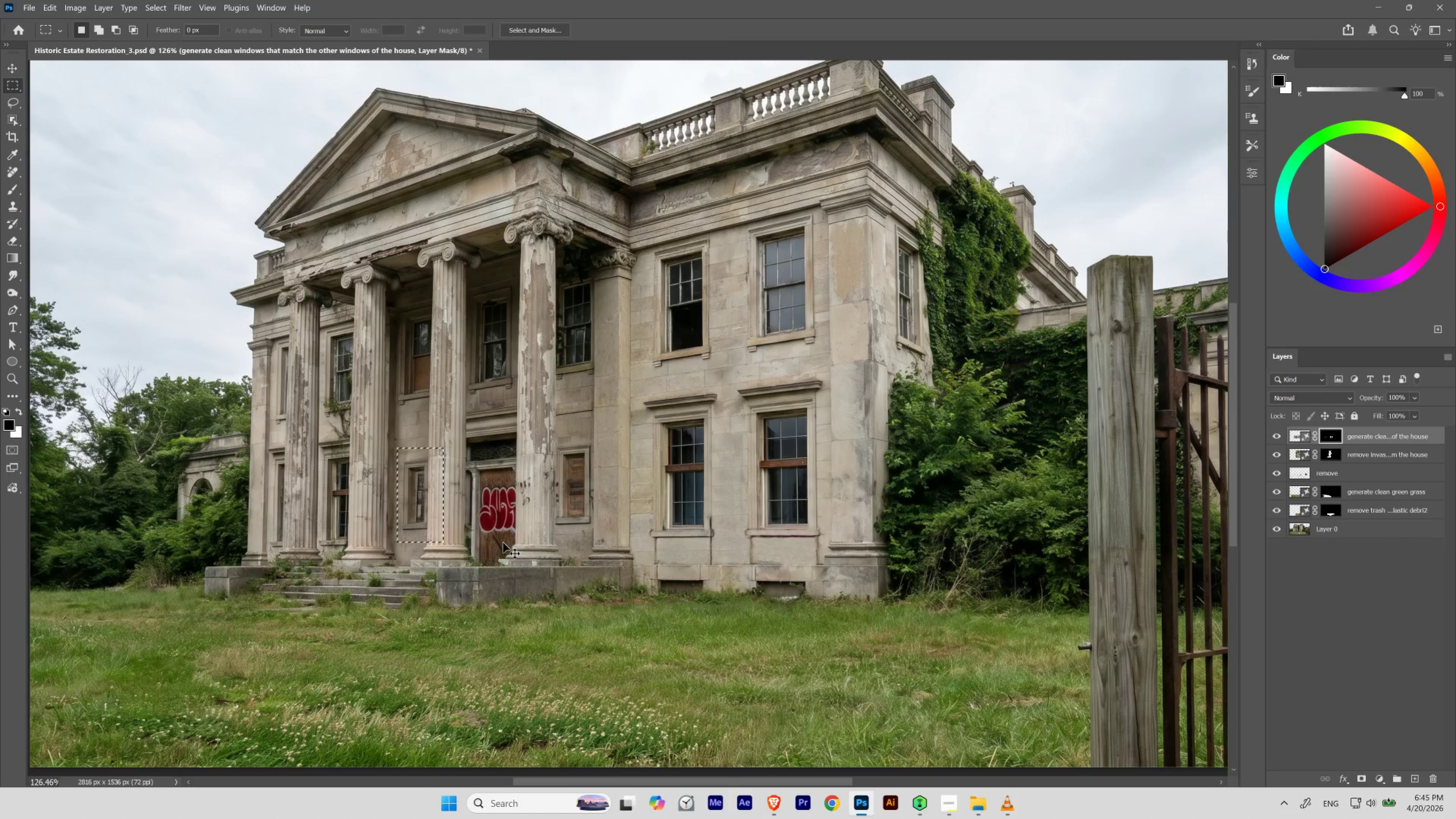 
key(Control+Shift+Z)
 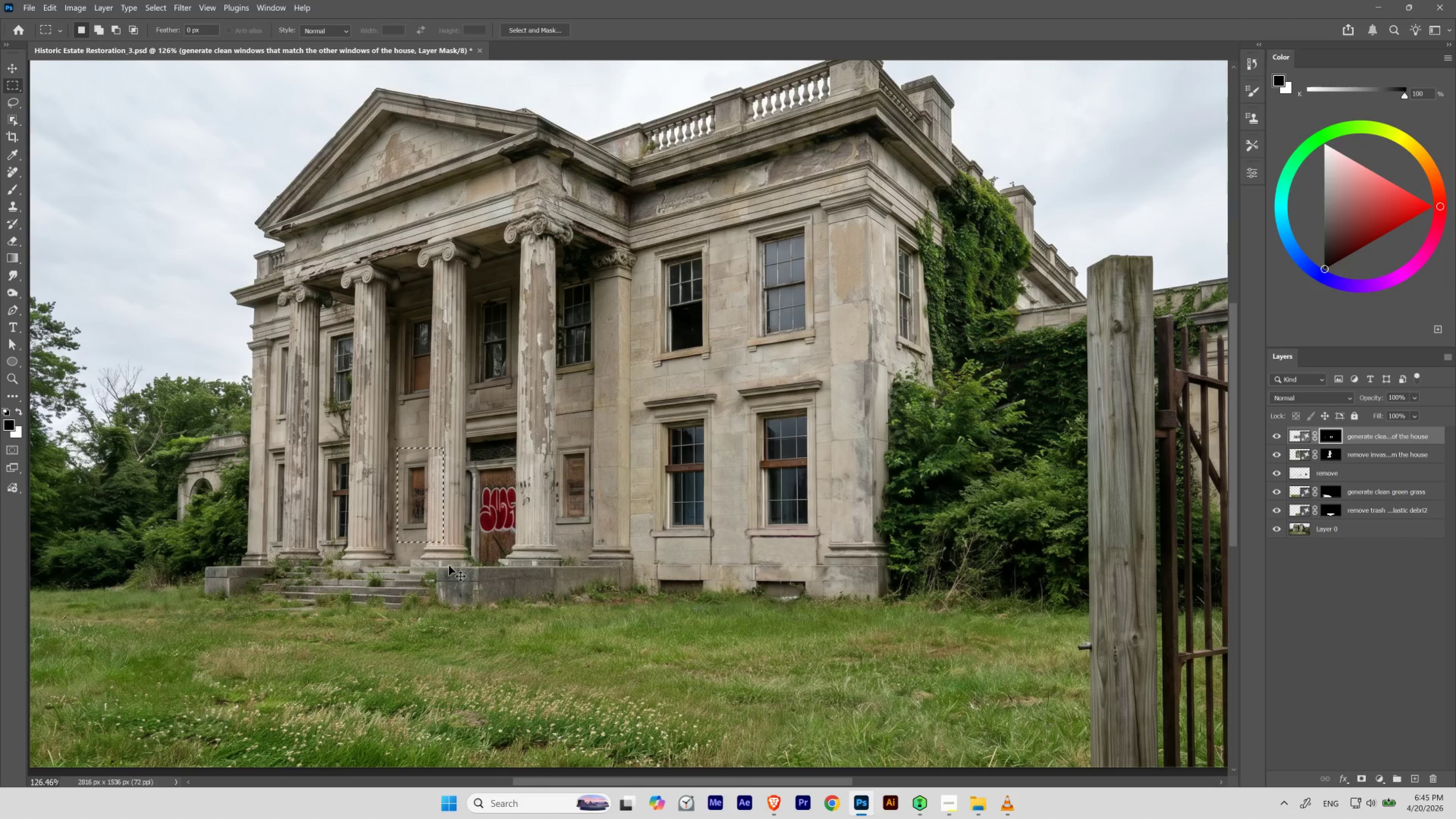 
hold_key(key=Space, duration=0.77)
 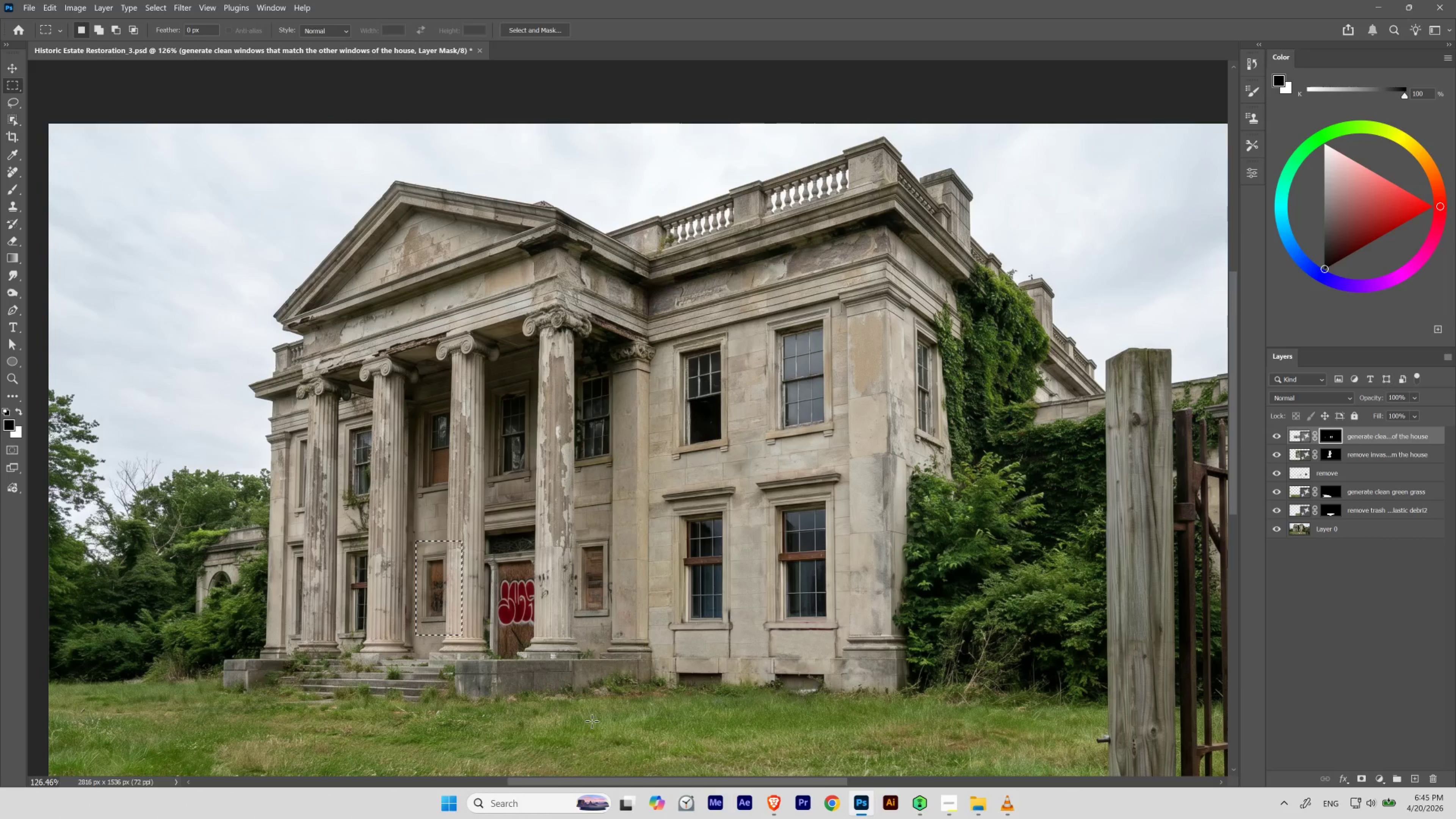 
left_click_drag(start_coordinate=[482, 370], to_coordinate=[500, 462])
 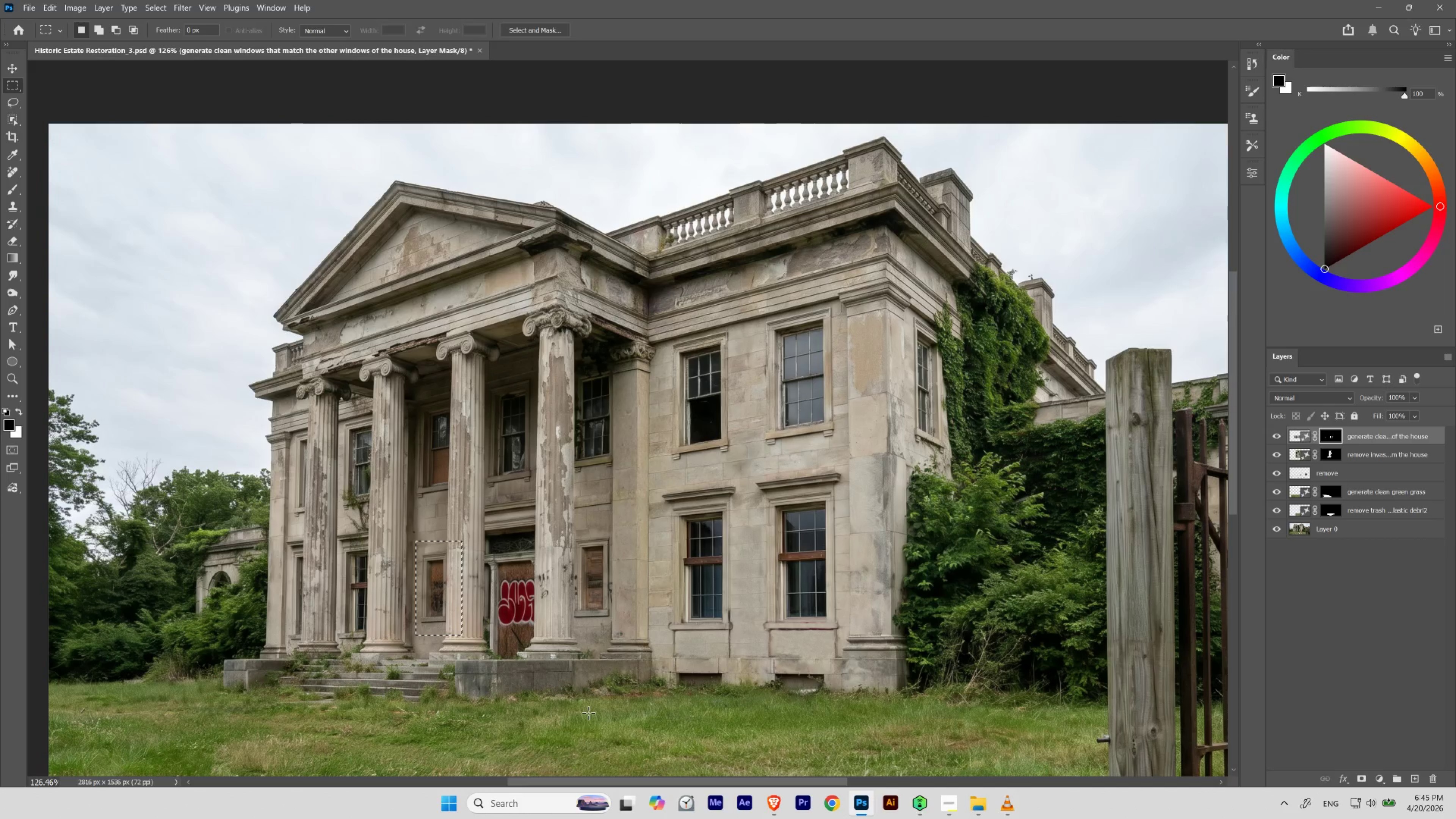 
key(Control+D)
 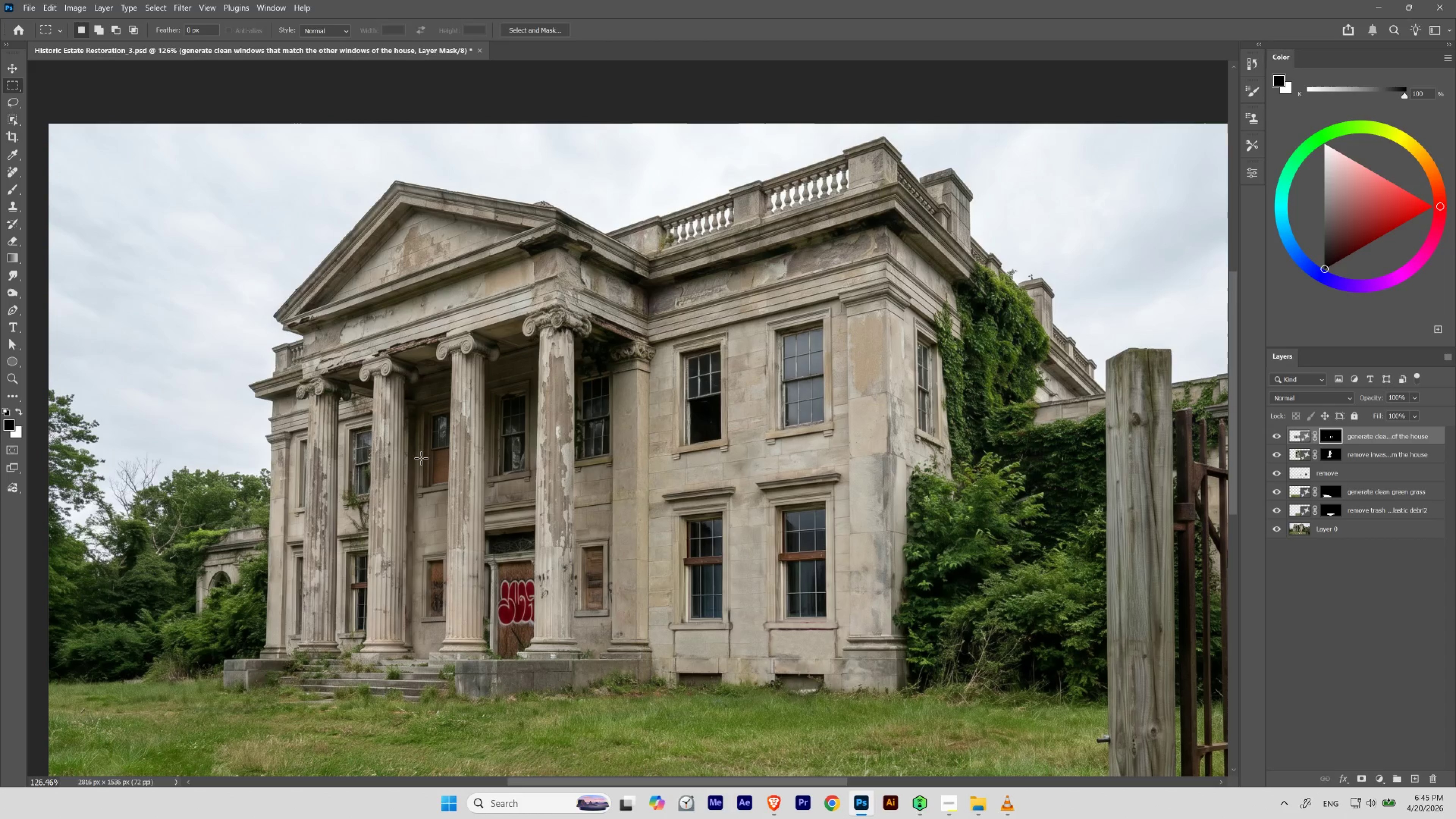 
hold_key(key=Space, duration=1.53)
 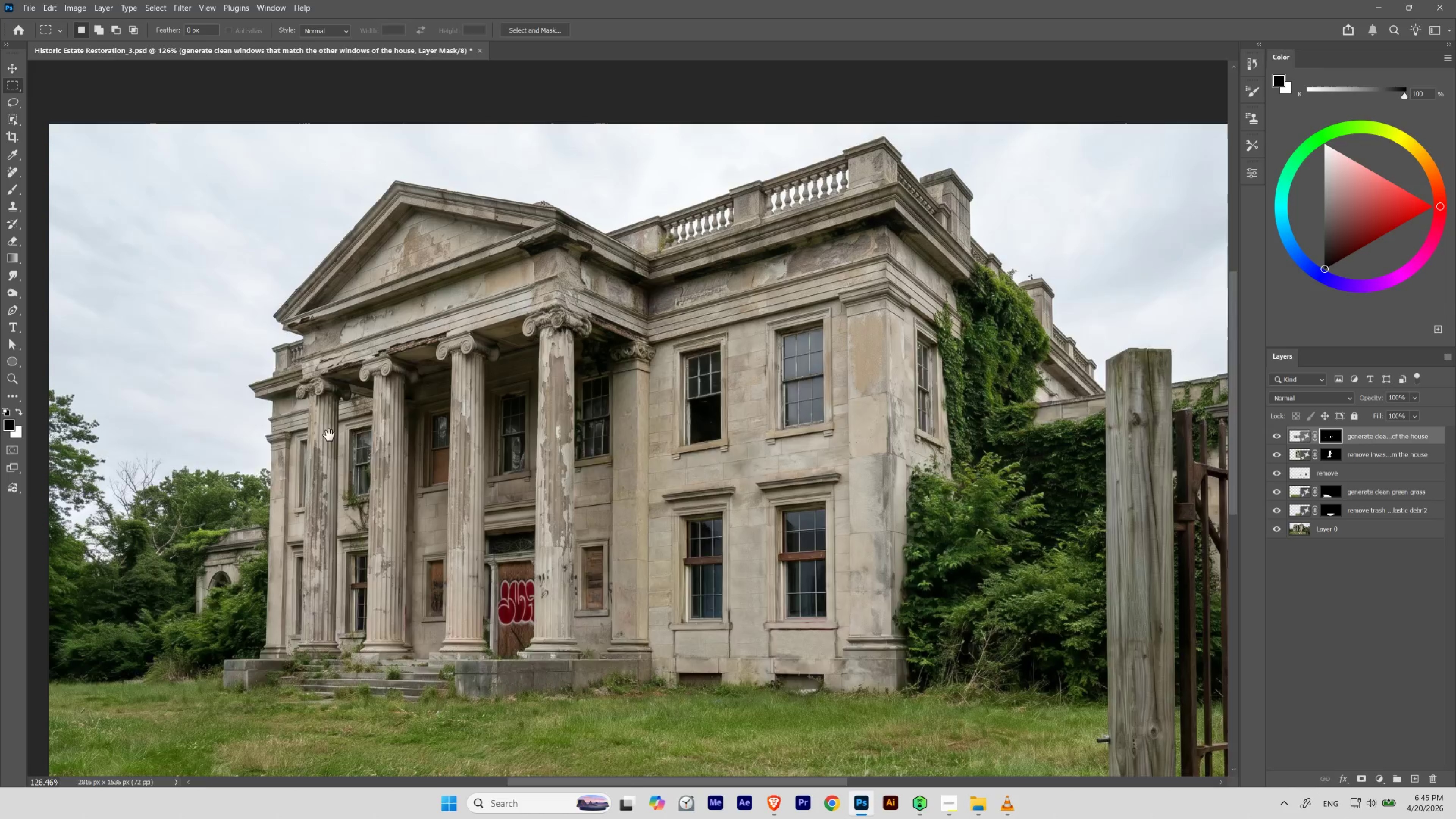 
hold_key(key=Space, duration=1.16)
 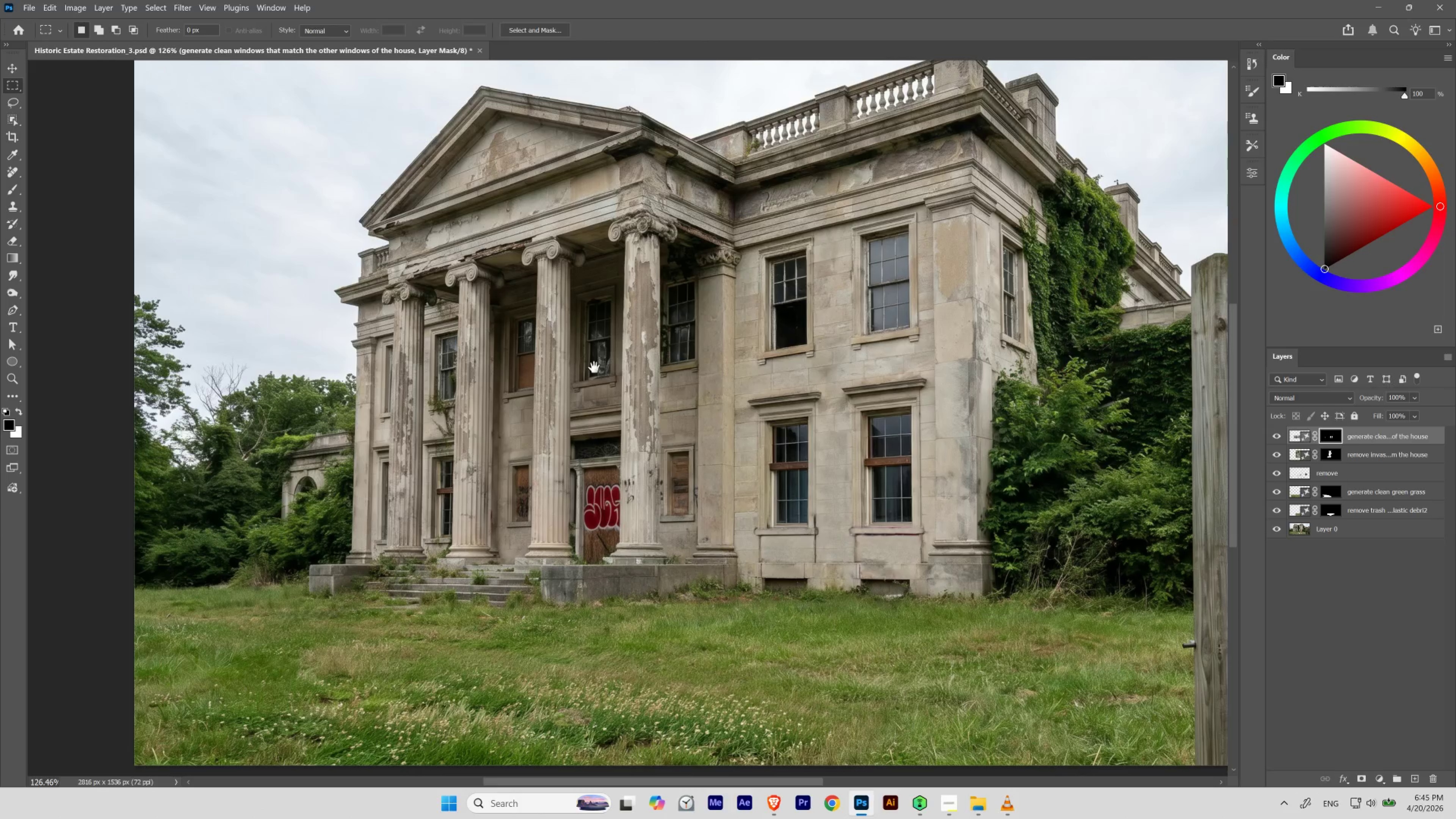 
left_click_drag(start_coordinate=[316, 451], to_coordinate=[402, 356])
 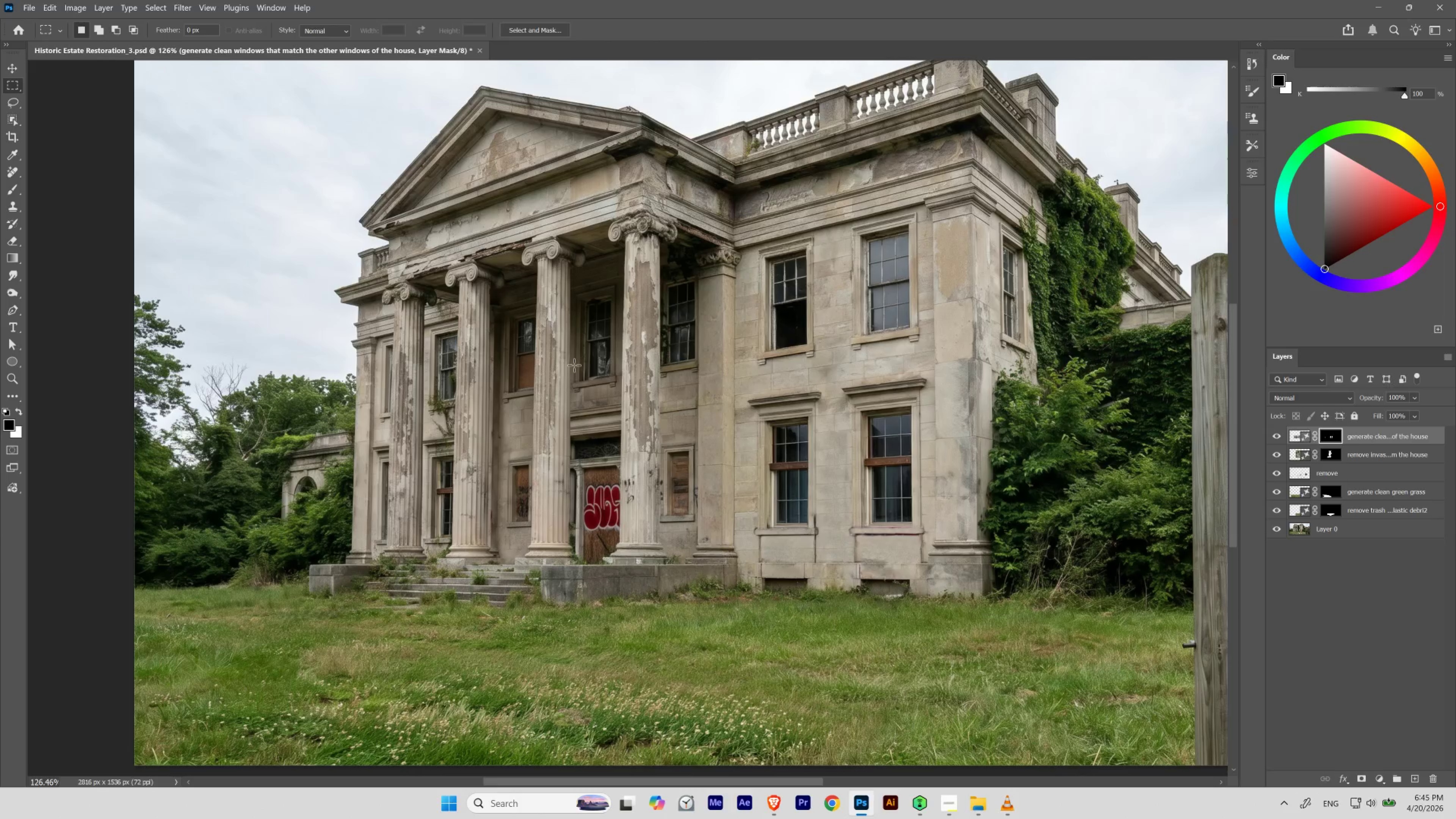 
hold_key(key=Space, duration=0.45)
 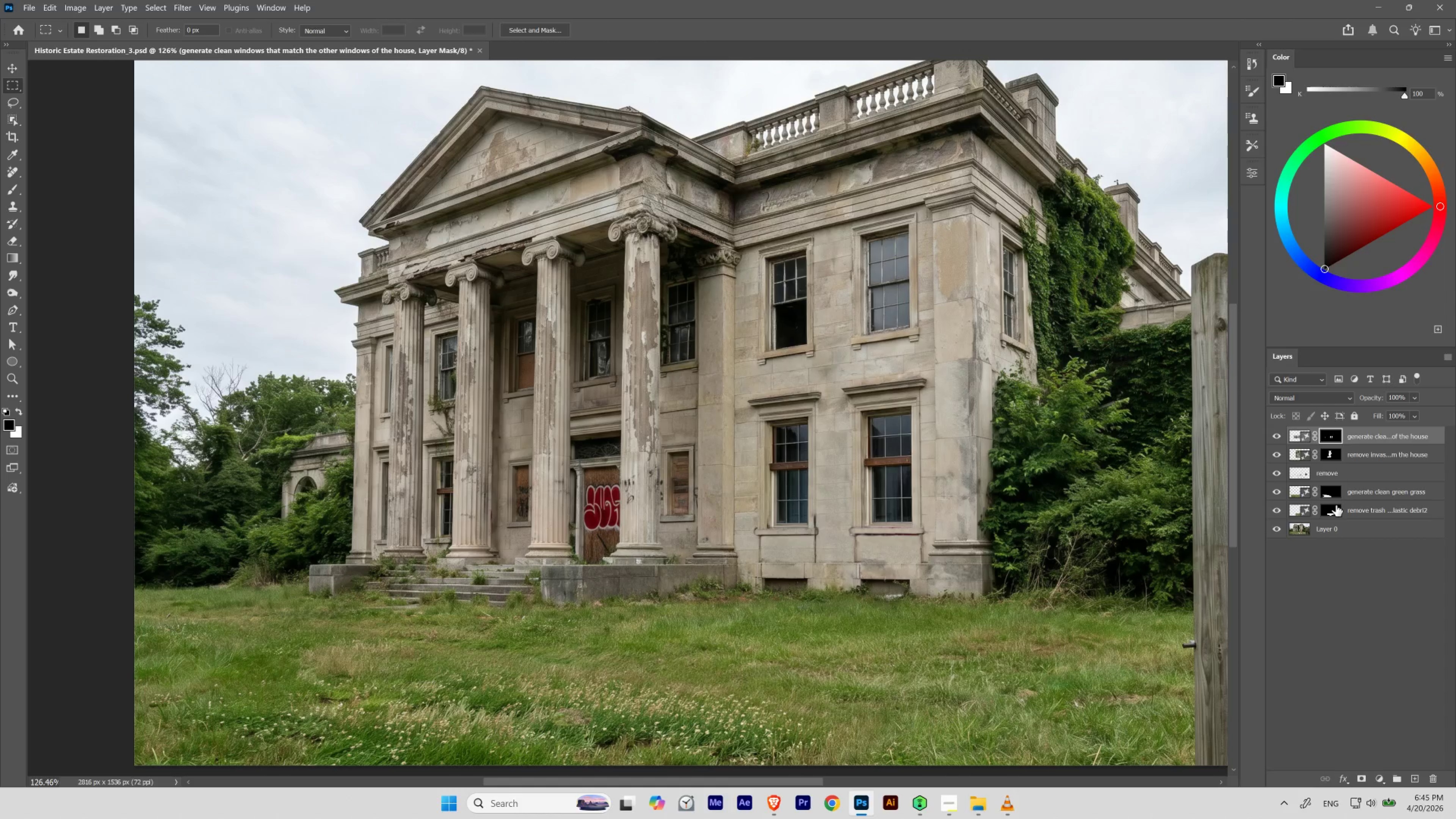 
hold_key(key=AltLeft, duration=4.5)
left_click([1275, 528])
 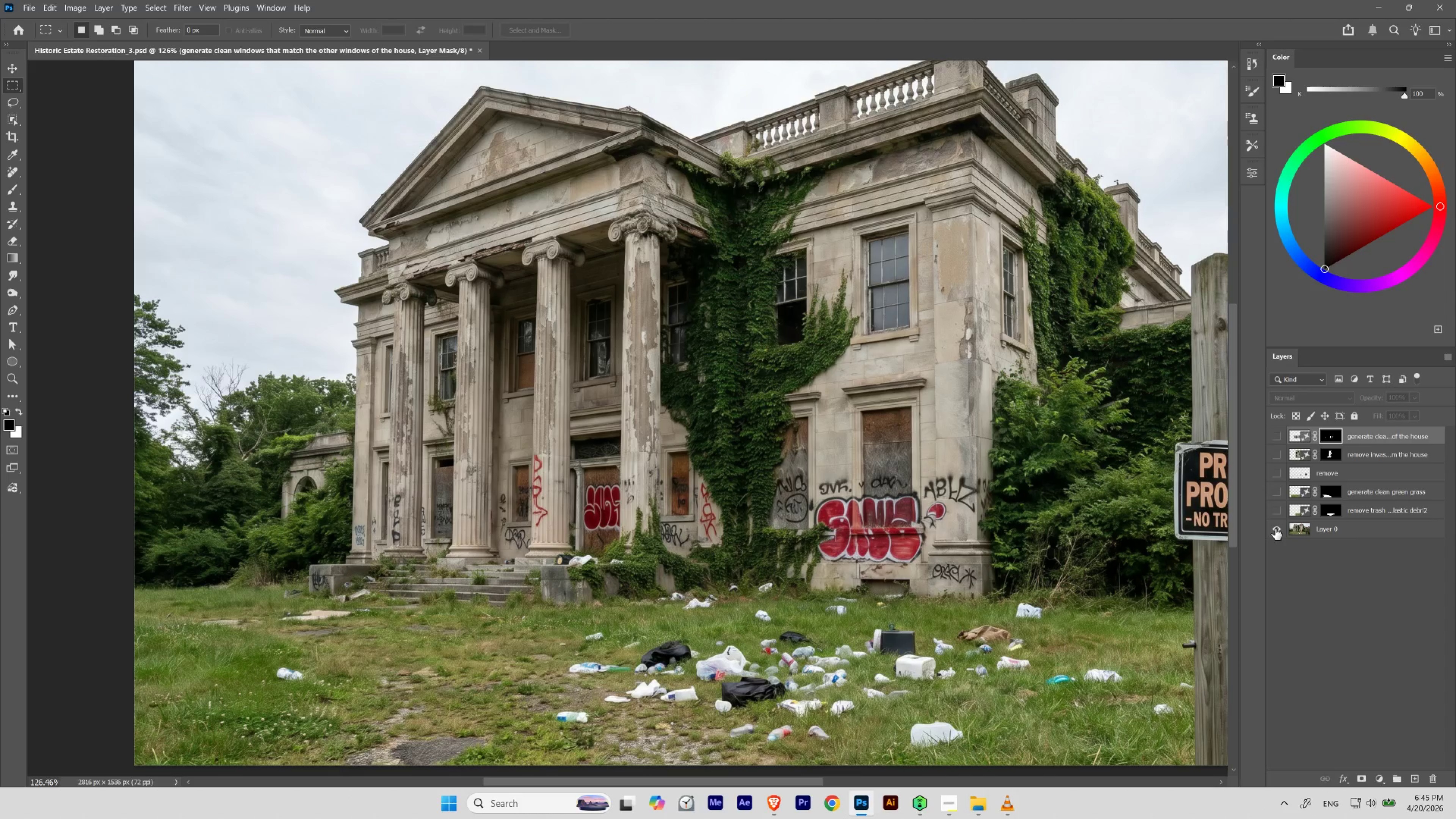 
left_click([1275, 528])
 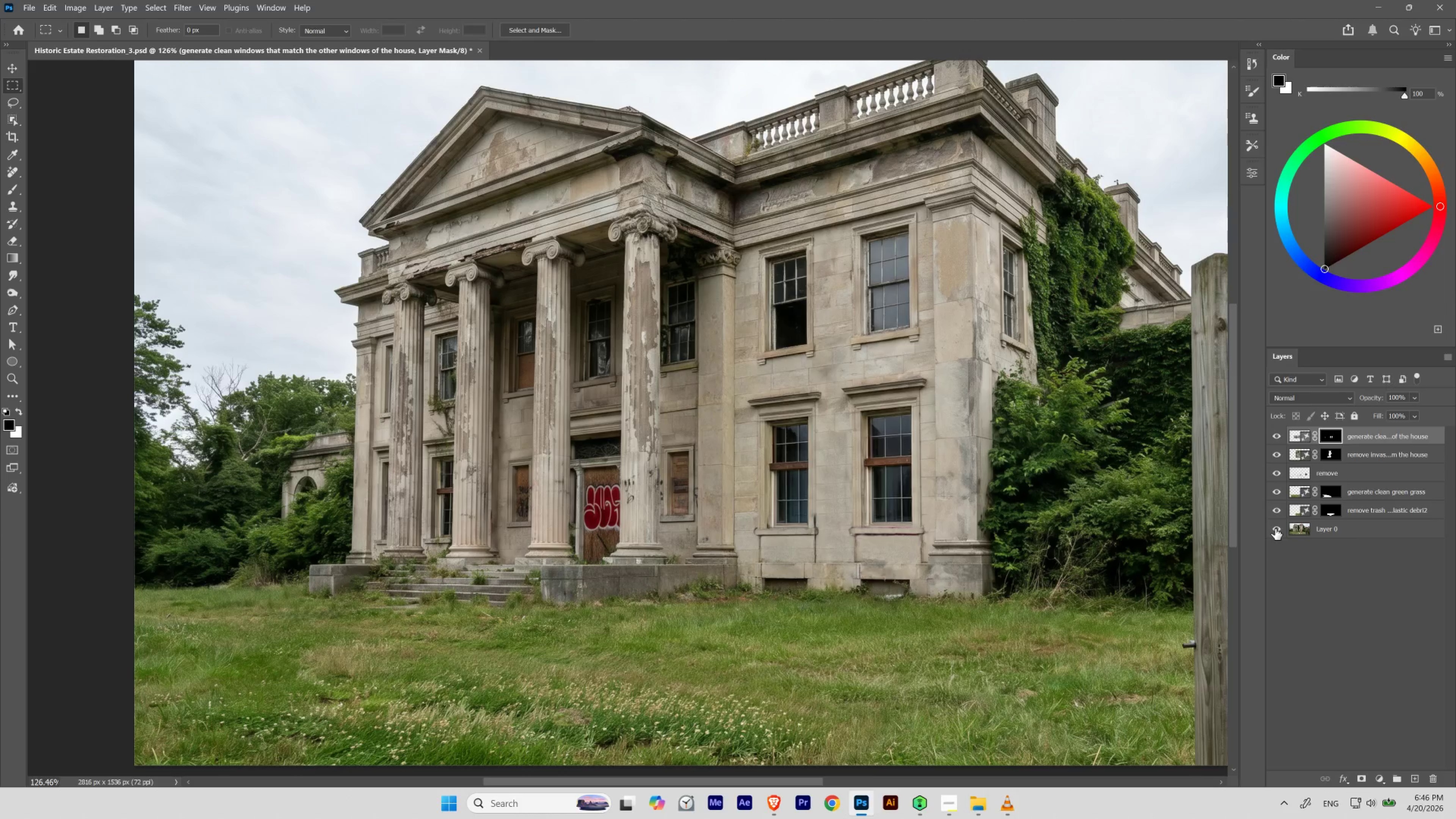 
left_click([1275, 528])
 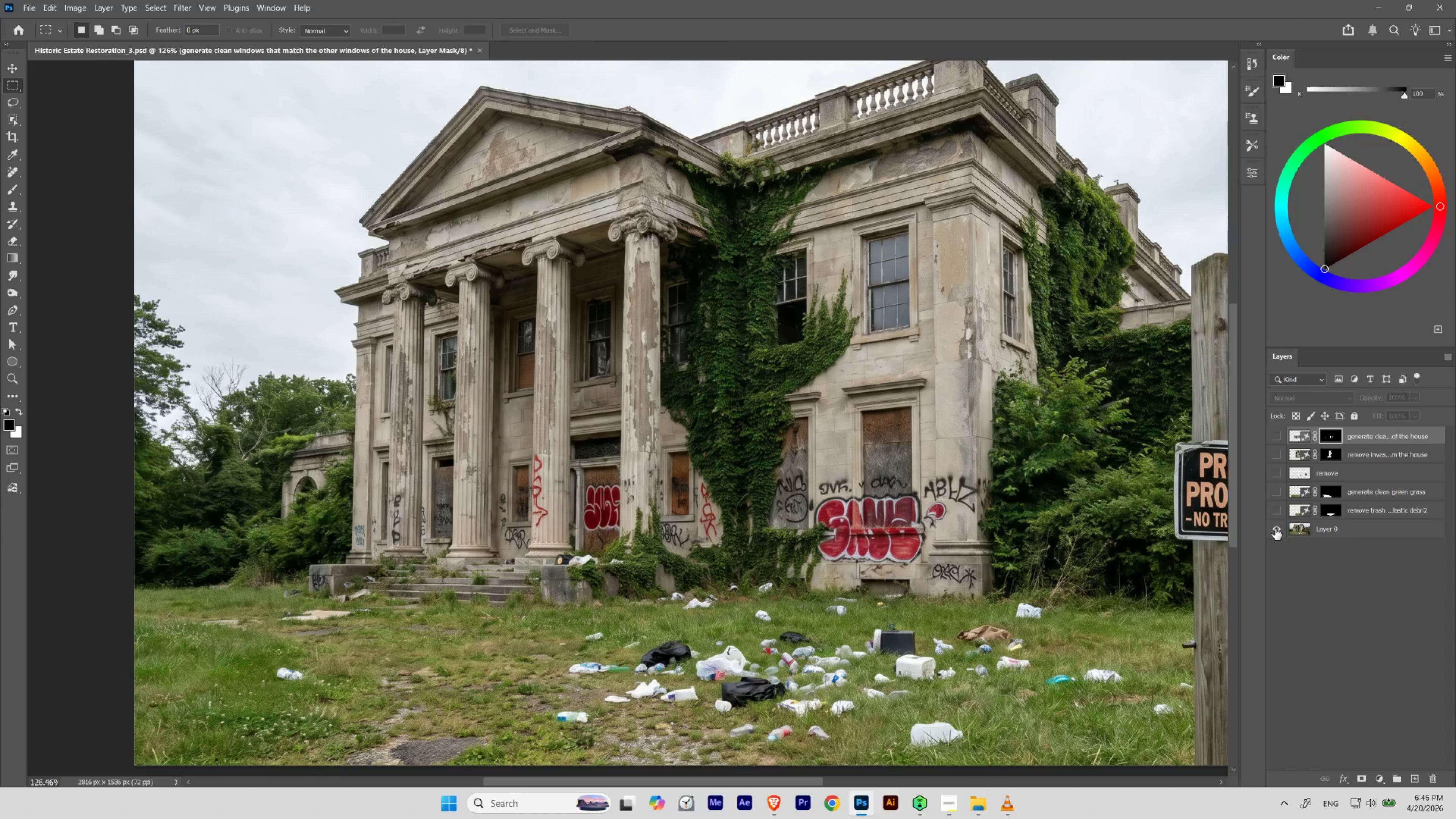 
left_click([1275, 528])
 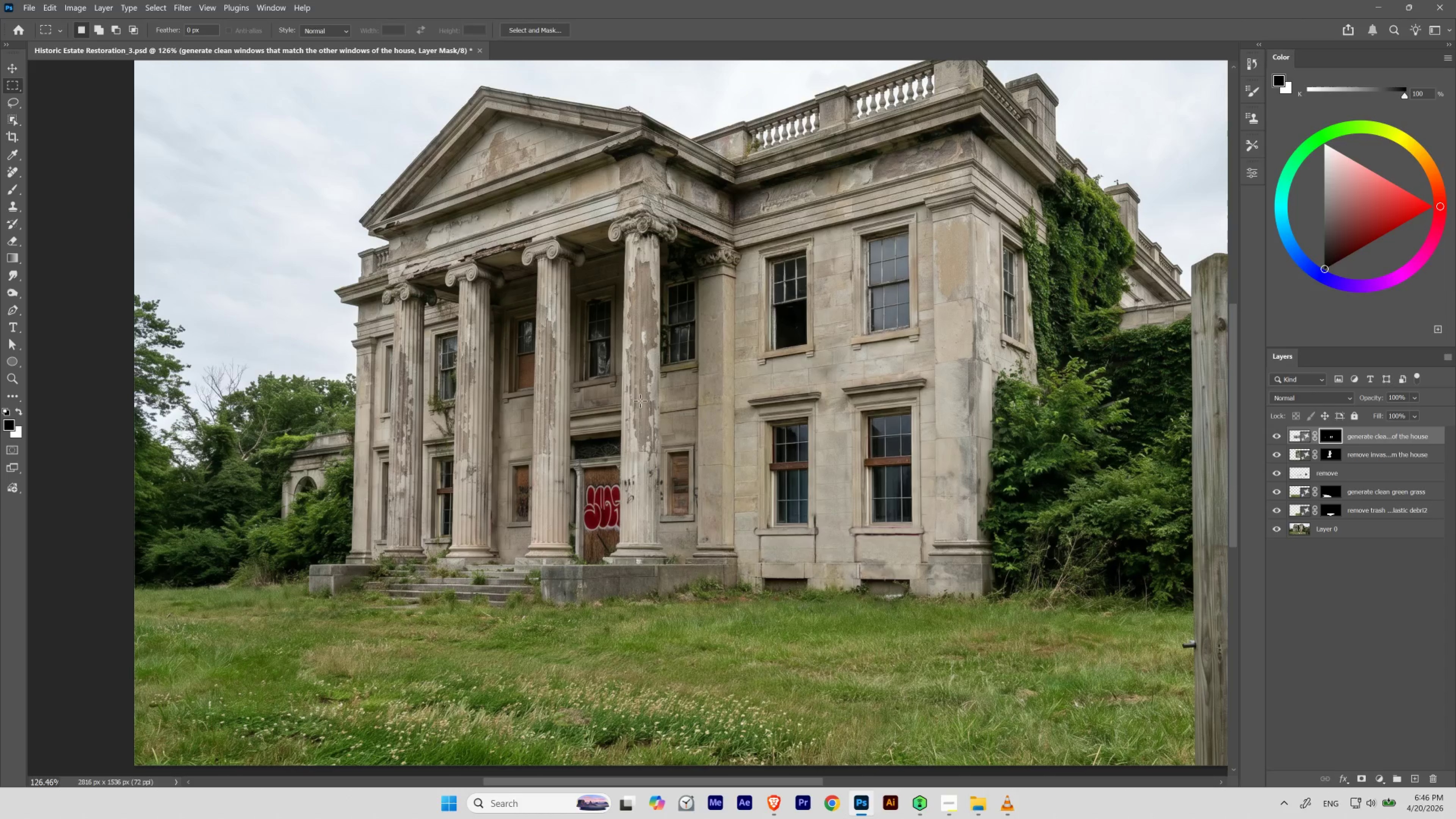 
hold_key(key=Space, duration=1.14)
 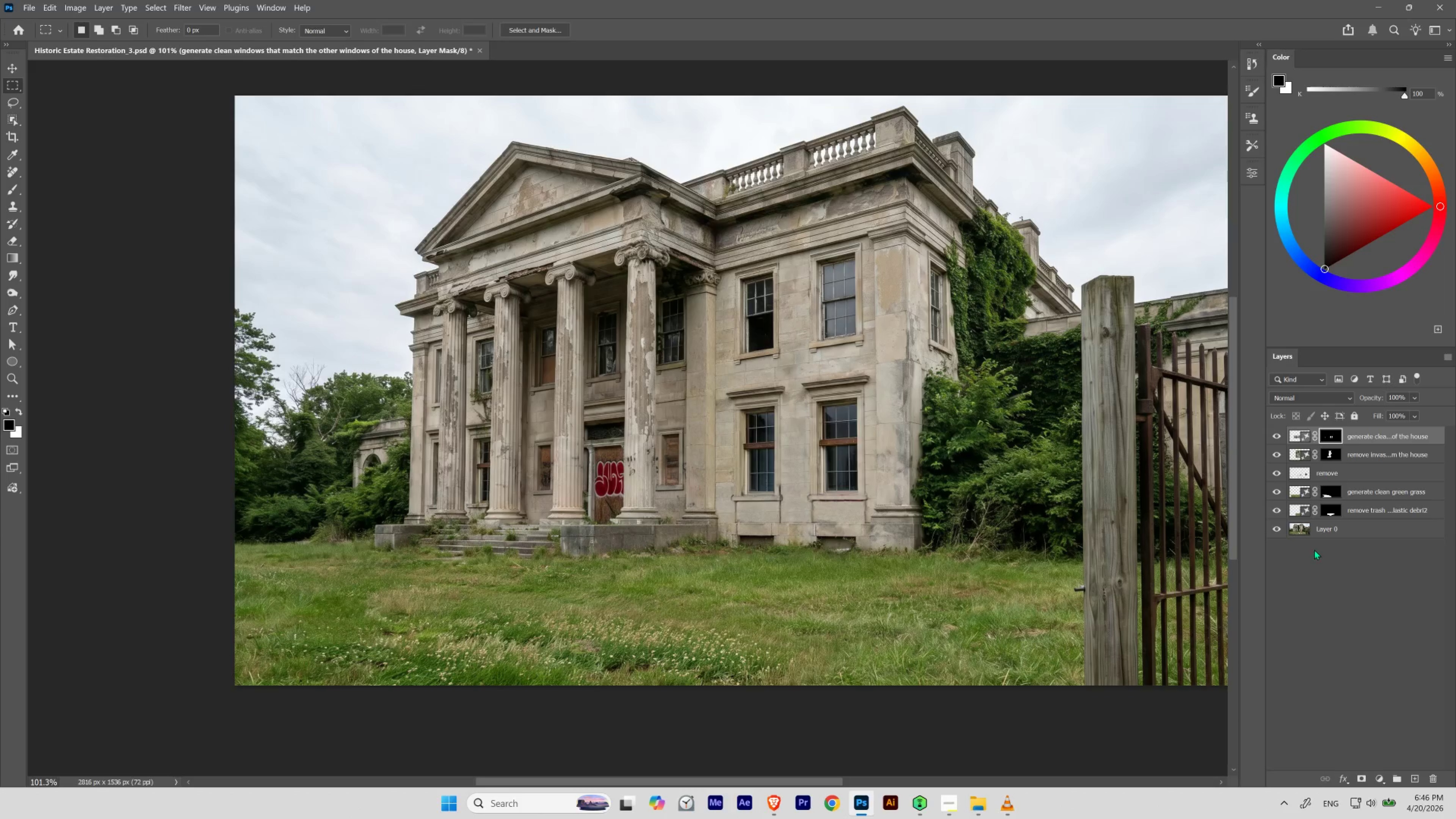 
hold_key(key=ControlLeft, duration=0.92)
left_click_drag(start_coordinate=[638, 364], to_coordinate=[632, 382])
 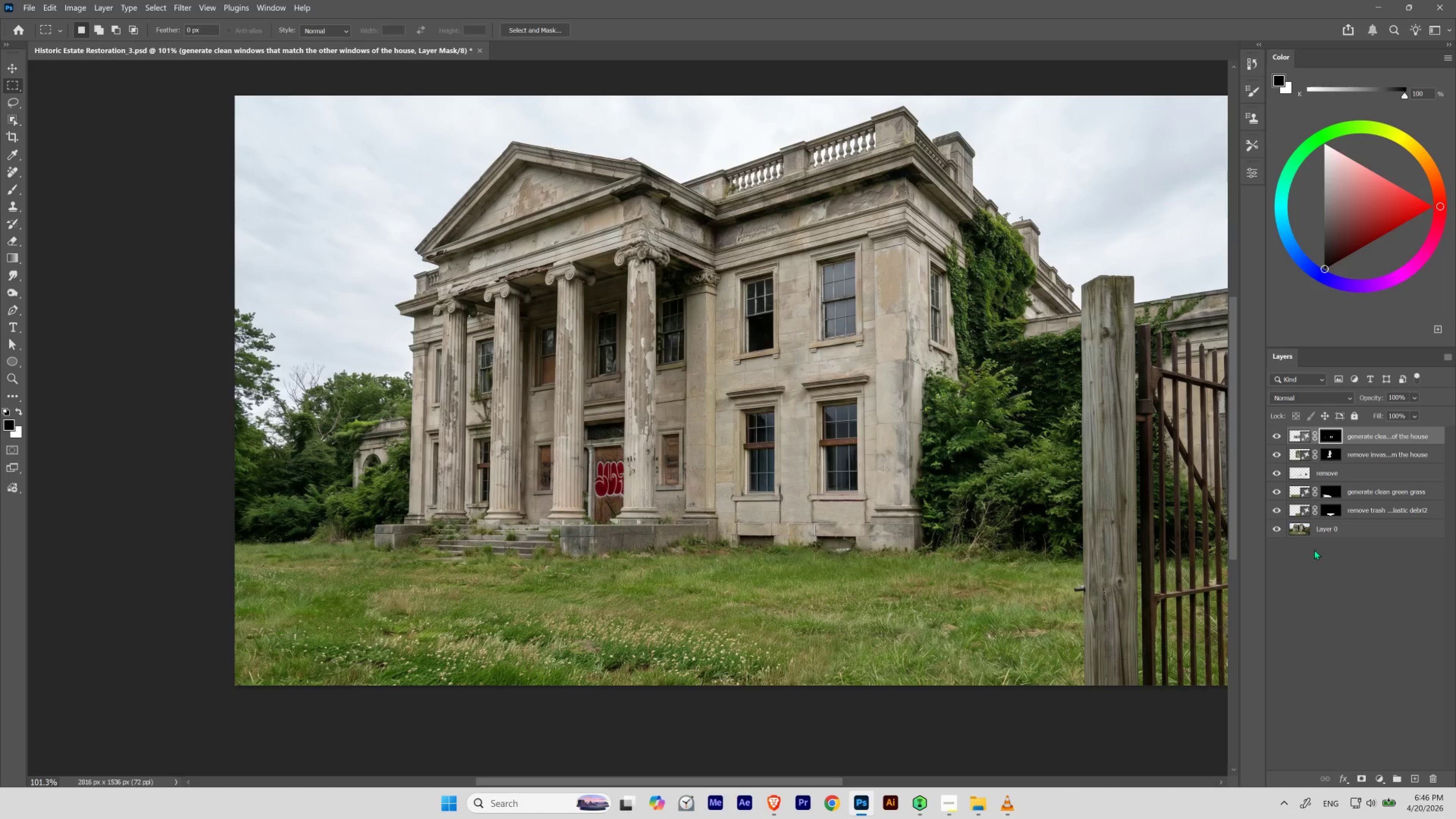 
hold_key(key=AltLeft, duration=2.41)
left_click([1278, 530])
 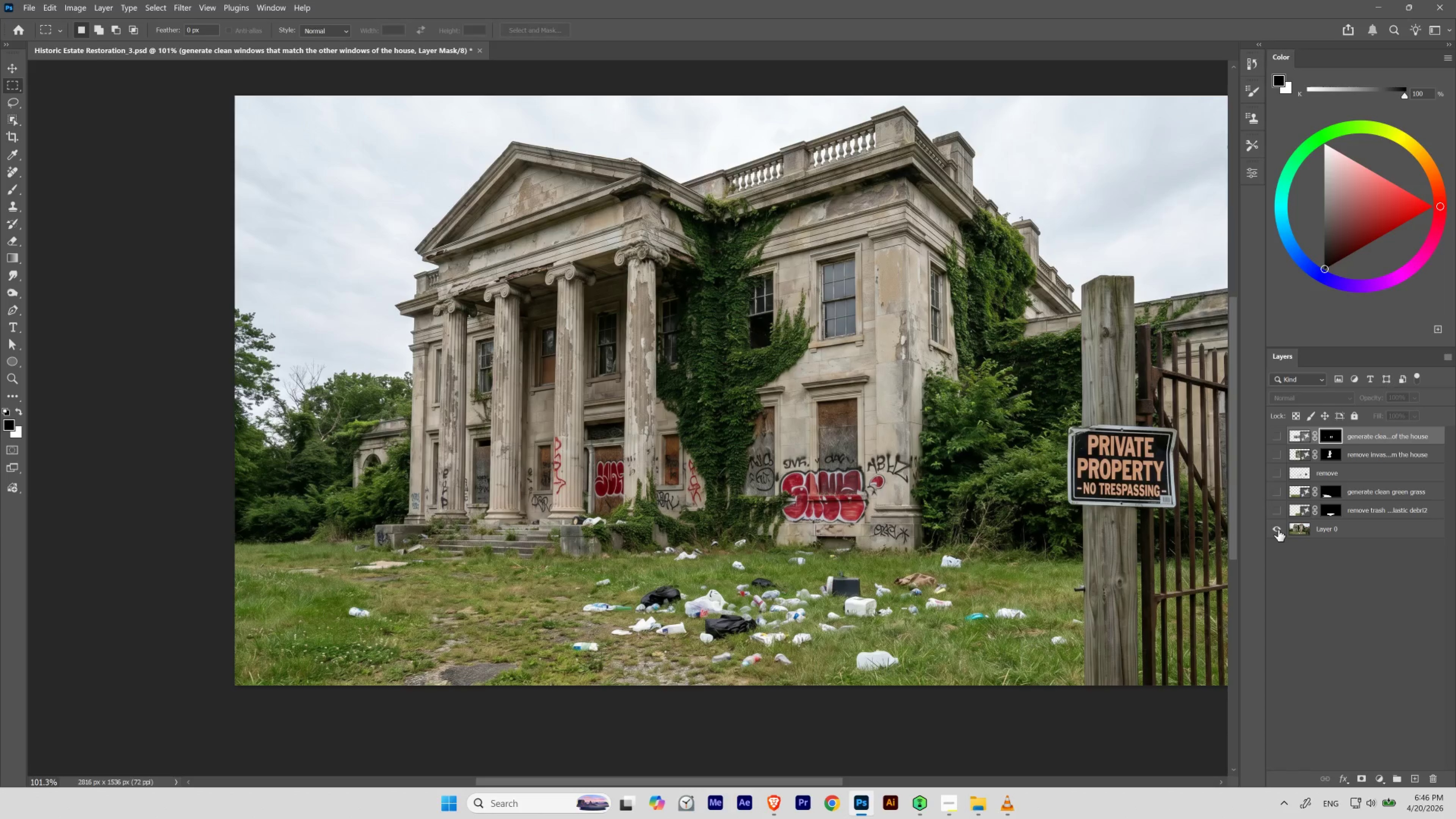 
left_click([1278, 530])
 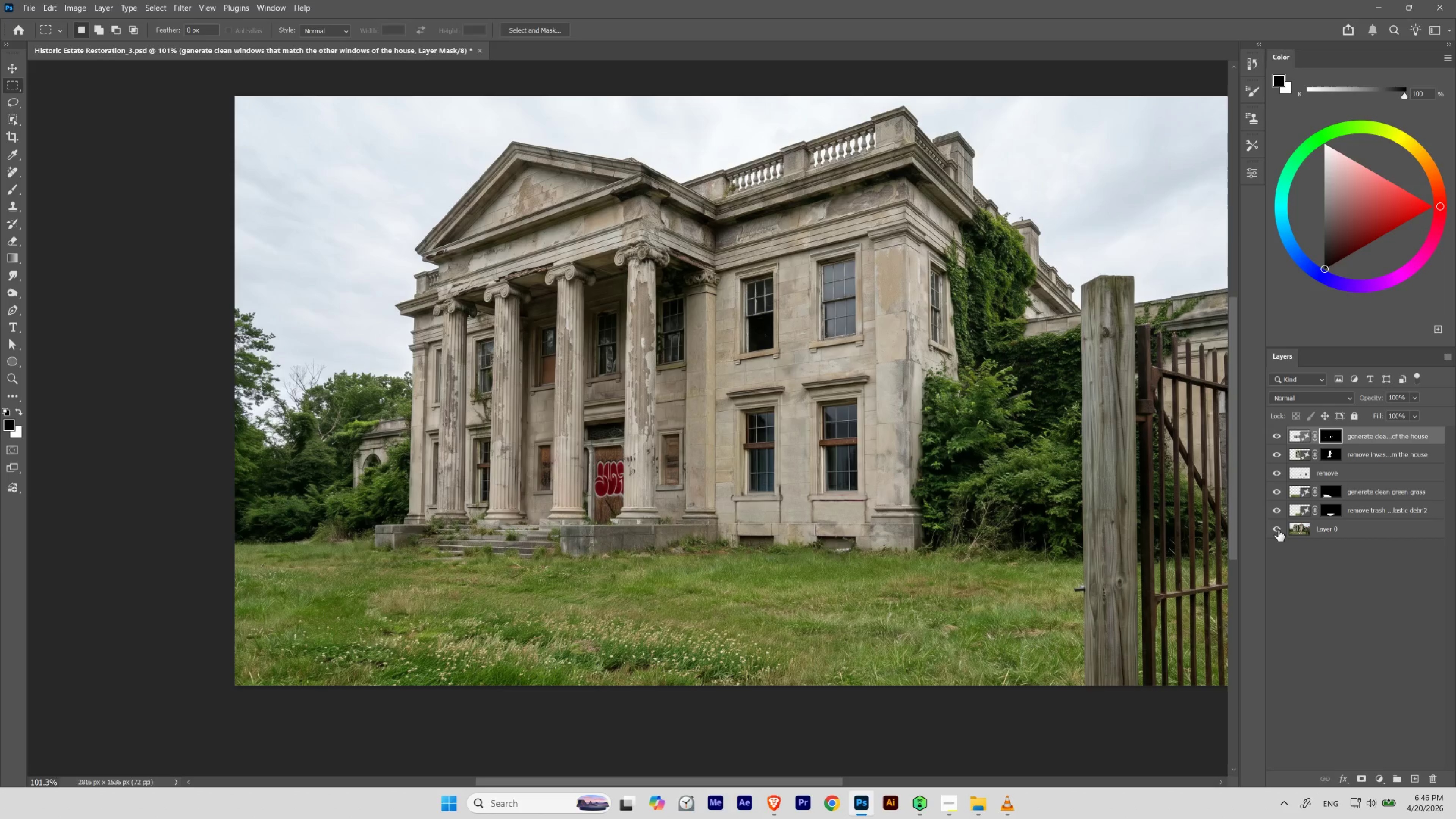 
key(Control+0)
 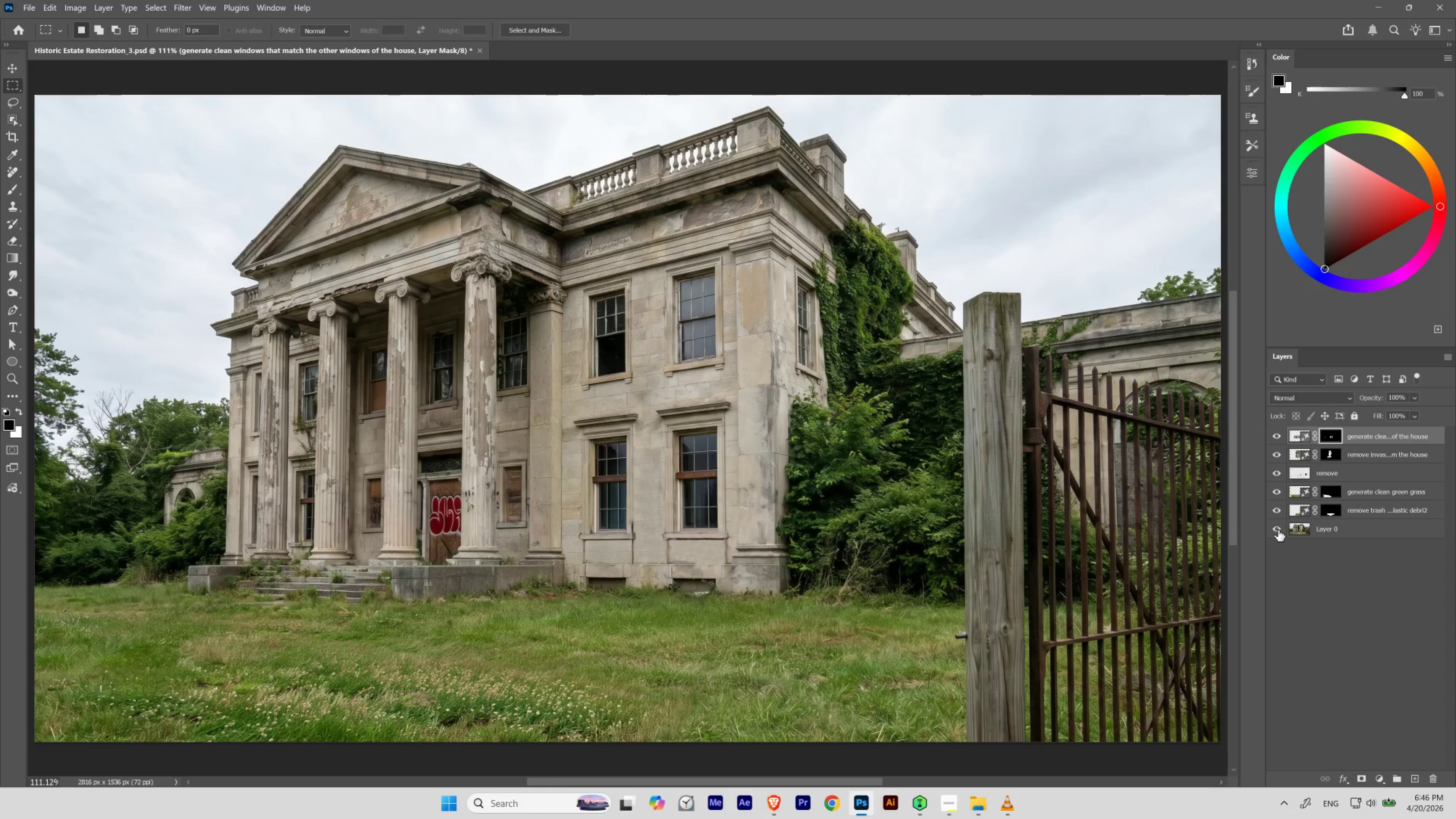 
hold_key(key=AltLeft, duration=6.55)
left_click([1278, 530])
 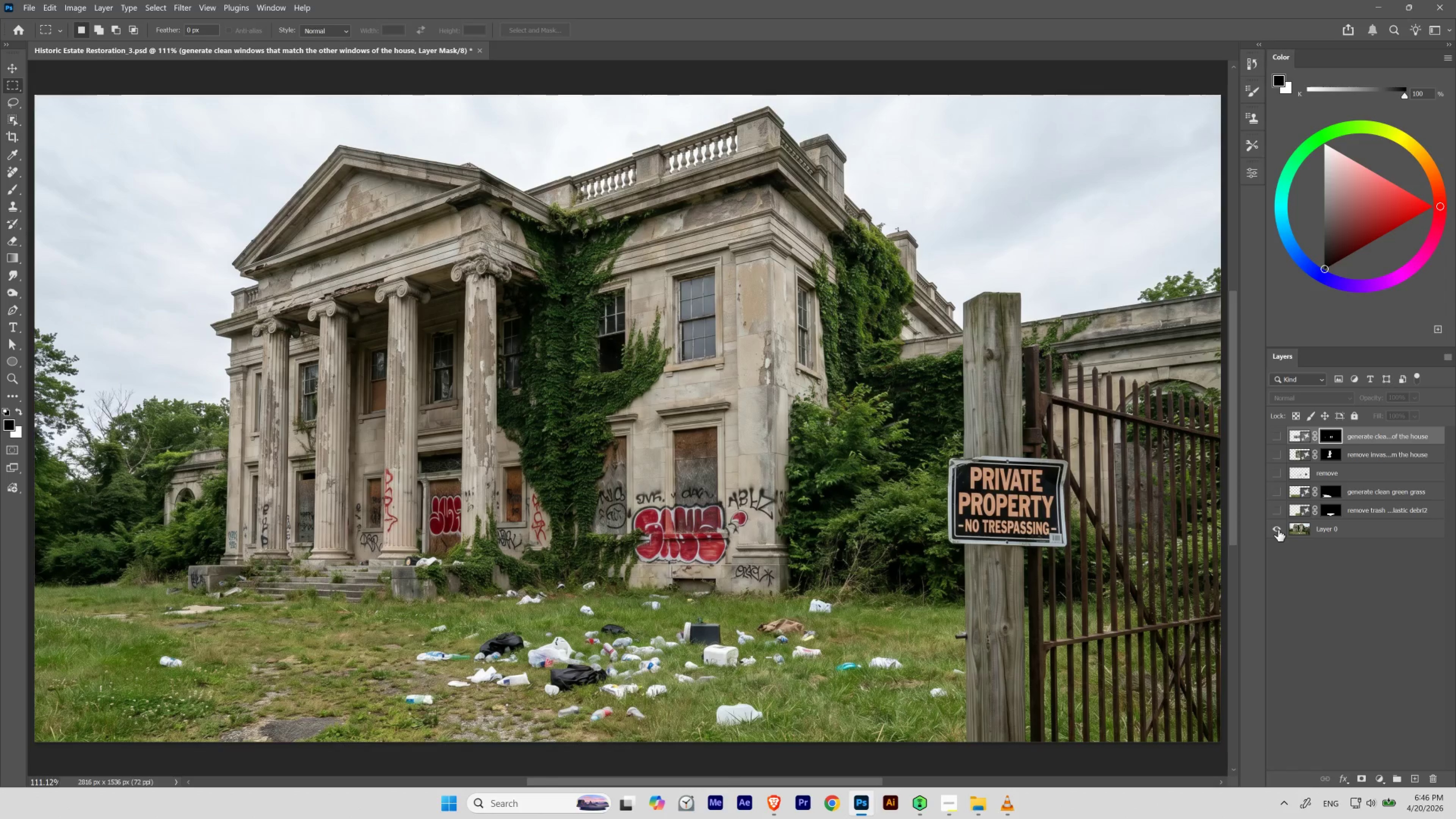 
left_click([1278, 530])
 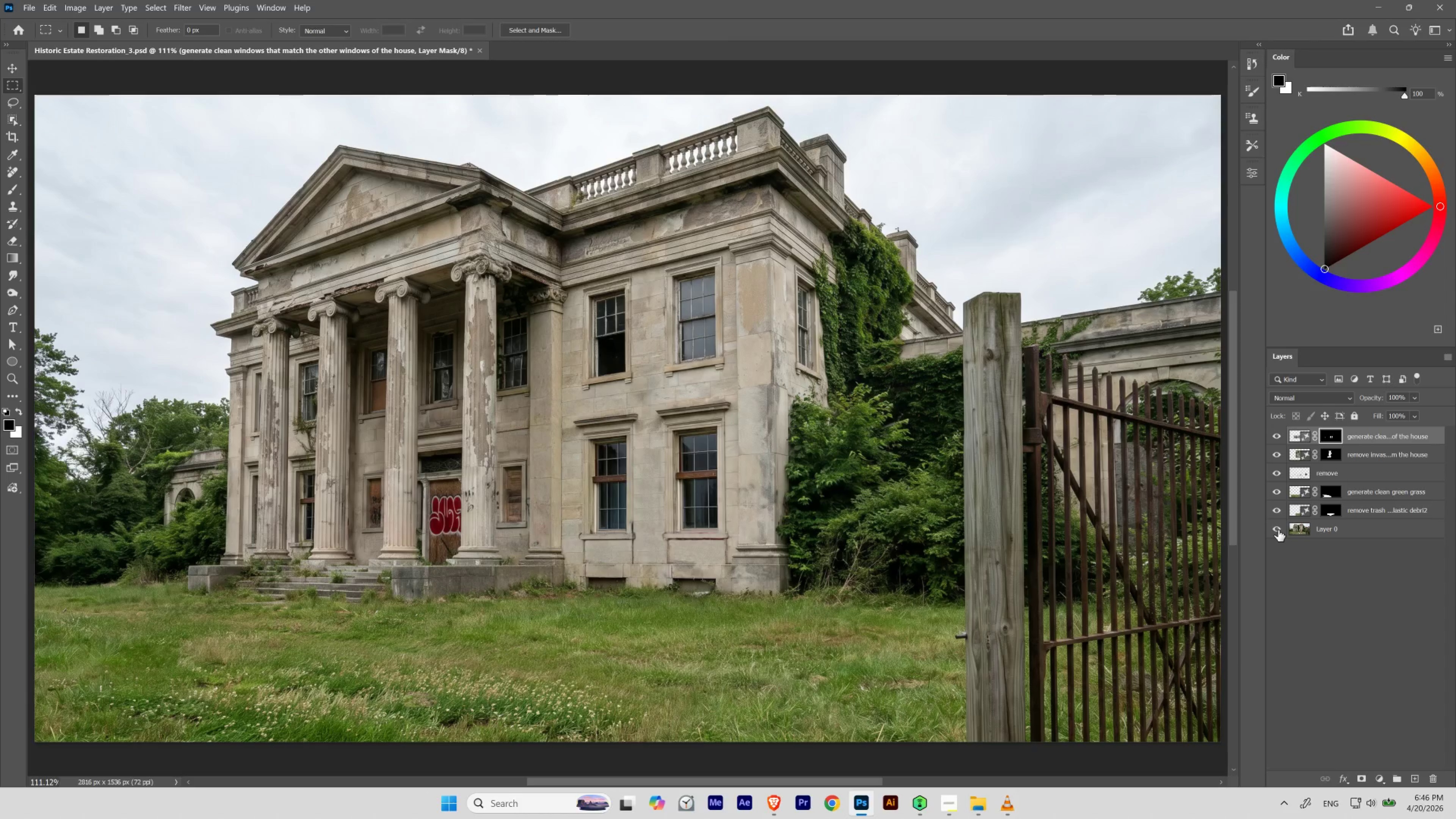 
left_click([1278, 530])
 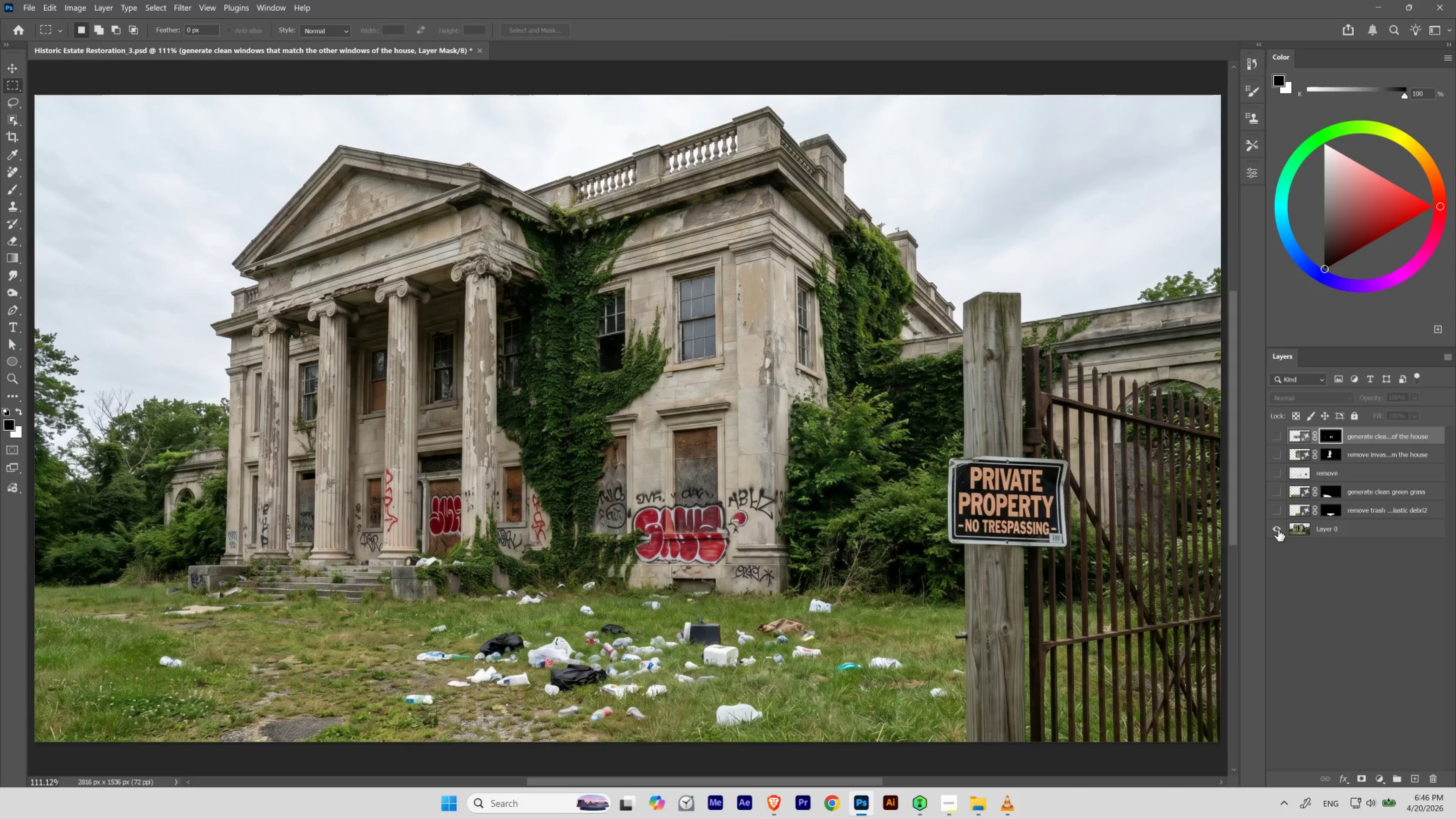 
left_click([1278, 530])
 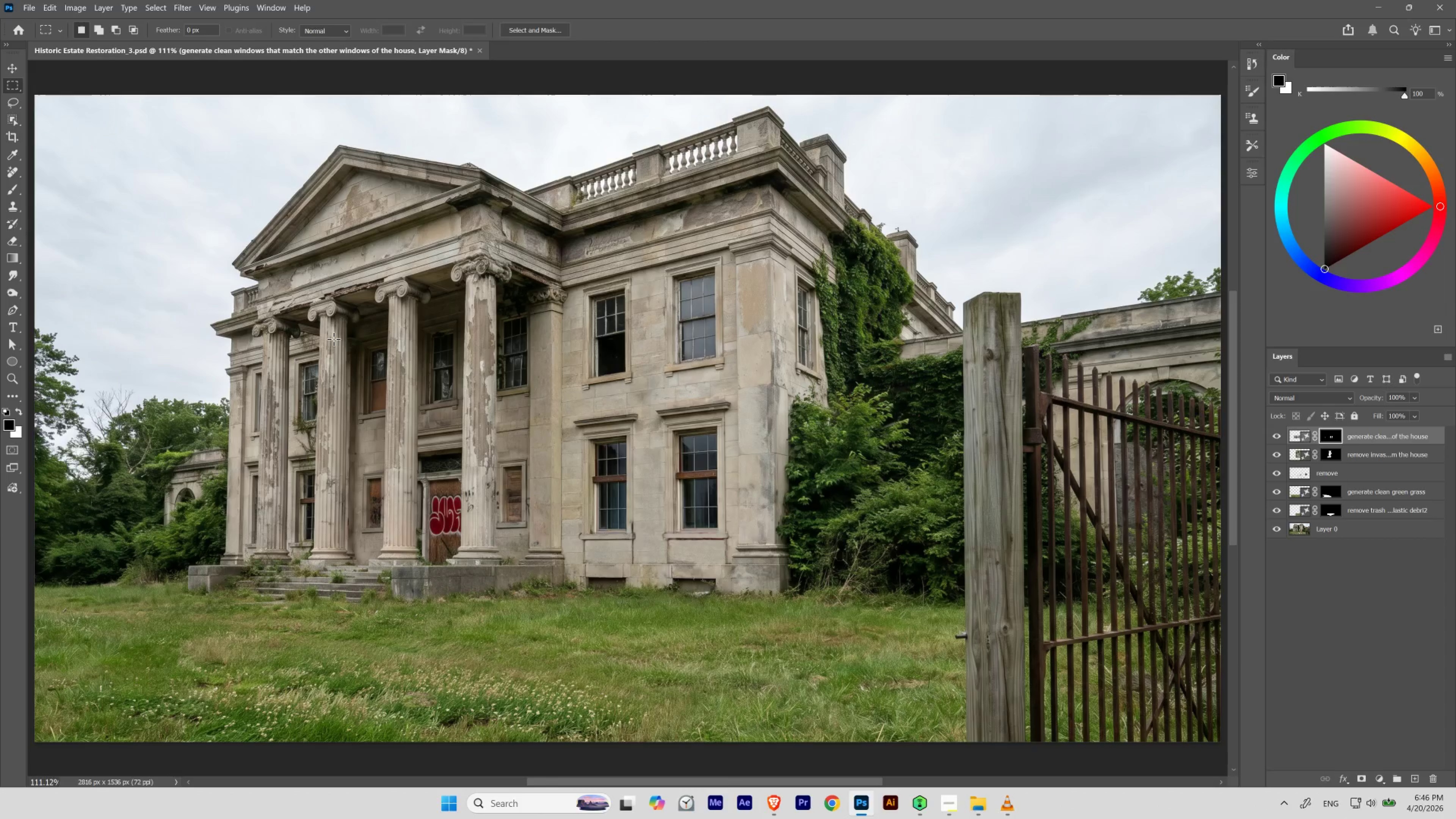 
hold_key(key=Space, duration=1.51)
 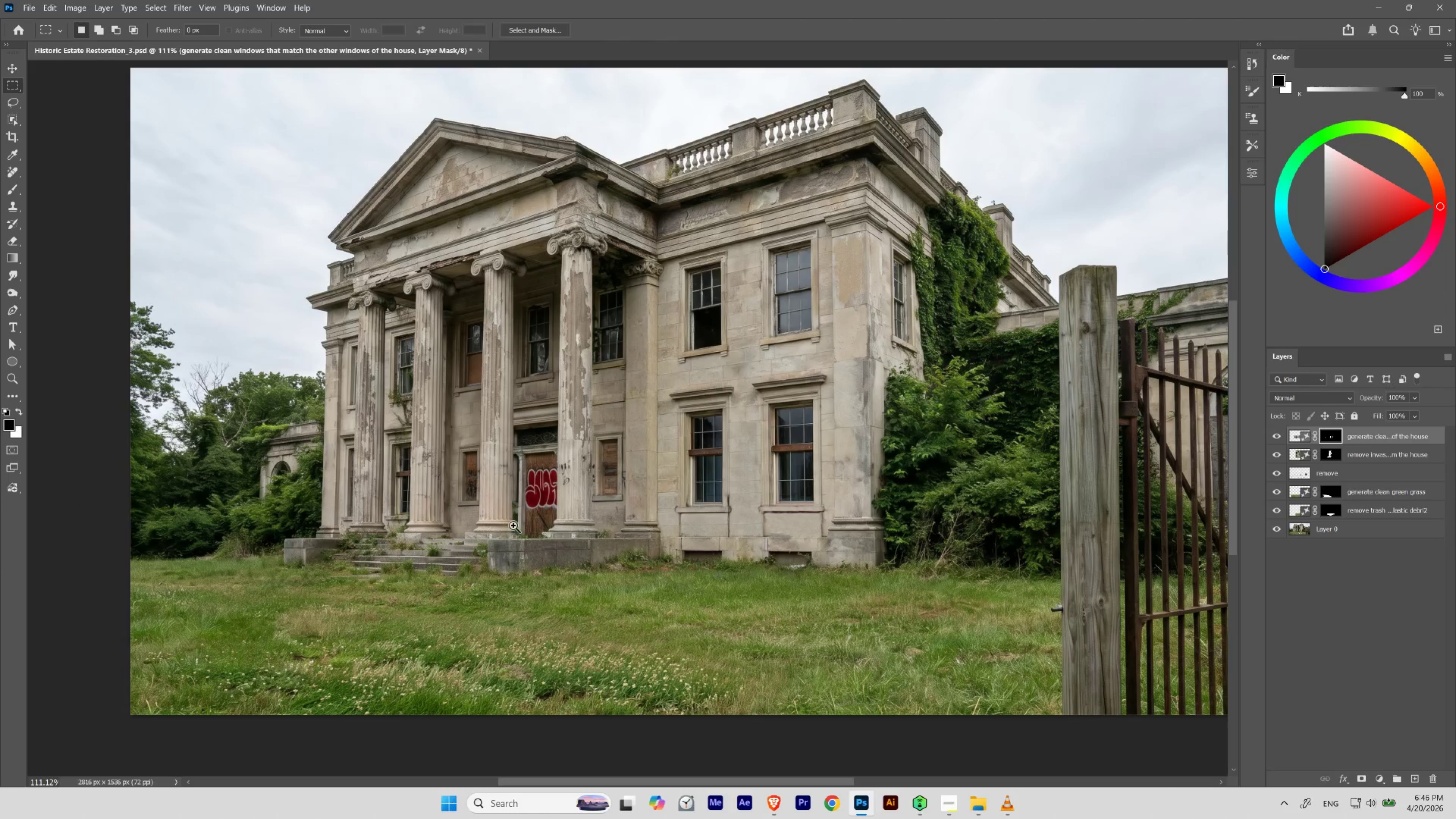 
left_click_drag(start_coordinate=[348, 346], to_coordinate=[444, 319])
 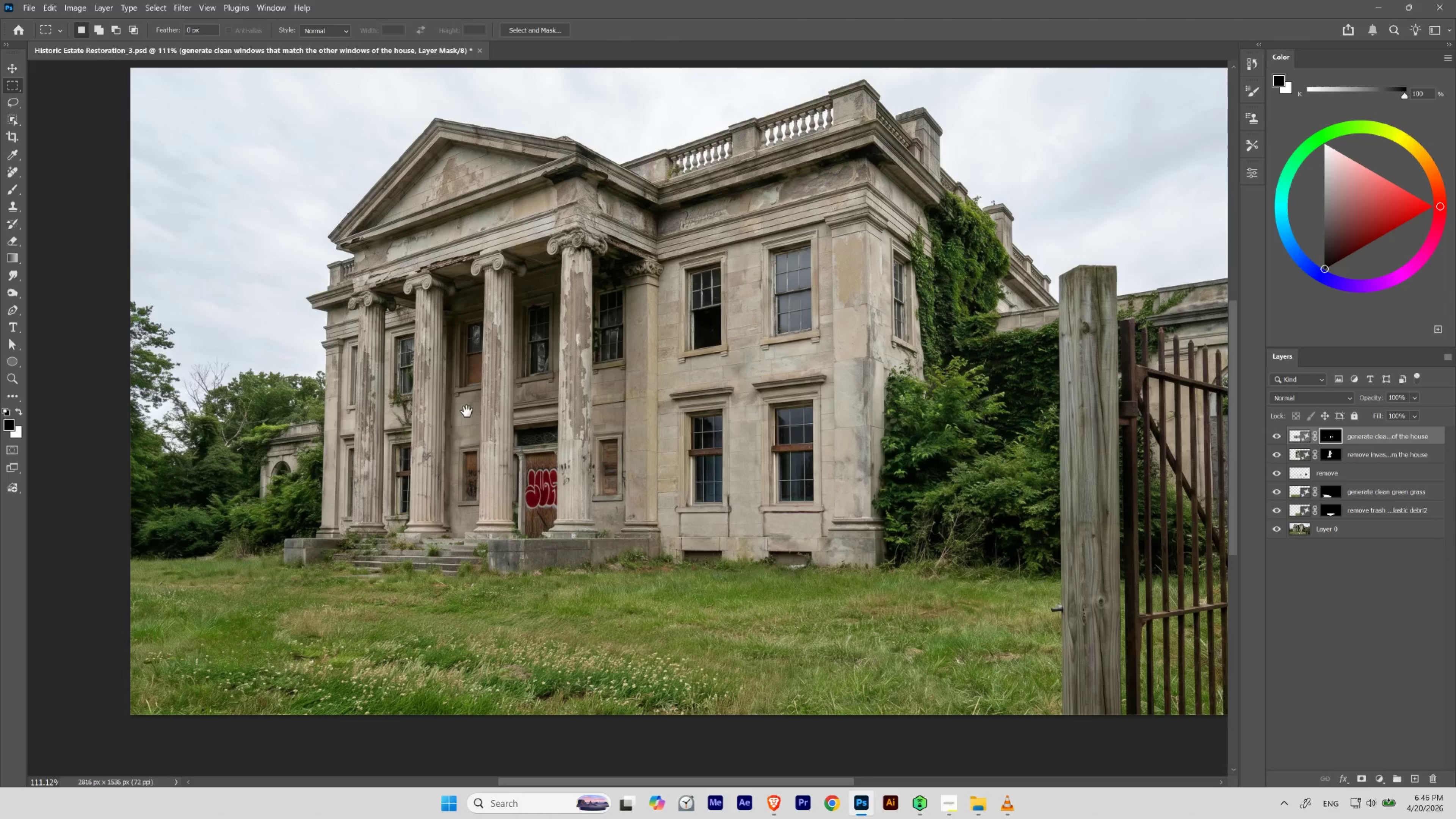 
hold_key(key=Space, duration=2.47)
 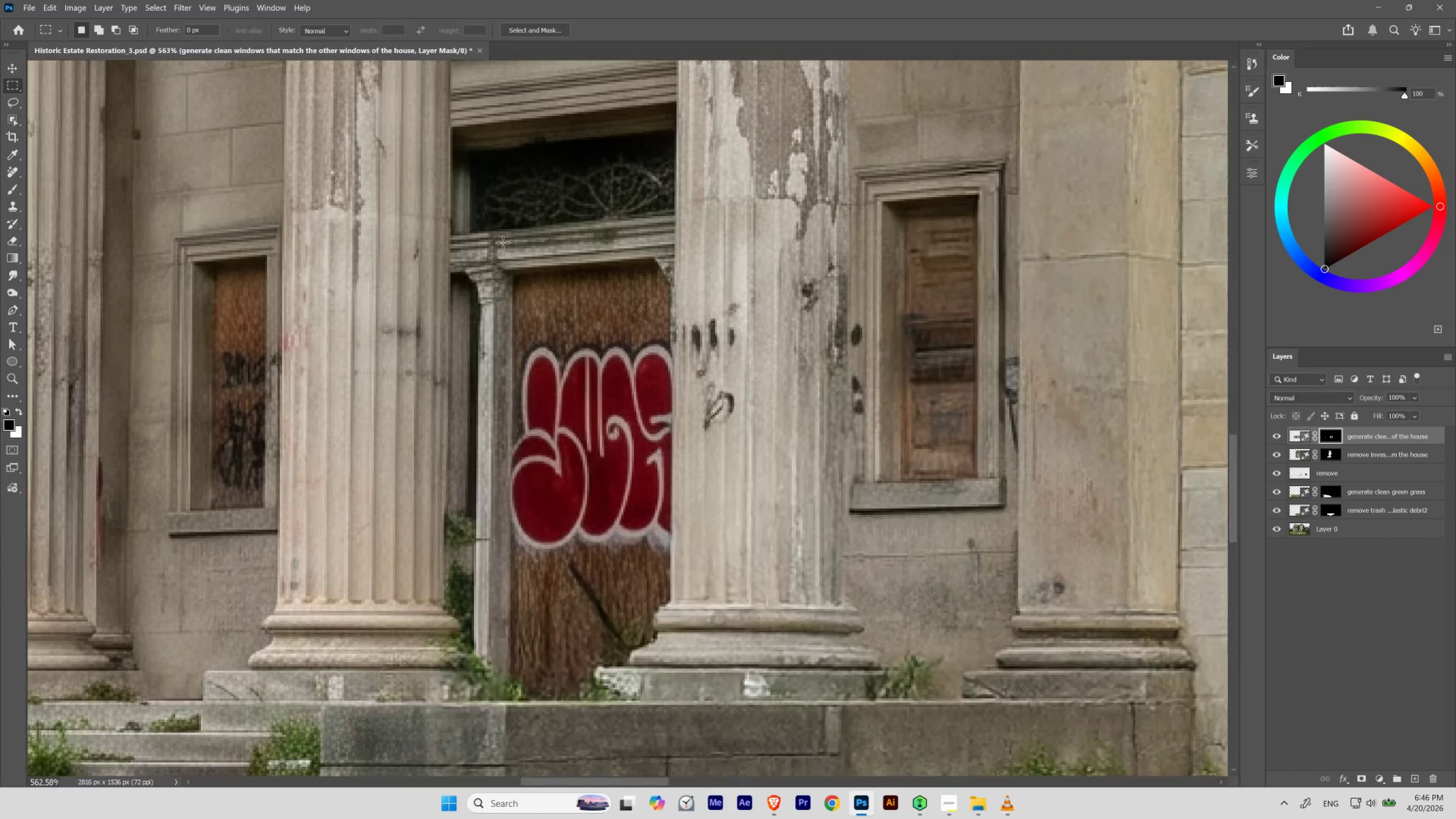 
hold_key(key=ControlLeft, duration=1.17)
left_click_drag(start_coordinate=[517, 469], to_coordinate=[568, 533])
 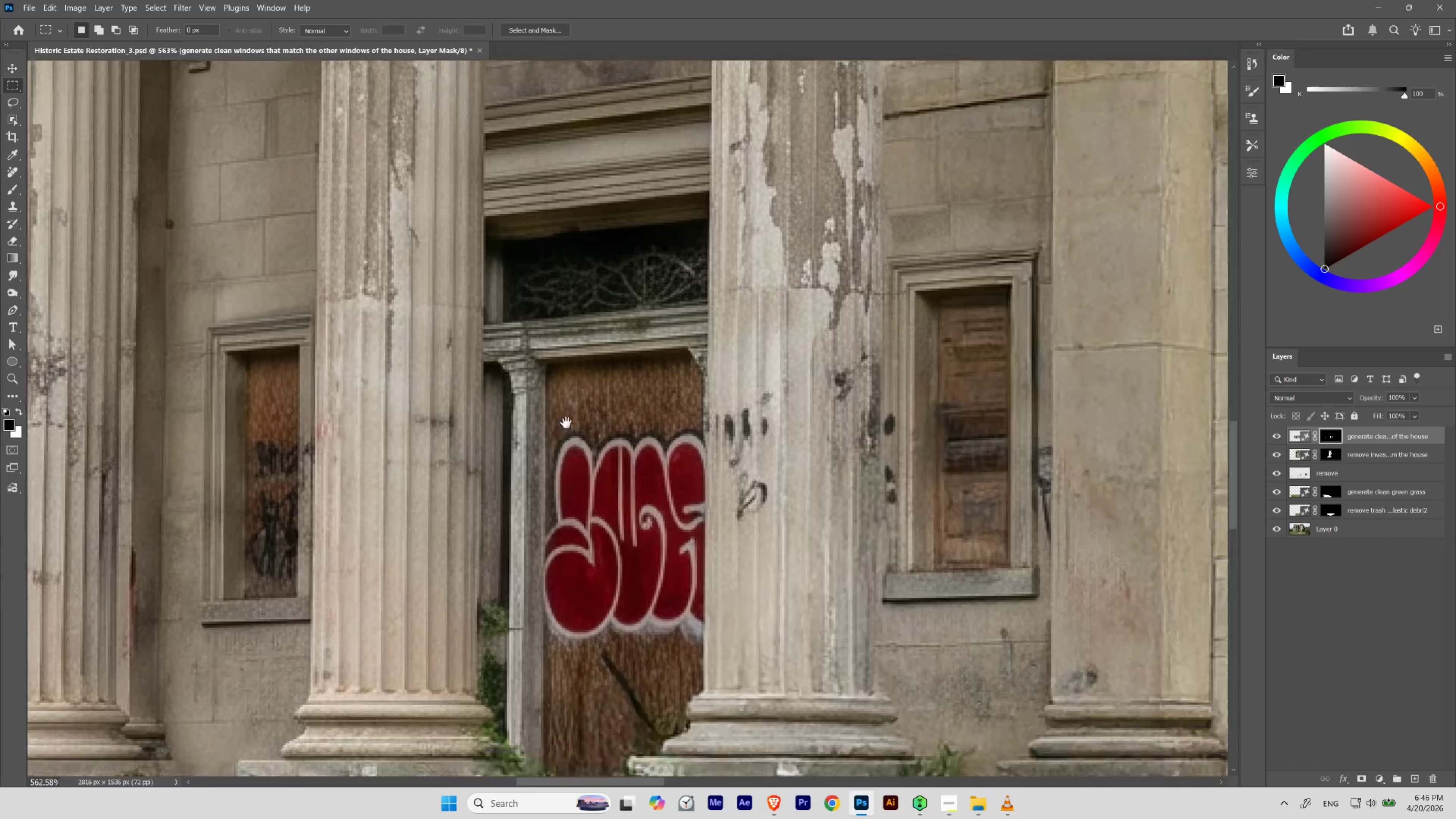 
left_click_drag(start_coordinate=[593, 482], to_coordinate=[546, 363])
 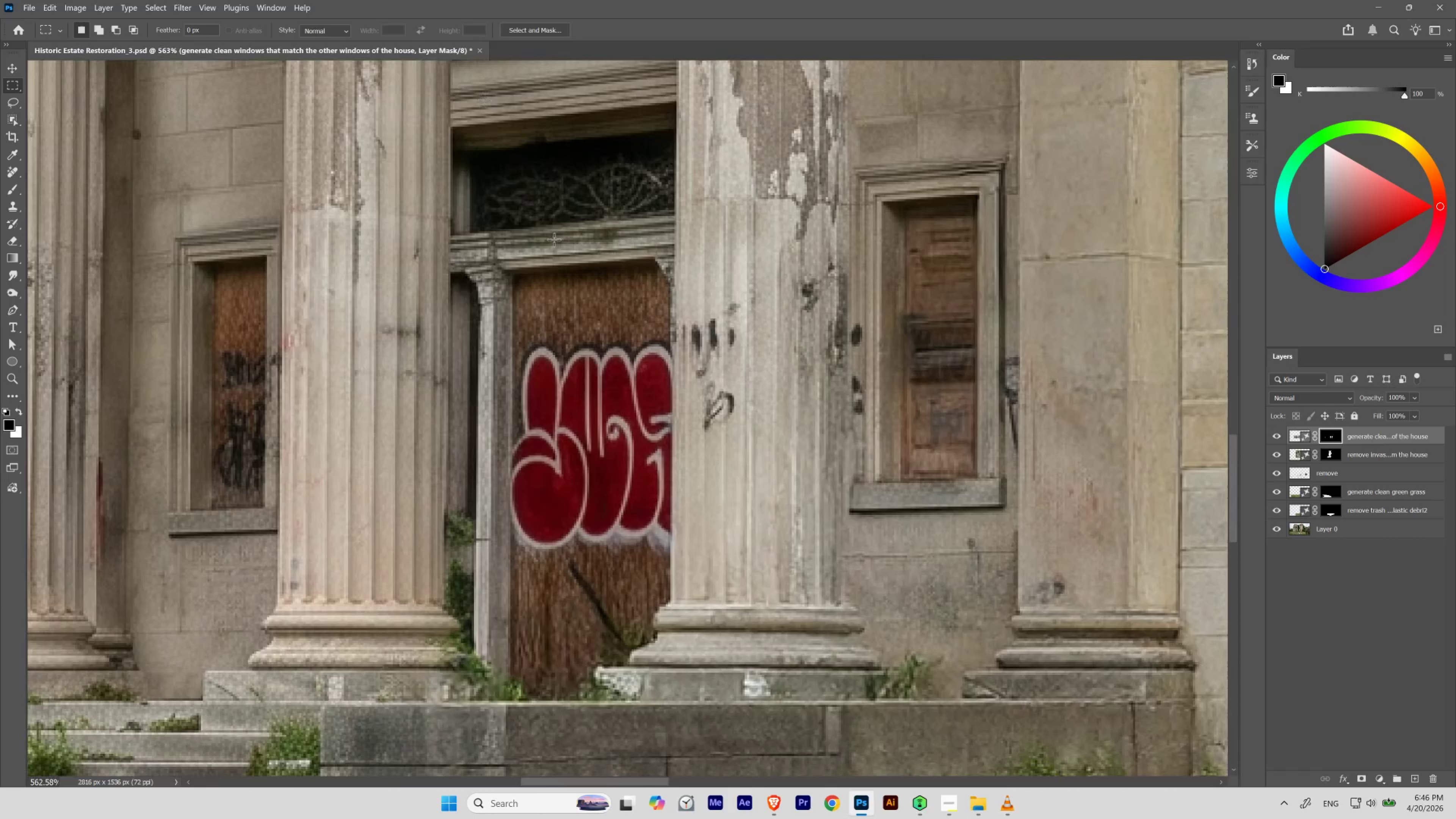 
key(P)
 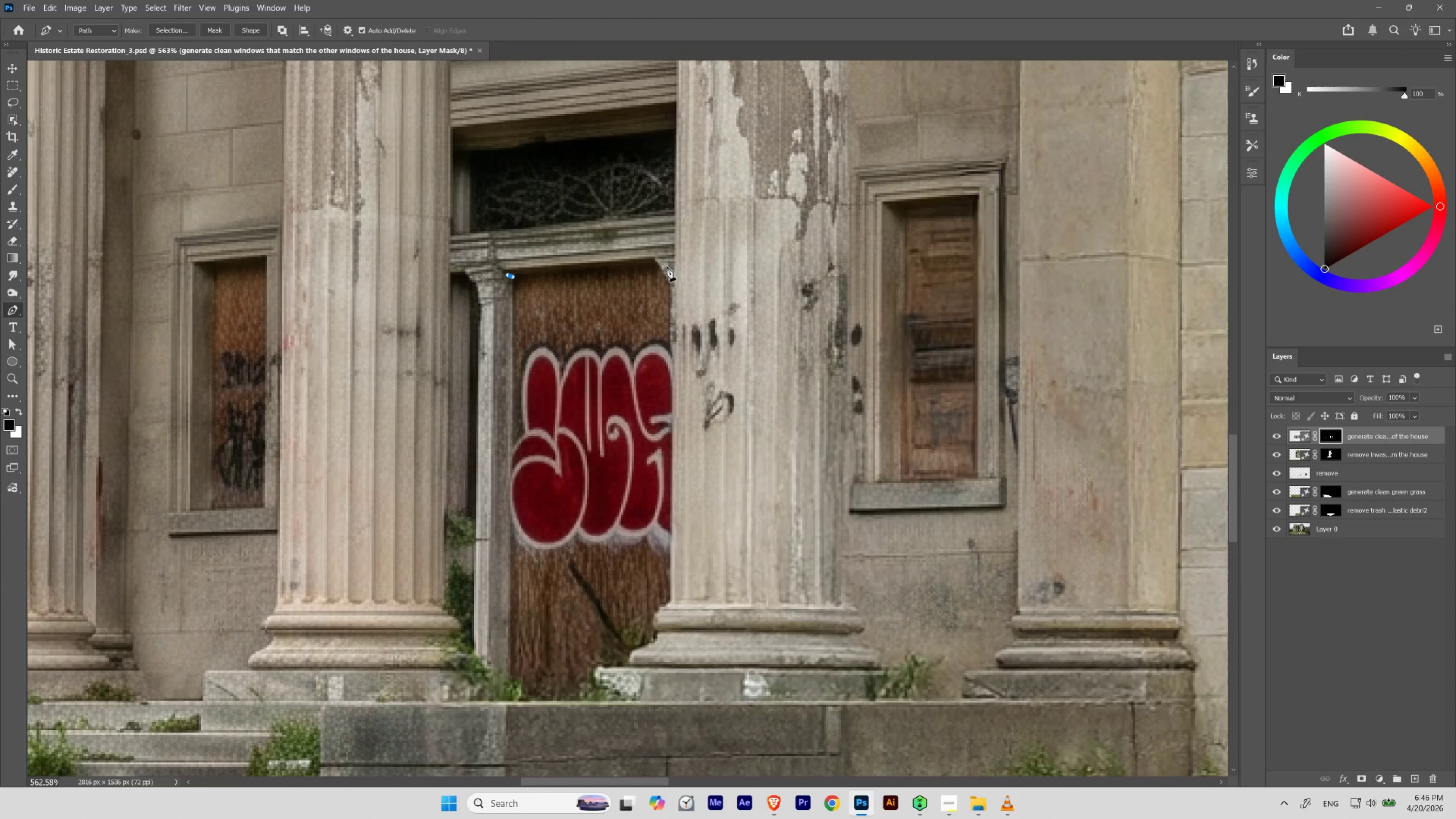 
left_click([654, 258])
 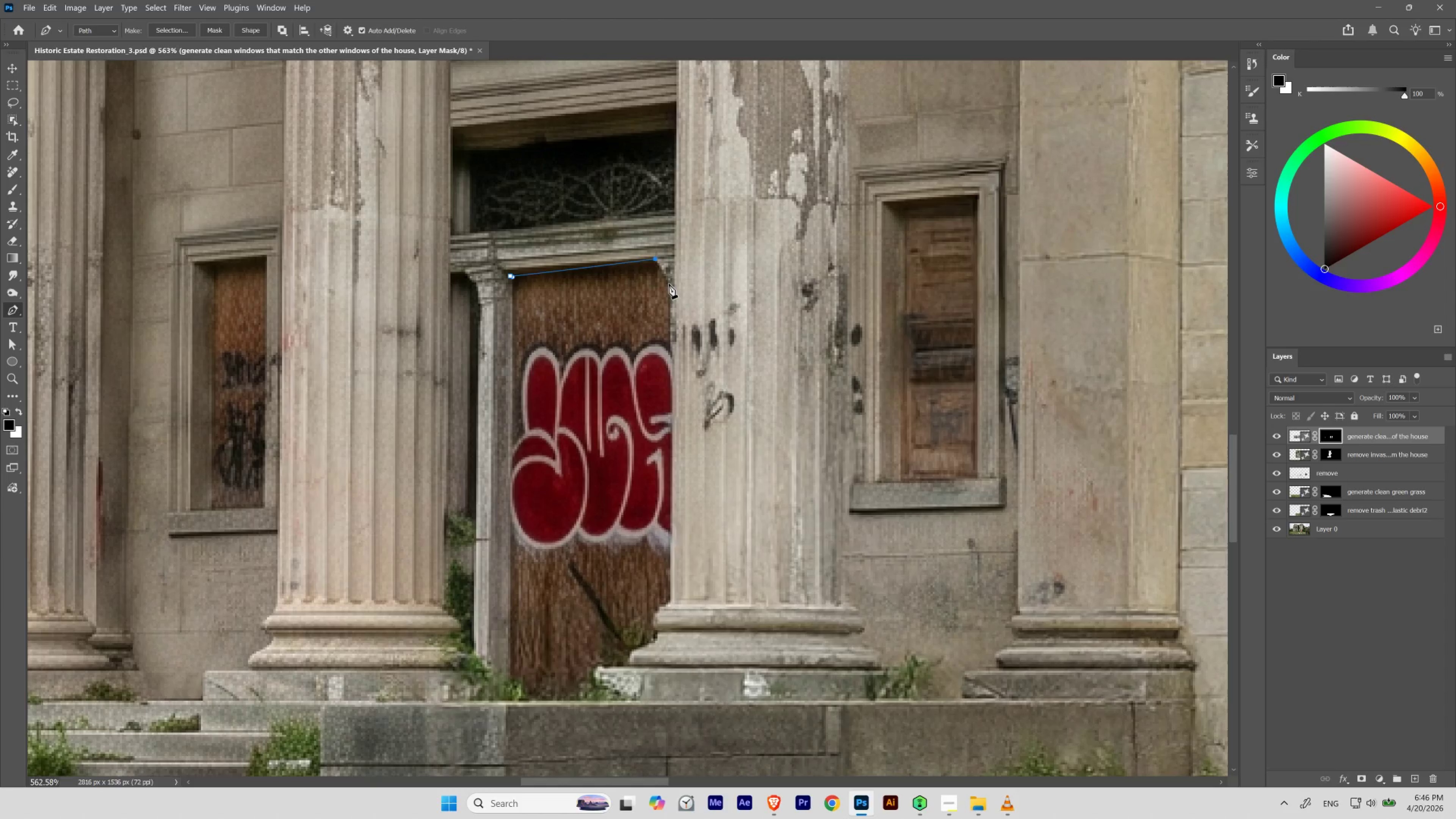 
left_click([669, 283])
 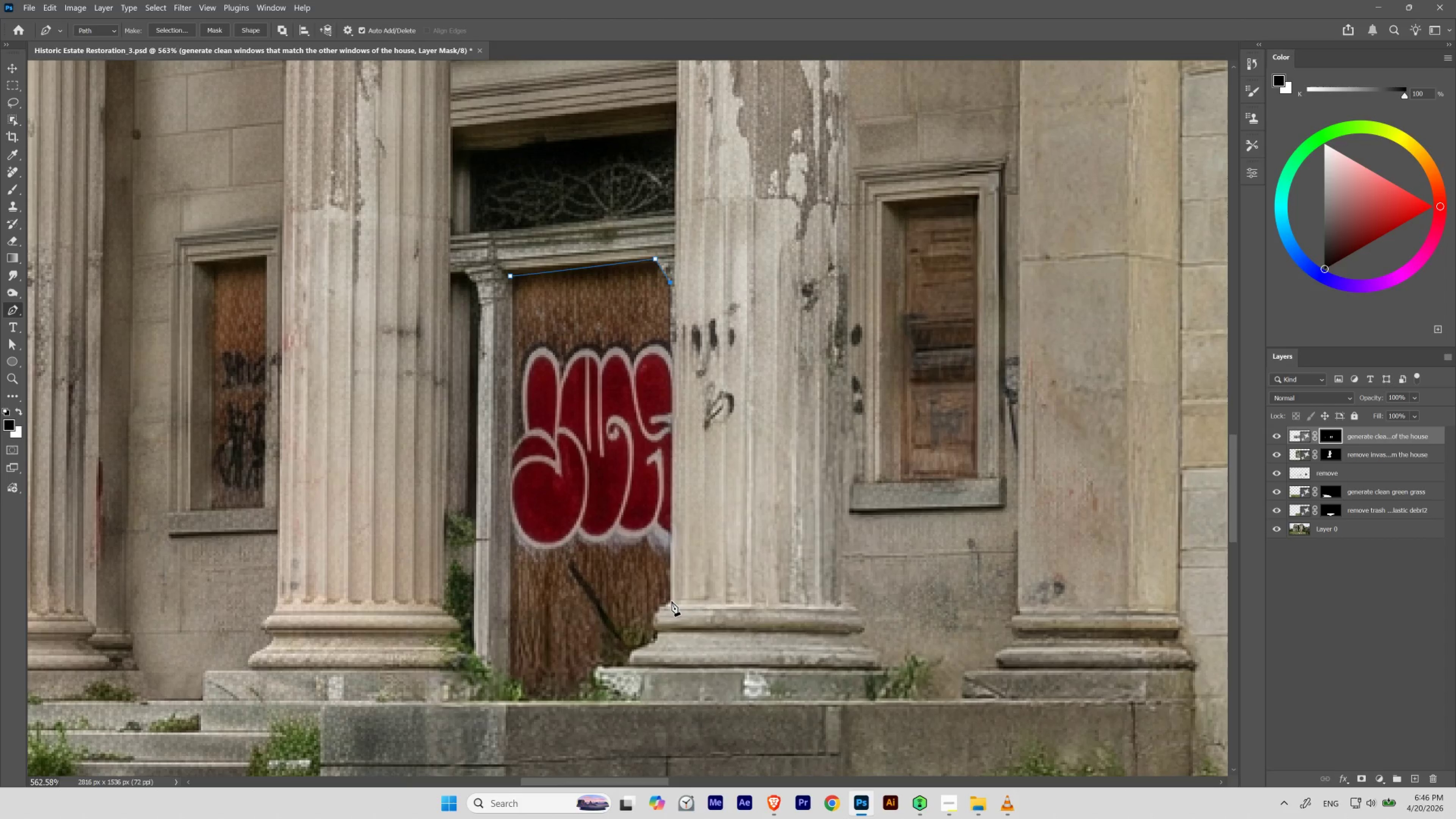 
left_click([671, 600])
 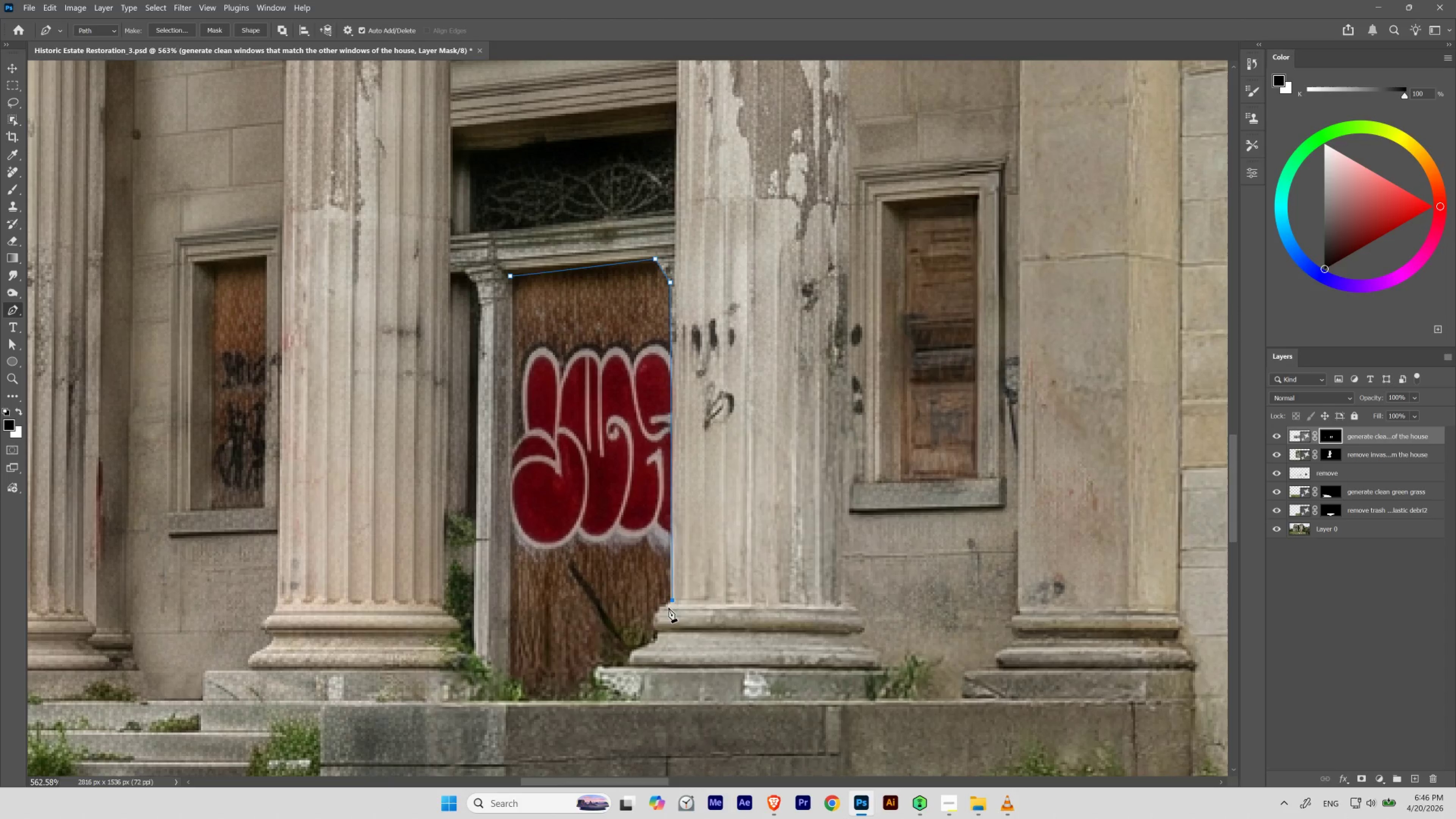 
hold_key(key=ControlLeft, duration=2.38)
 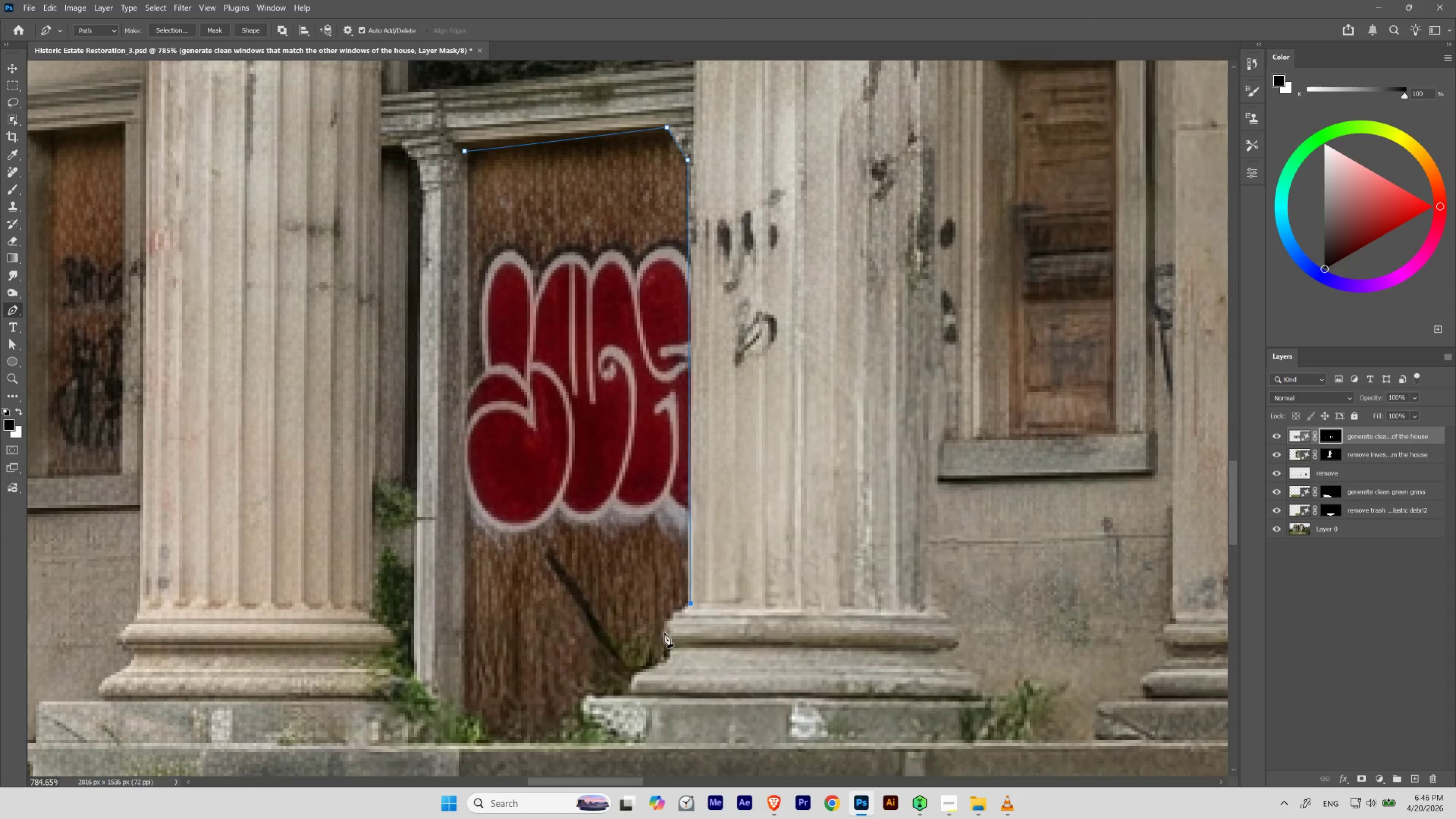 
hold_key(key=Space, duration=1.08)
 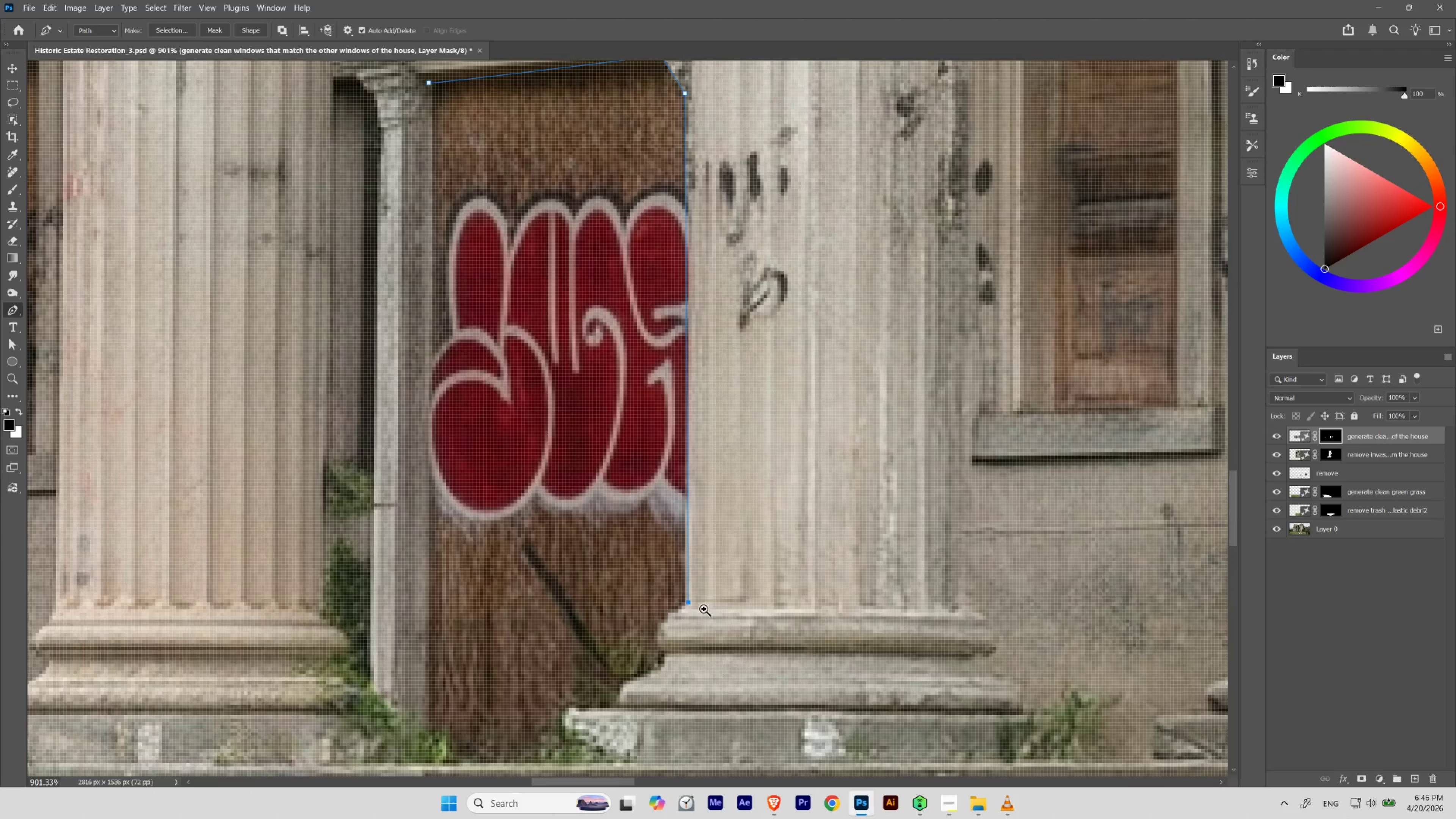 
left_click_drag(start_coordinate=[645, 597], to_coordinate=[665, 619])
 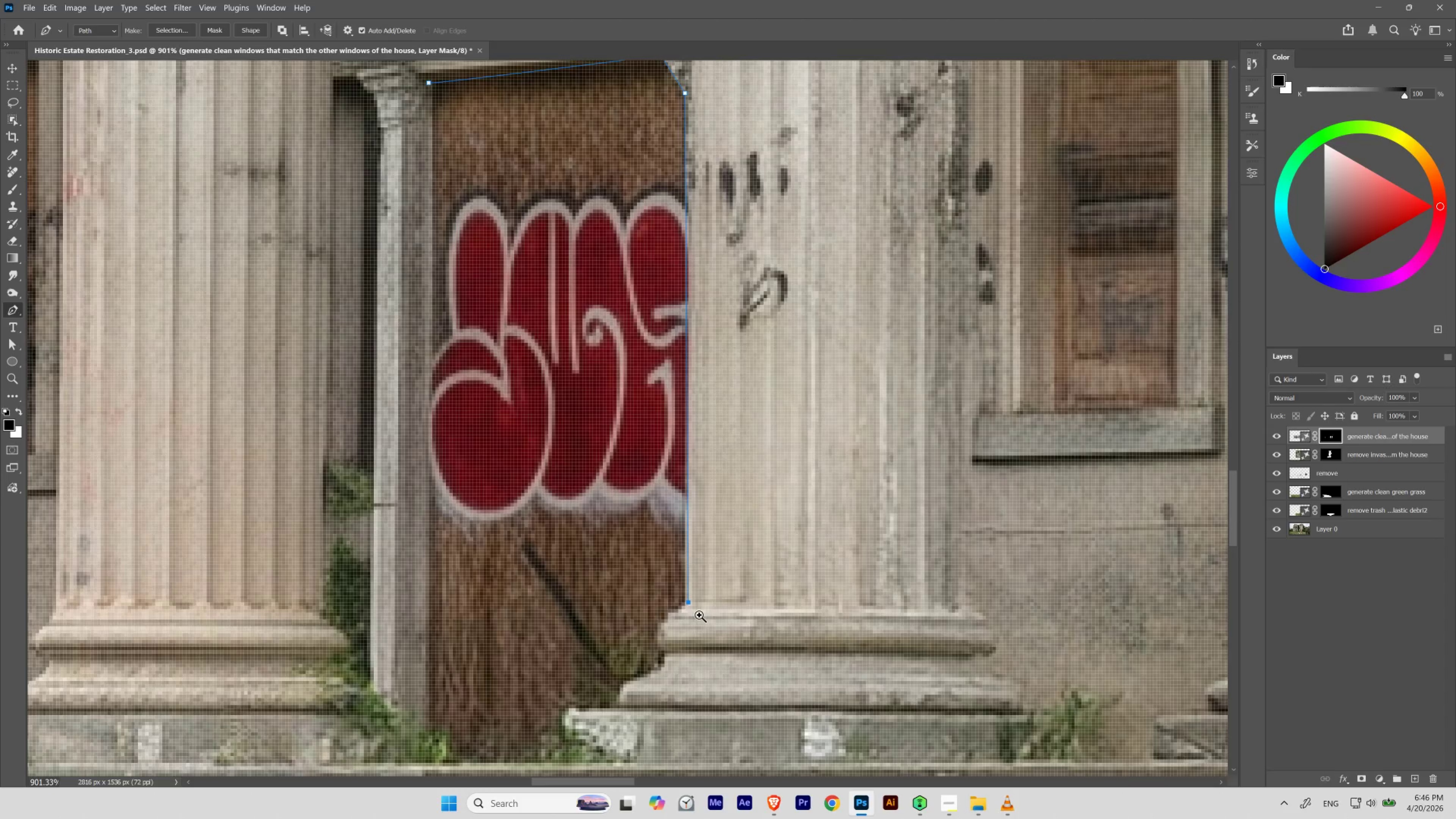 
hold_key(key=Space, duration=0.73)
 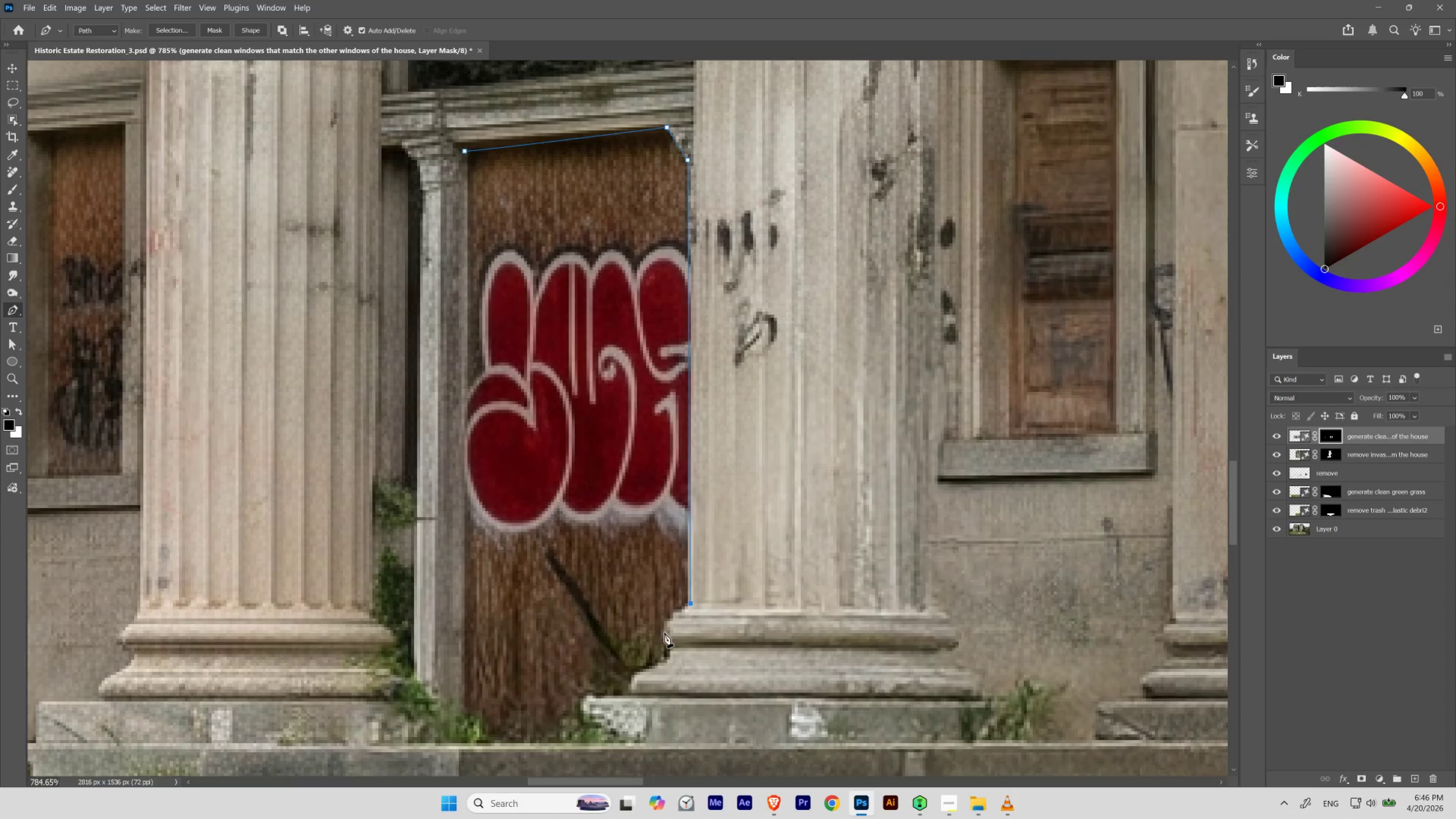 
left_click_drag(start_coordinate=[704, 609], to_coordinate=[689, 620])
 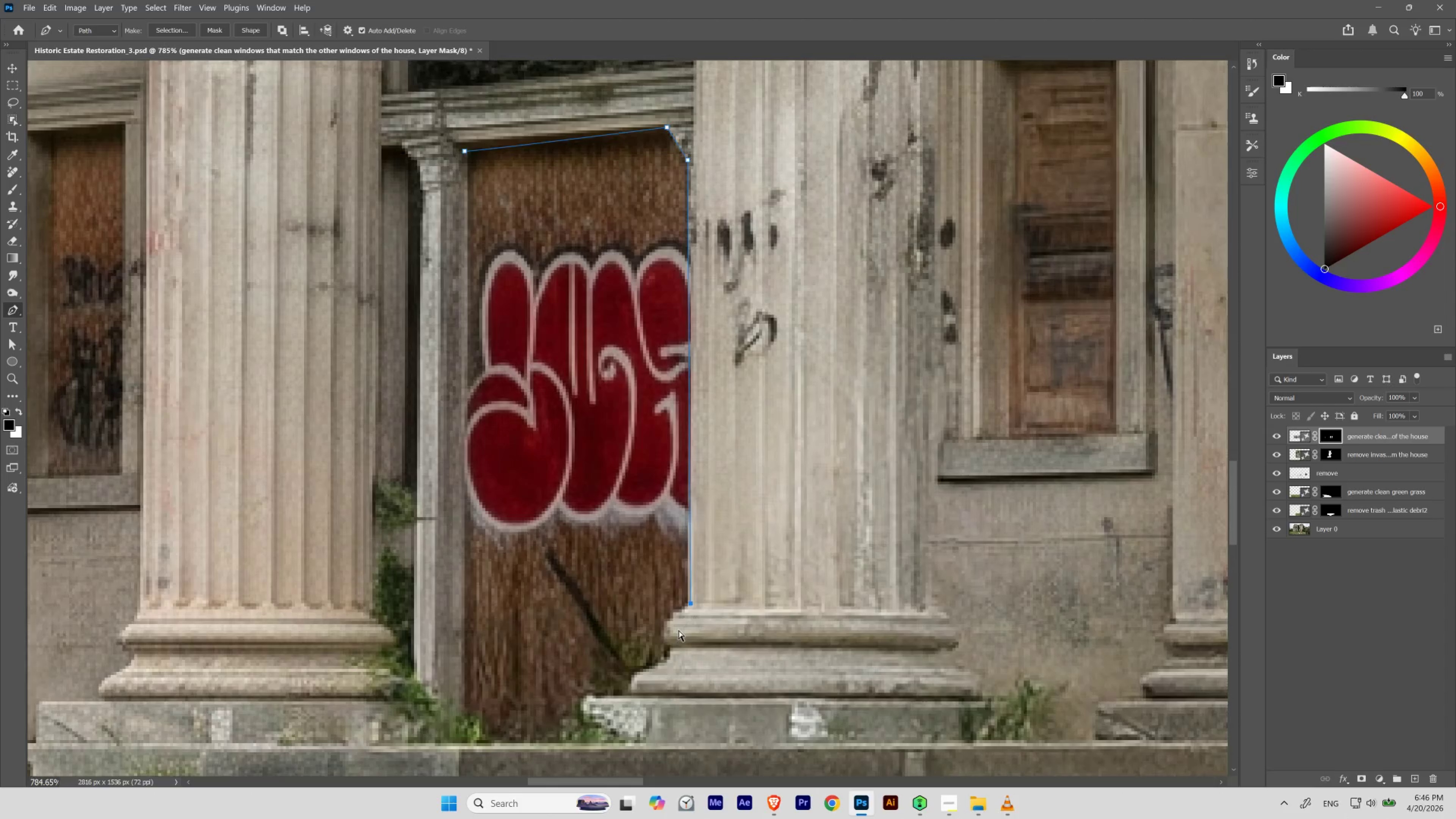 
hold_key(key=Space, duration=1.7)
 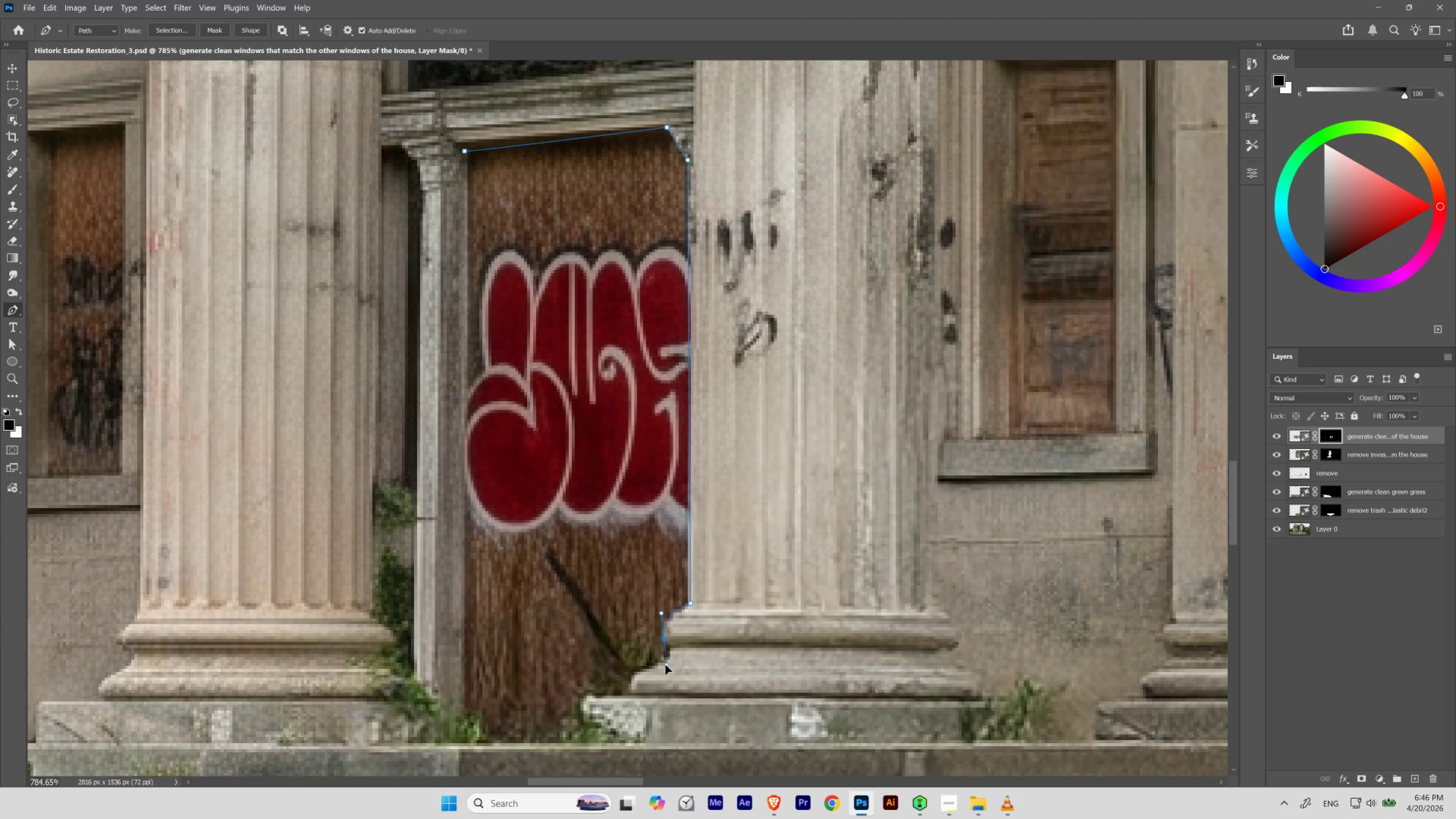 
left_click_drag(start_coordinate=[665, 630], to_coordinate=[665, 665])
 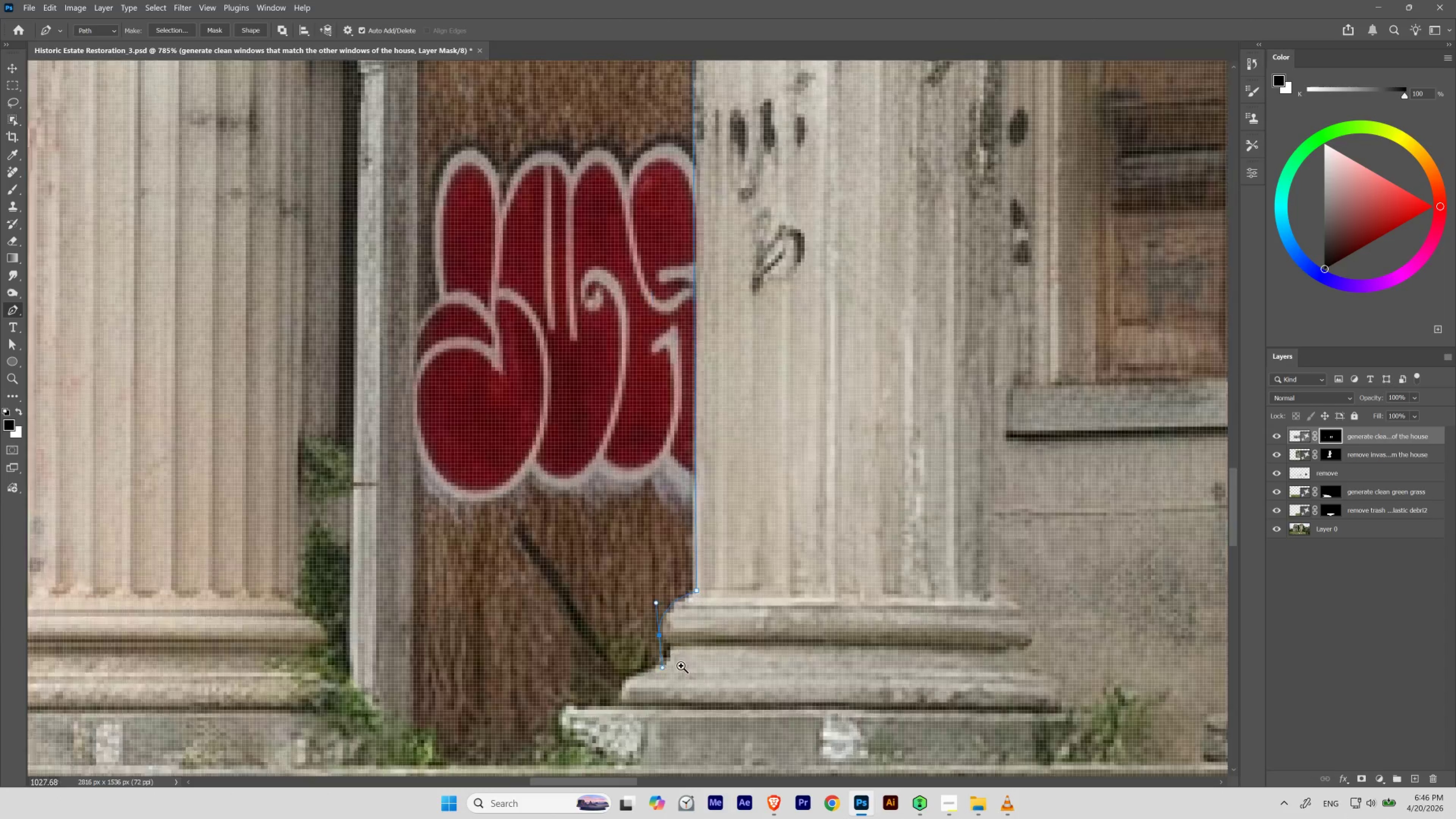 
hold_key(key=Space, duration=1.51)
 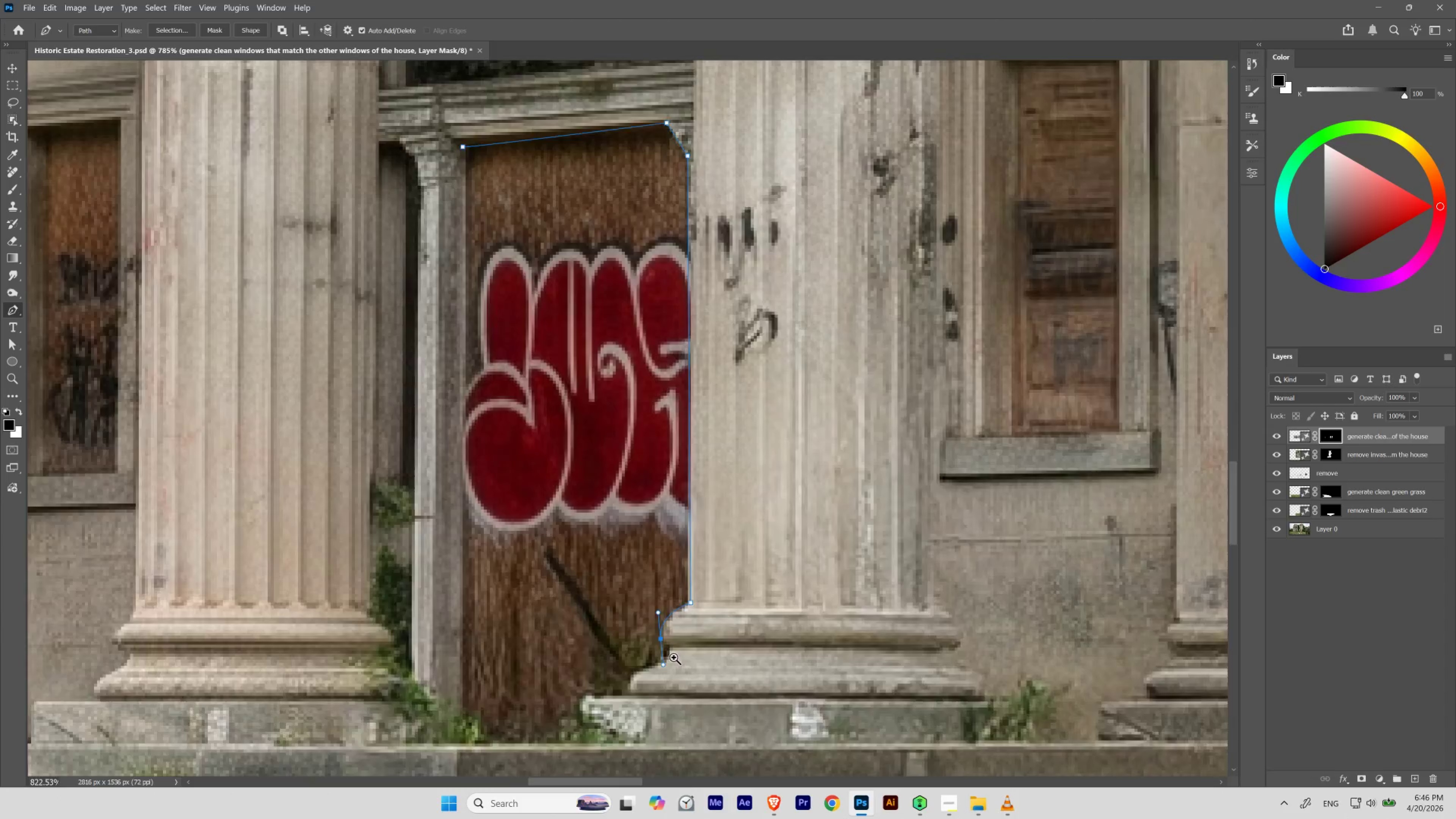 
key(Space)
 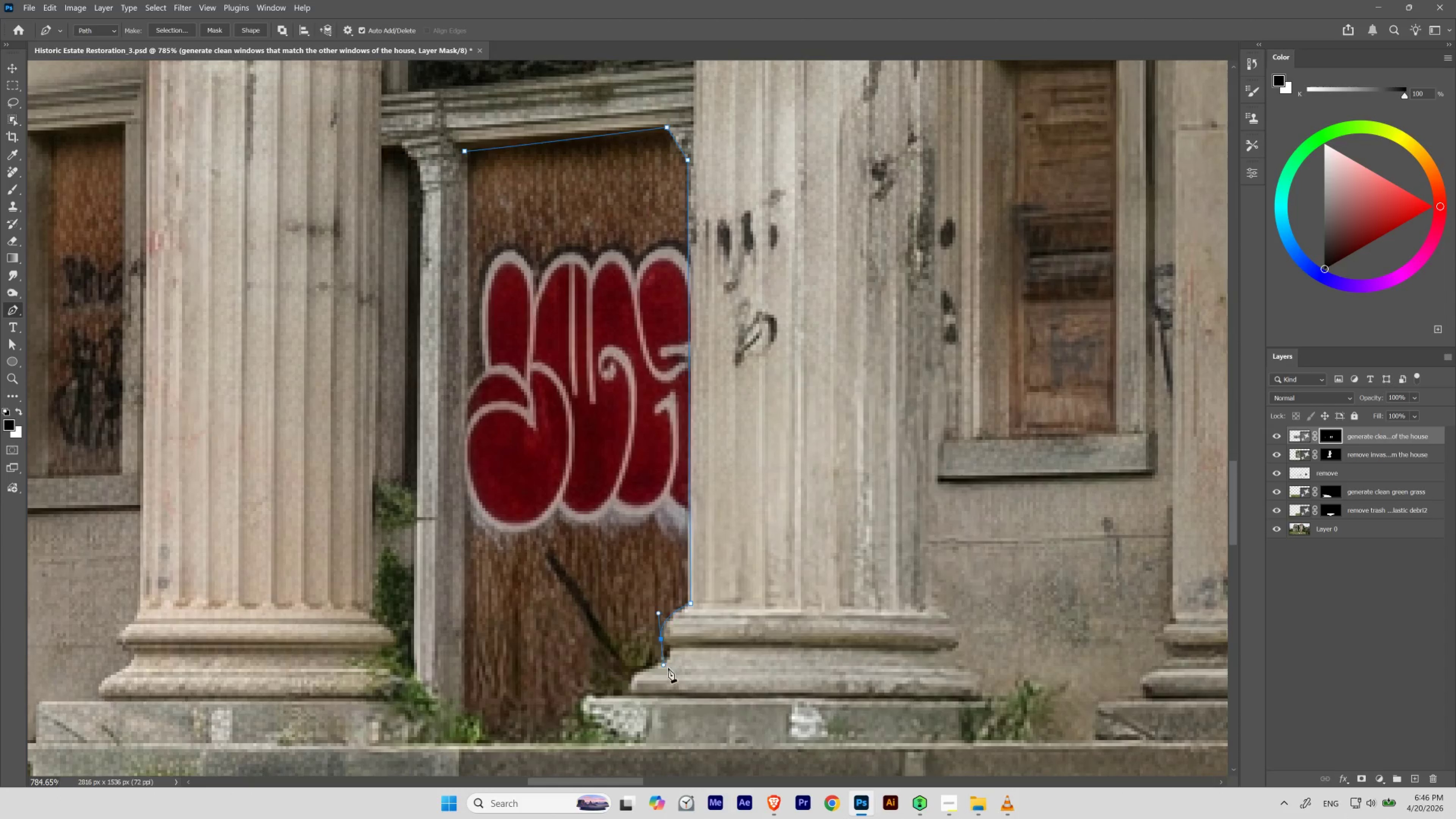 
key(Space)
 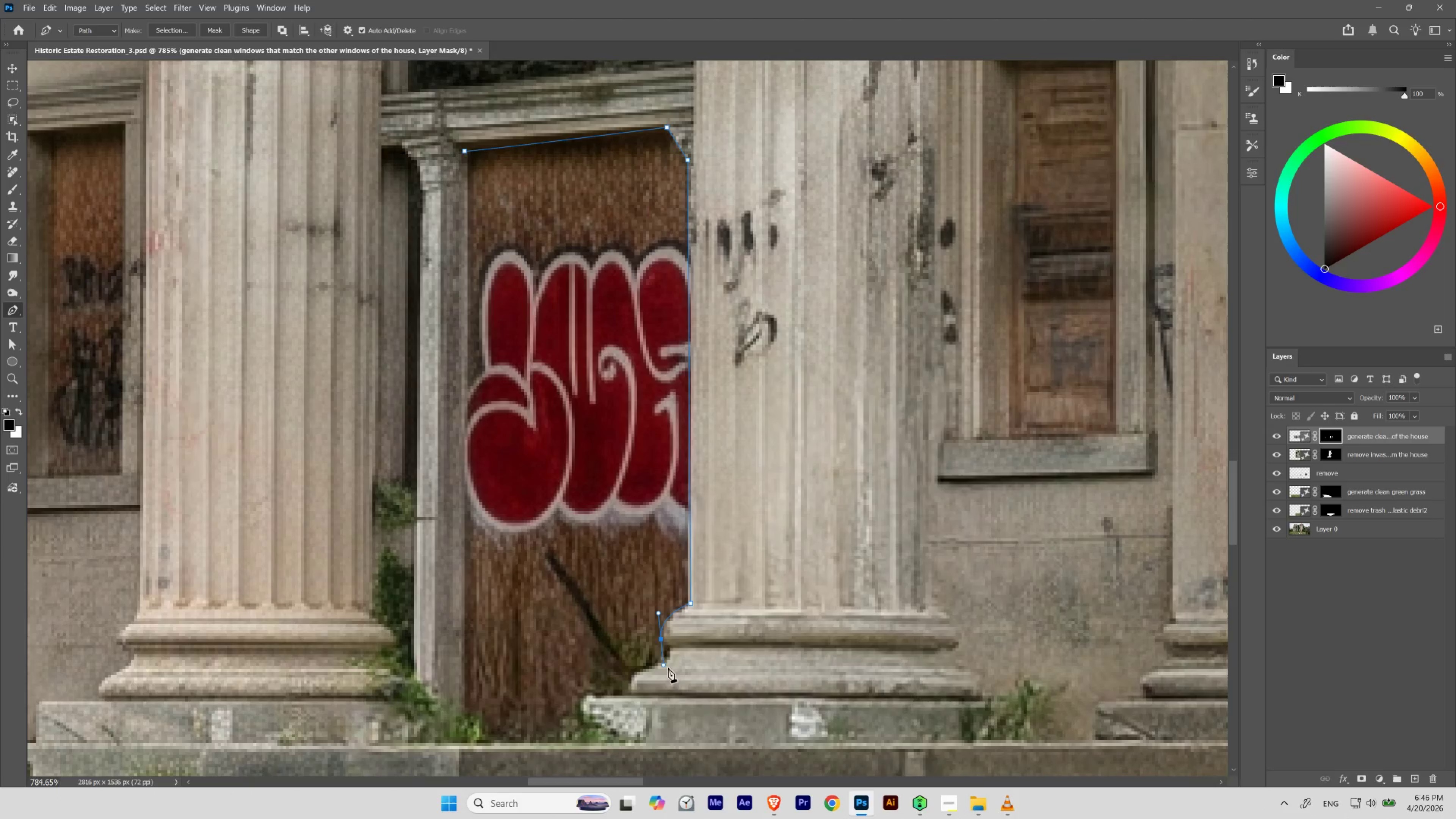 
key(Space)
 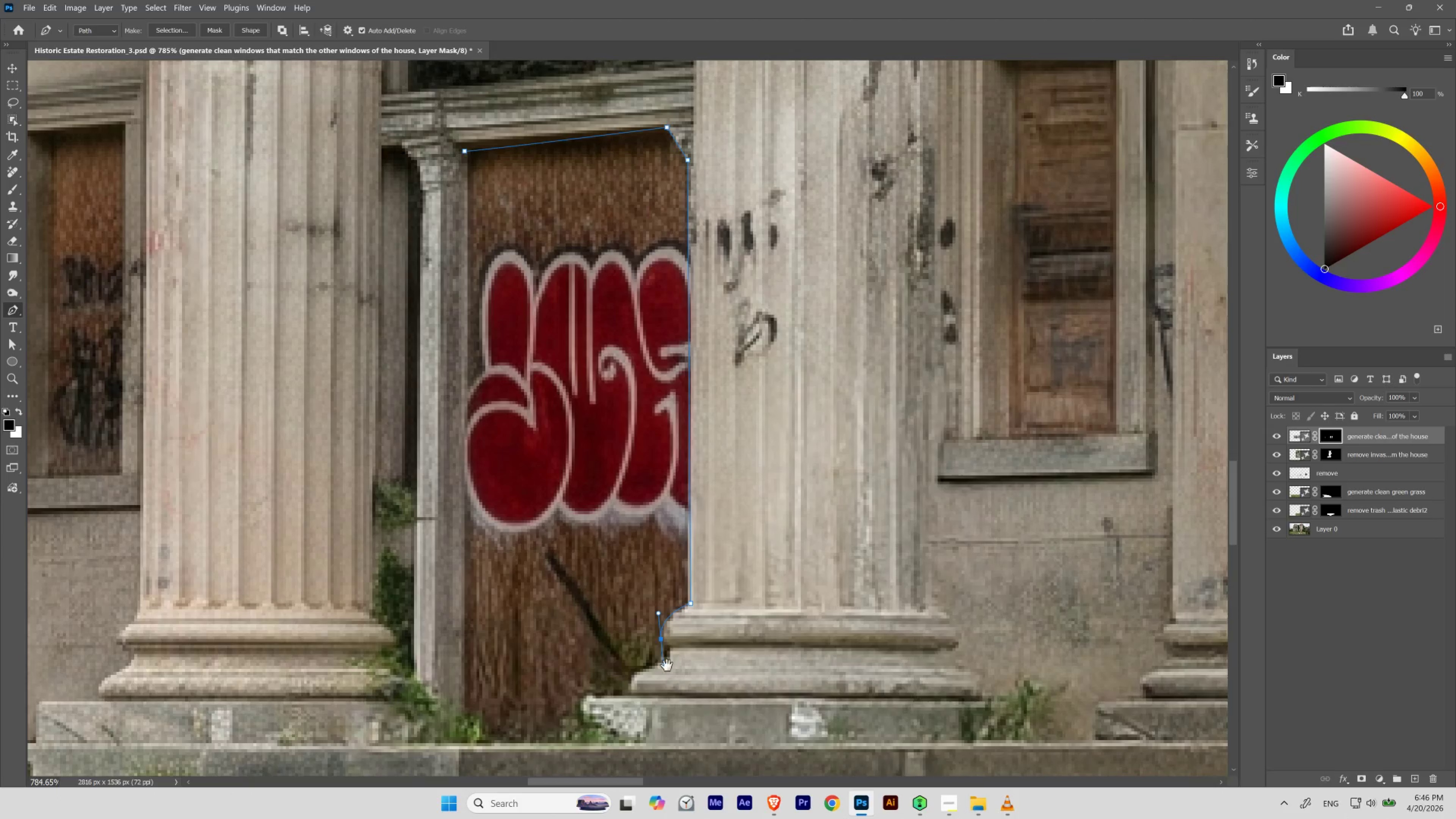 
hold_key(key=Space, duration=0.81)
 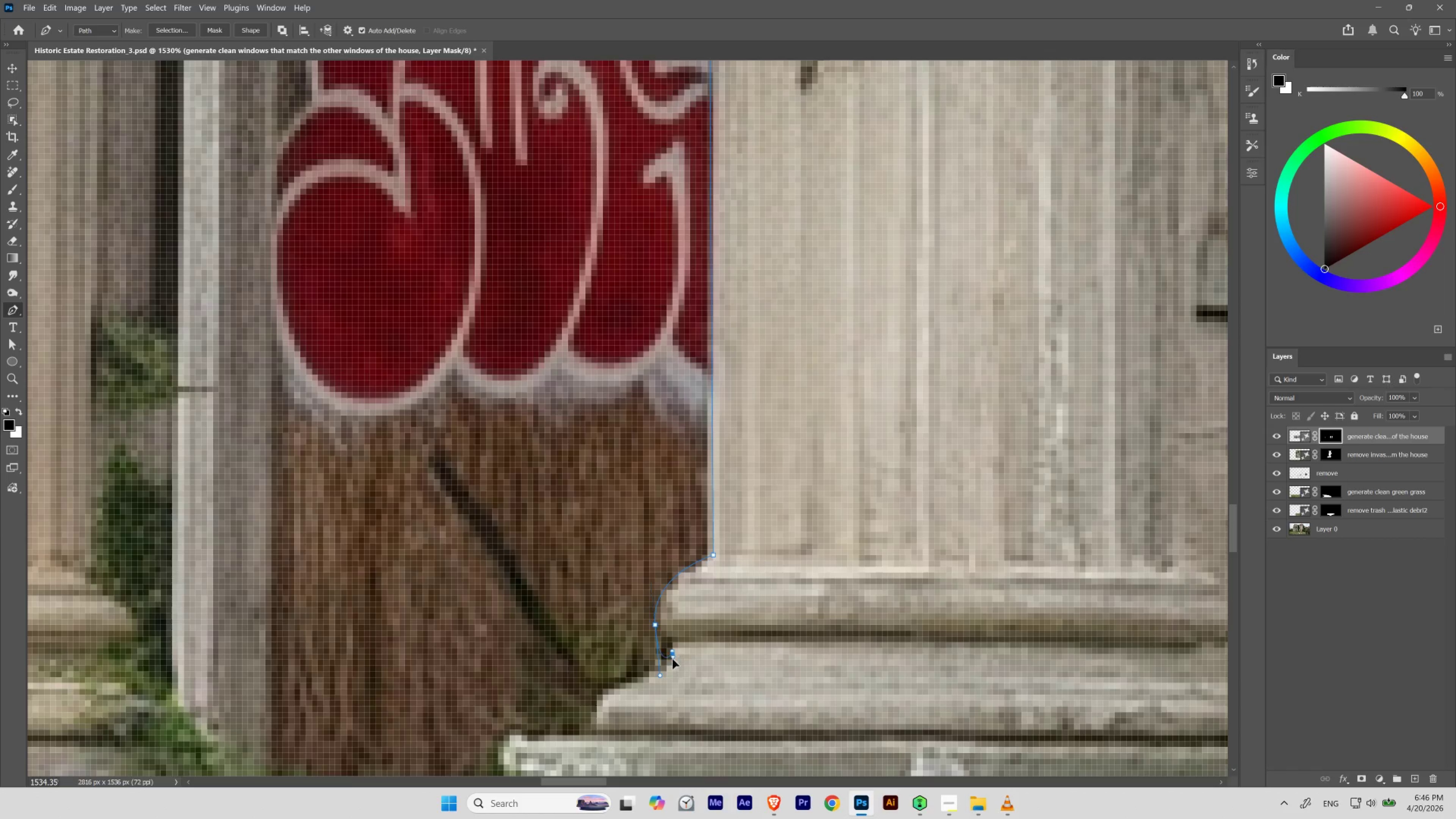 
hold_key(key=ControlLeft, duration=0.59)
left_click_drag(start_coordinate=[667, 653], to_coordinate=[690, 678])
 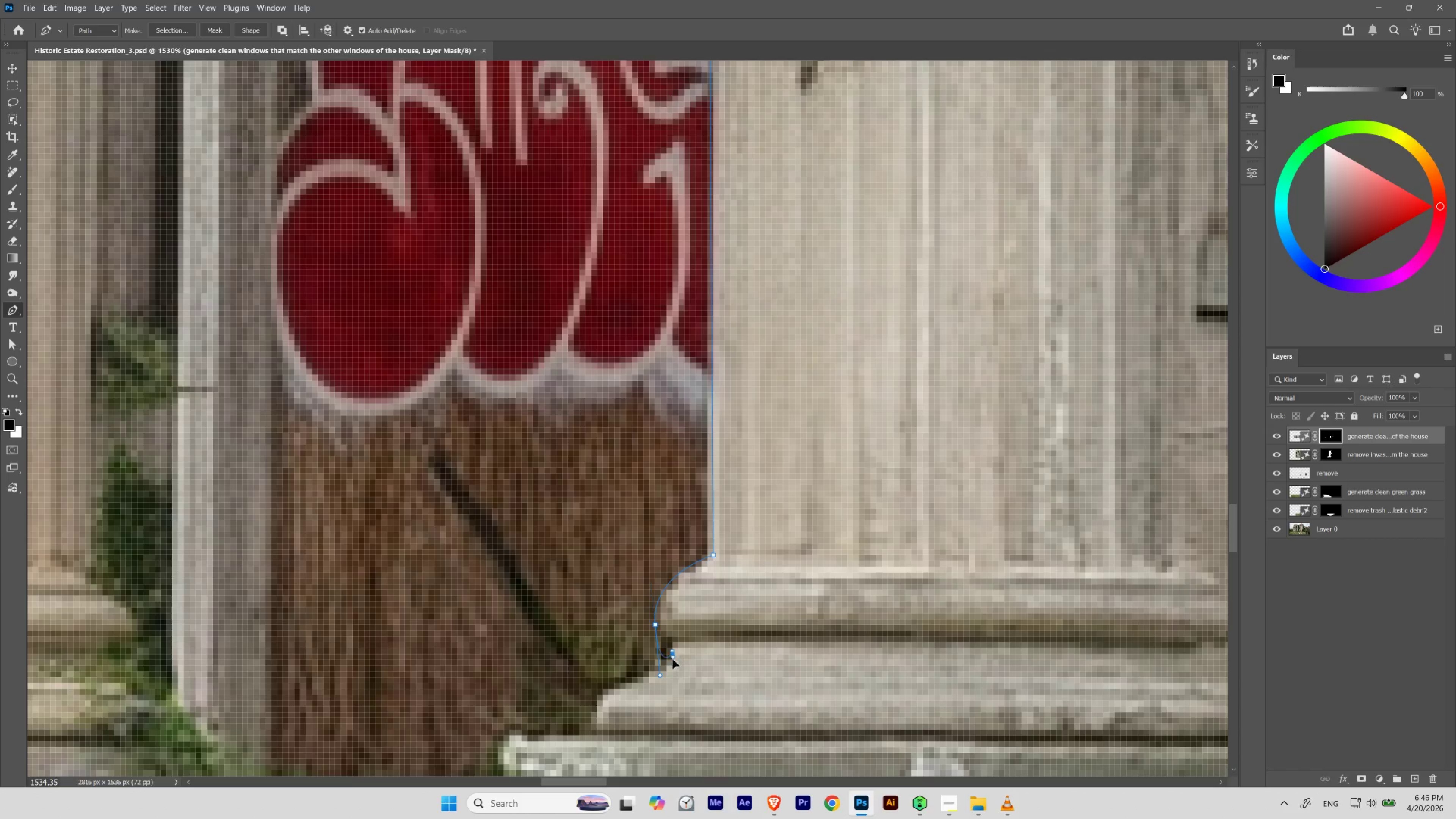 
left_click_drag(start_coordinate=[672, 653], to_coordinate=[578, 718])
 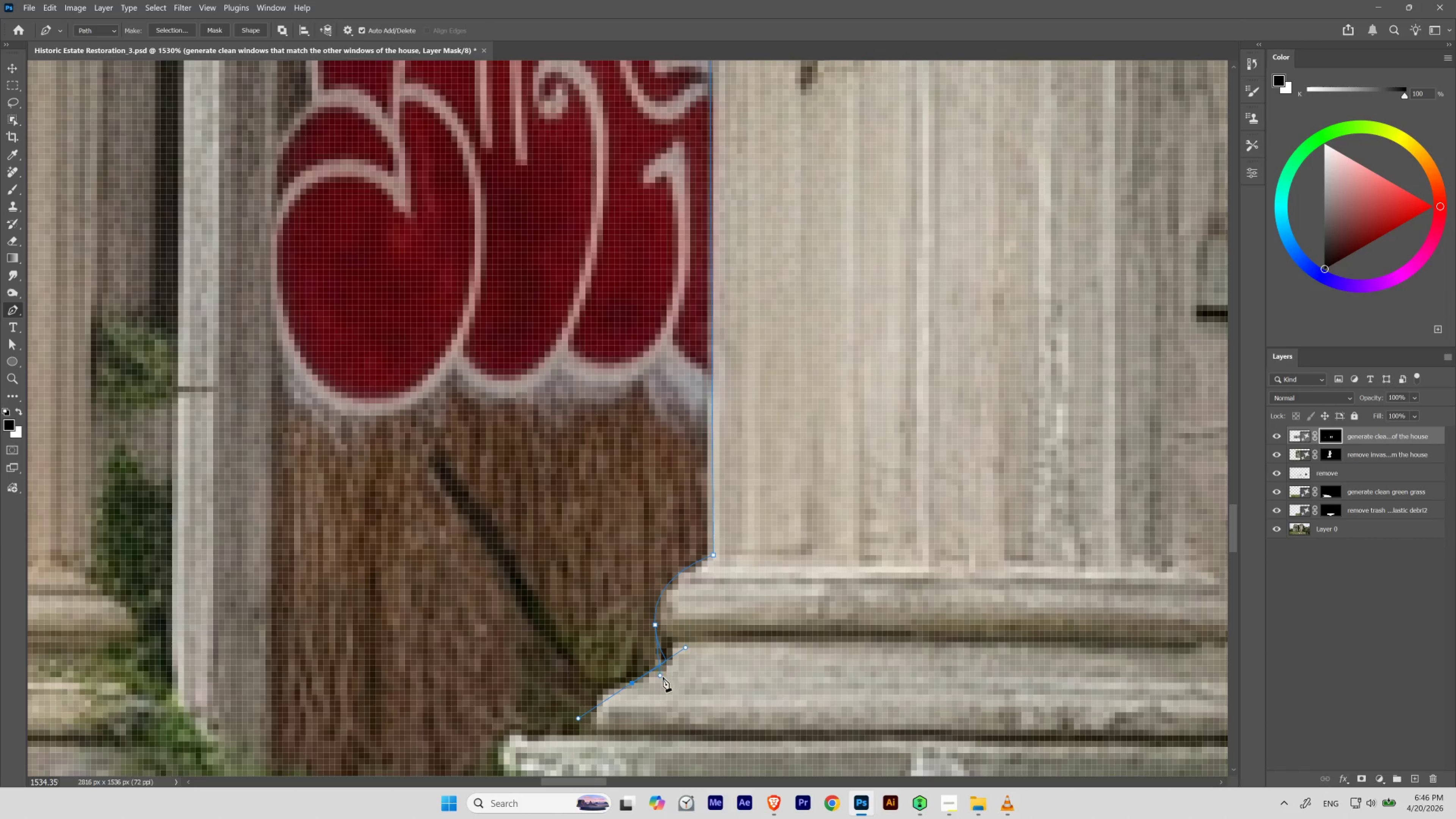 
hold_key(key=Space, duration=1.53)
 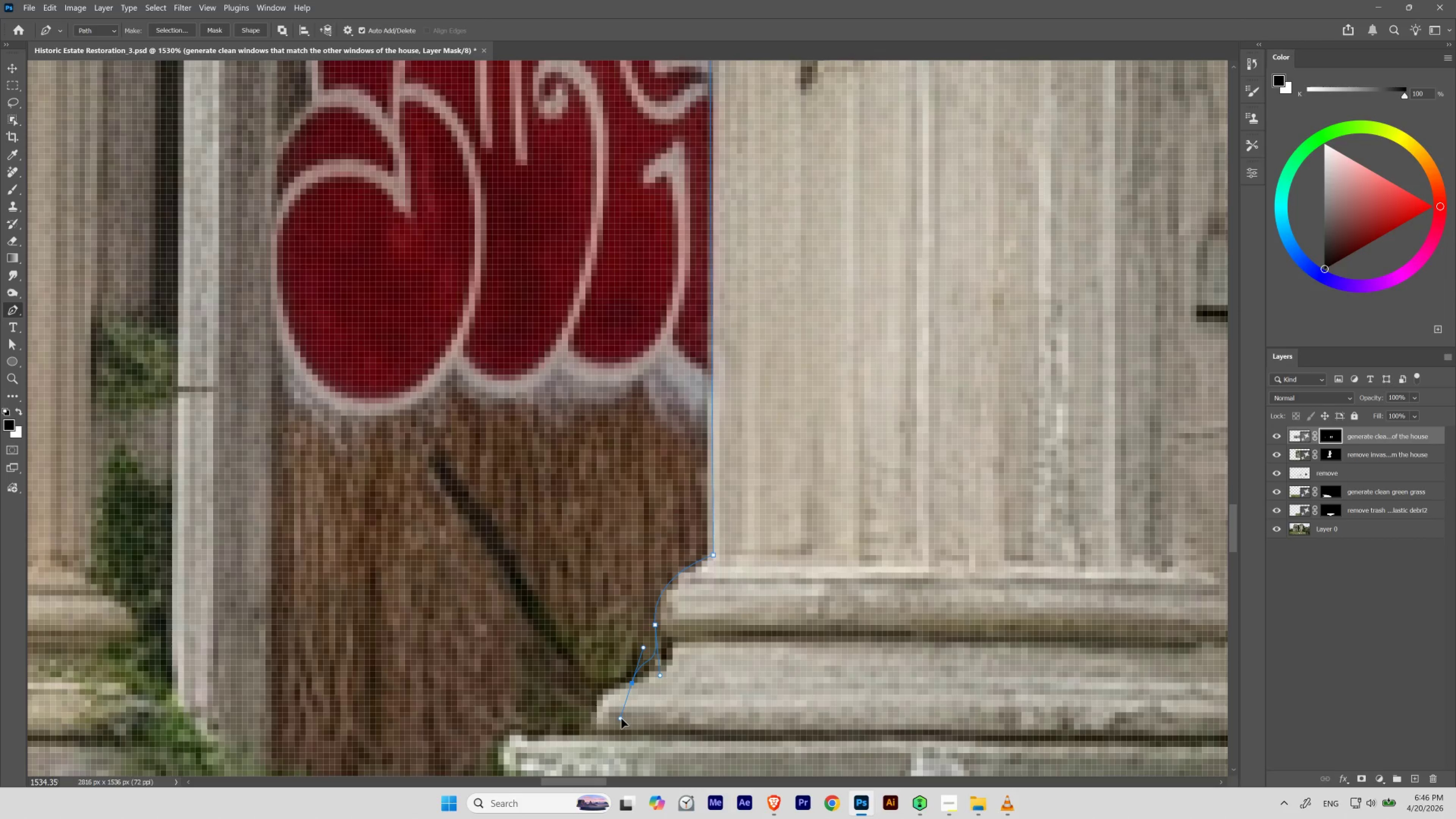 
hold_key(key=Space, duration=0.83)
 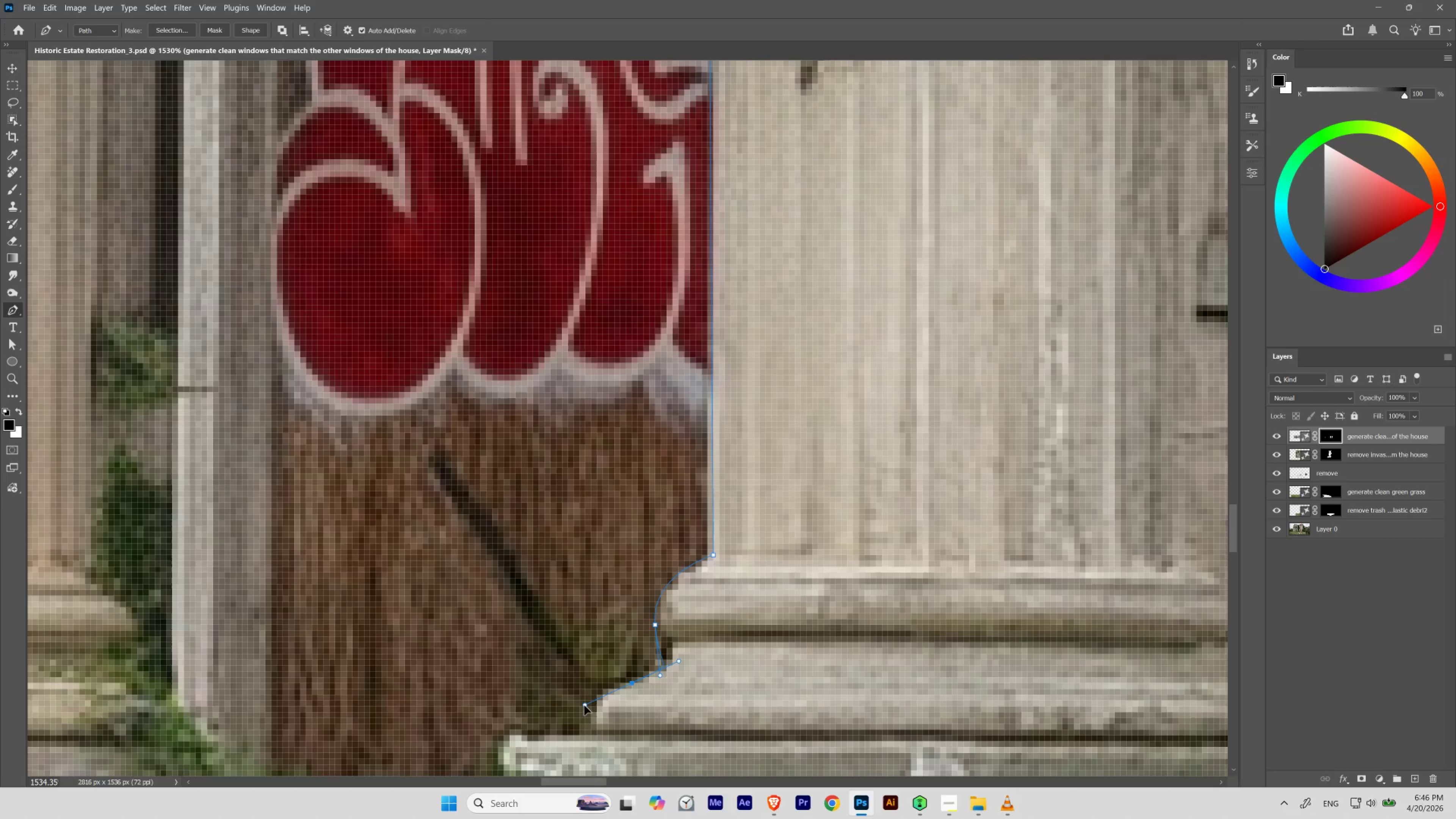 
hold_key(key=Space, duration=7.75)
 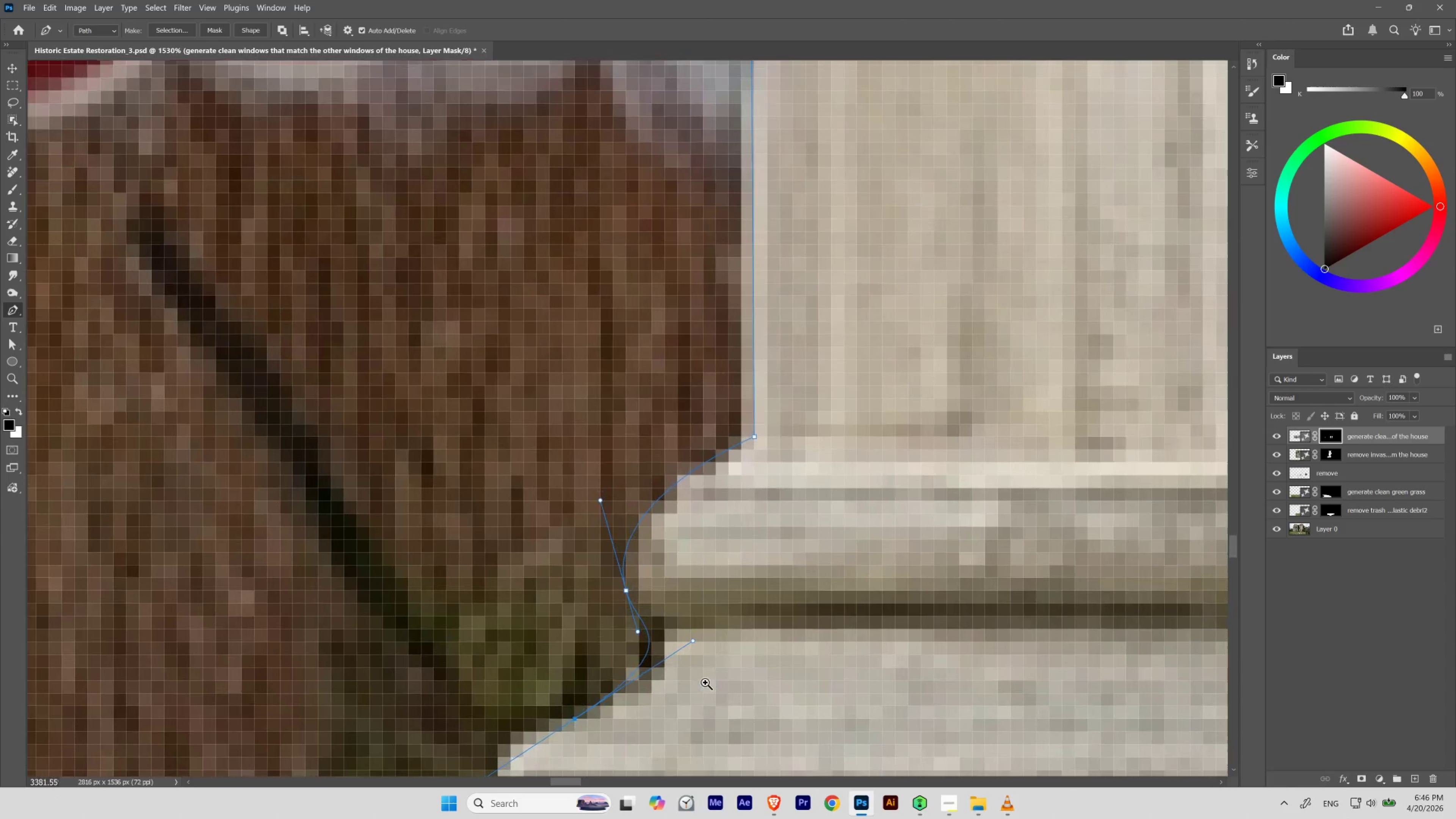 
hold_key(key=ControlLeft, duration=18.22)
left_click_drag(start_coordinate=[660, 673], to_coordinate=[660, 642])
 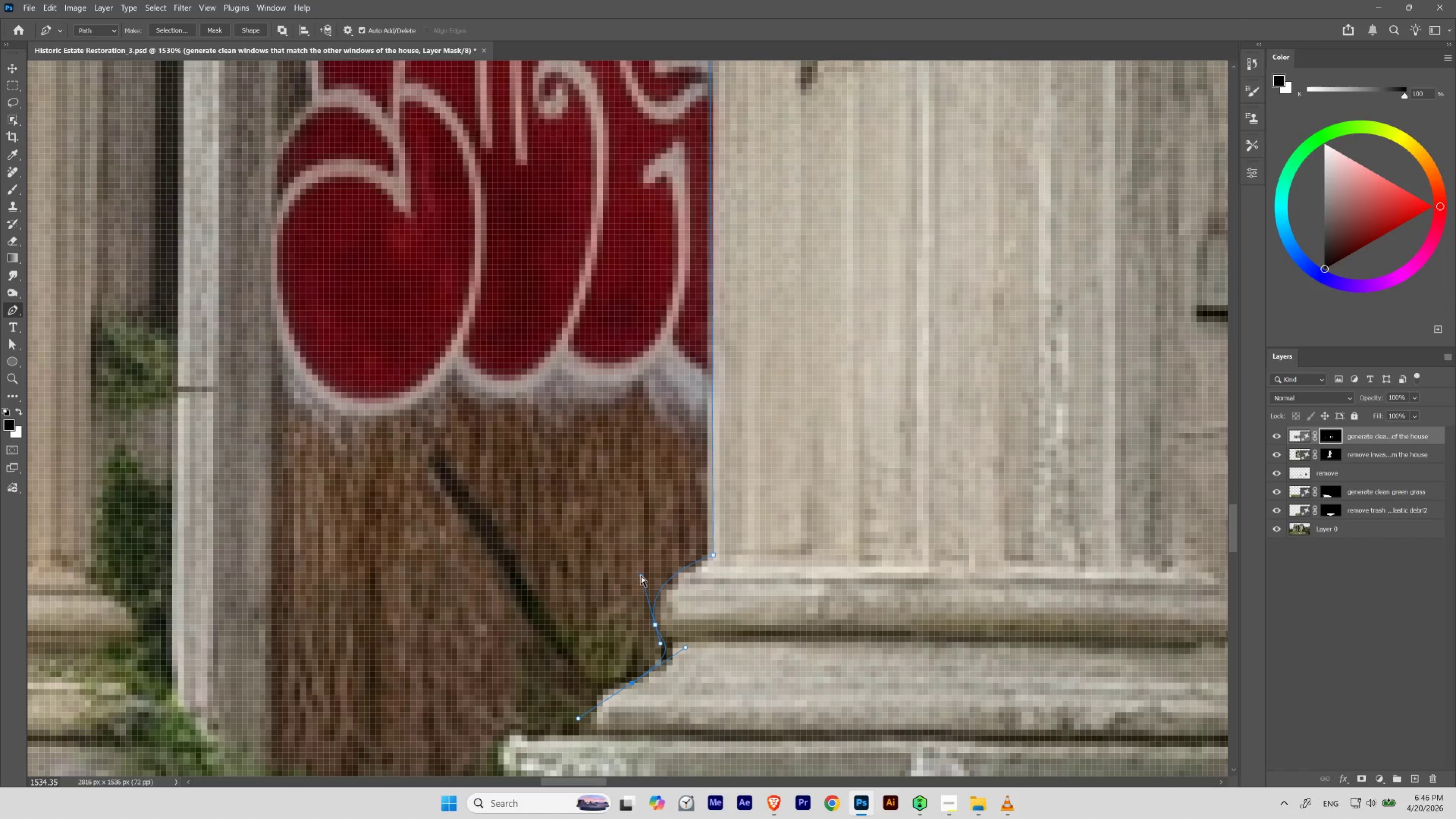 
left_click_drag(start_coordinate=[641, 574], to_coordinate=[643, 582])
 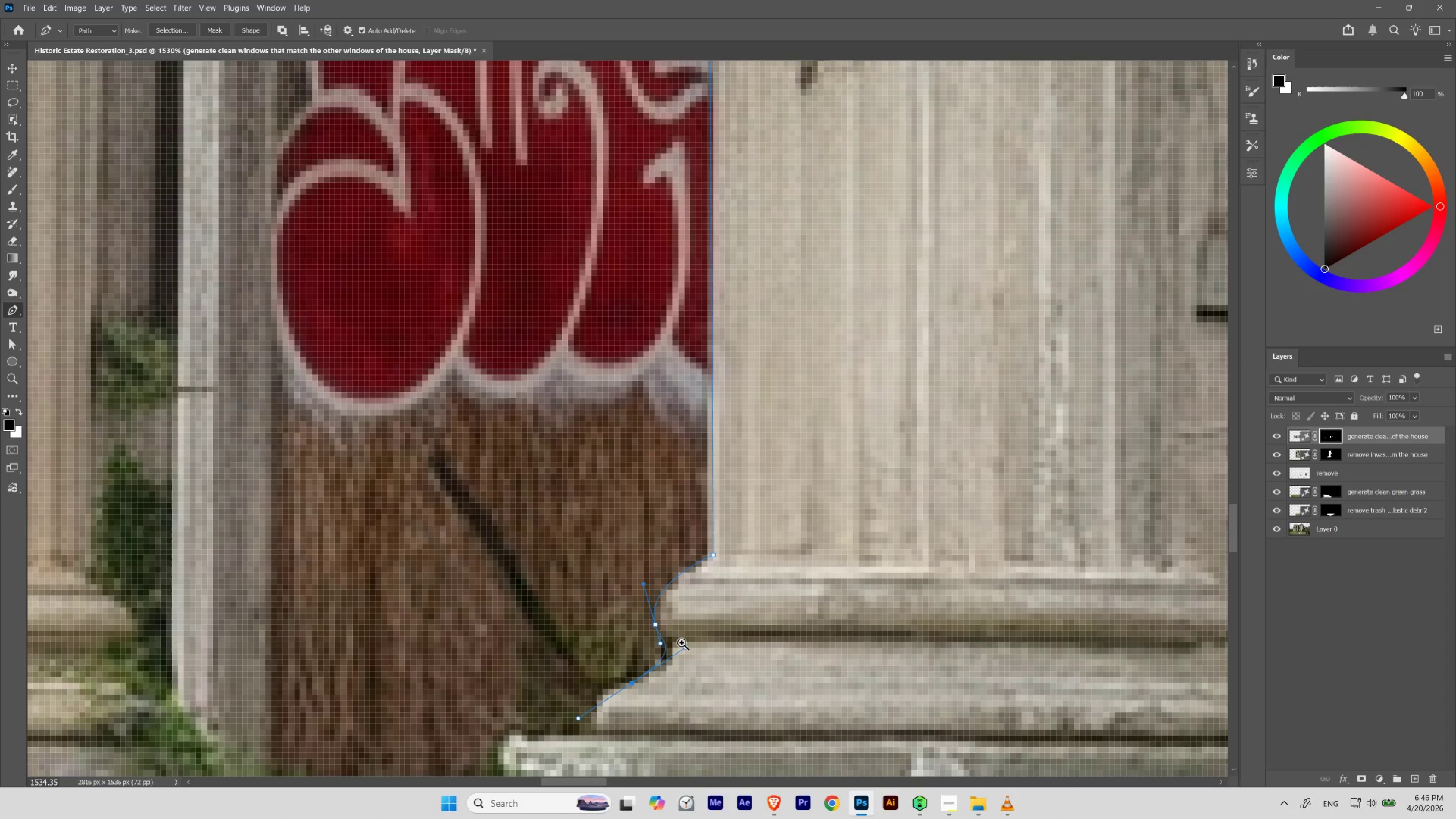 
hold_key(key=Space, duration=0.7)
 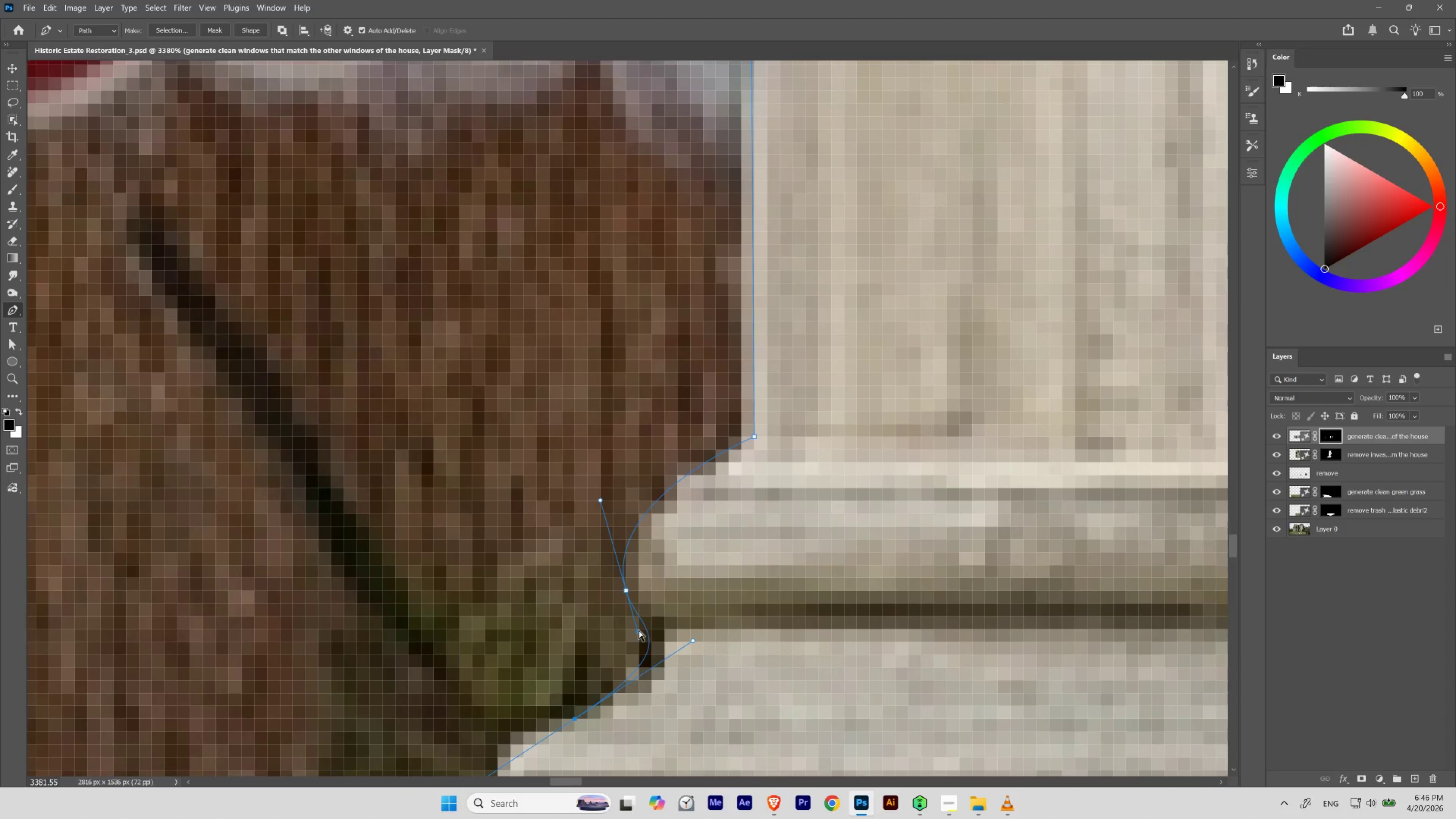 
left_click_drag(start_coordinate=[679, 653], to_coordinate=[705, 682])
 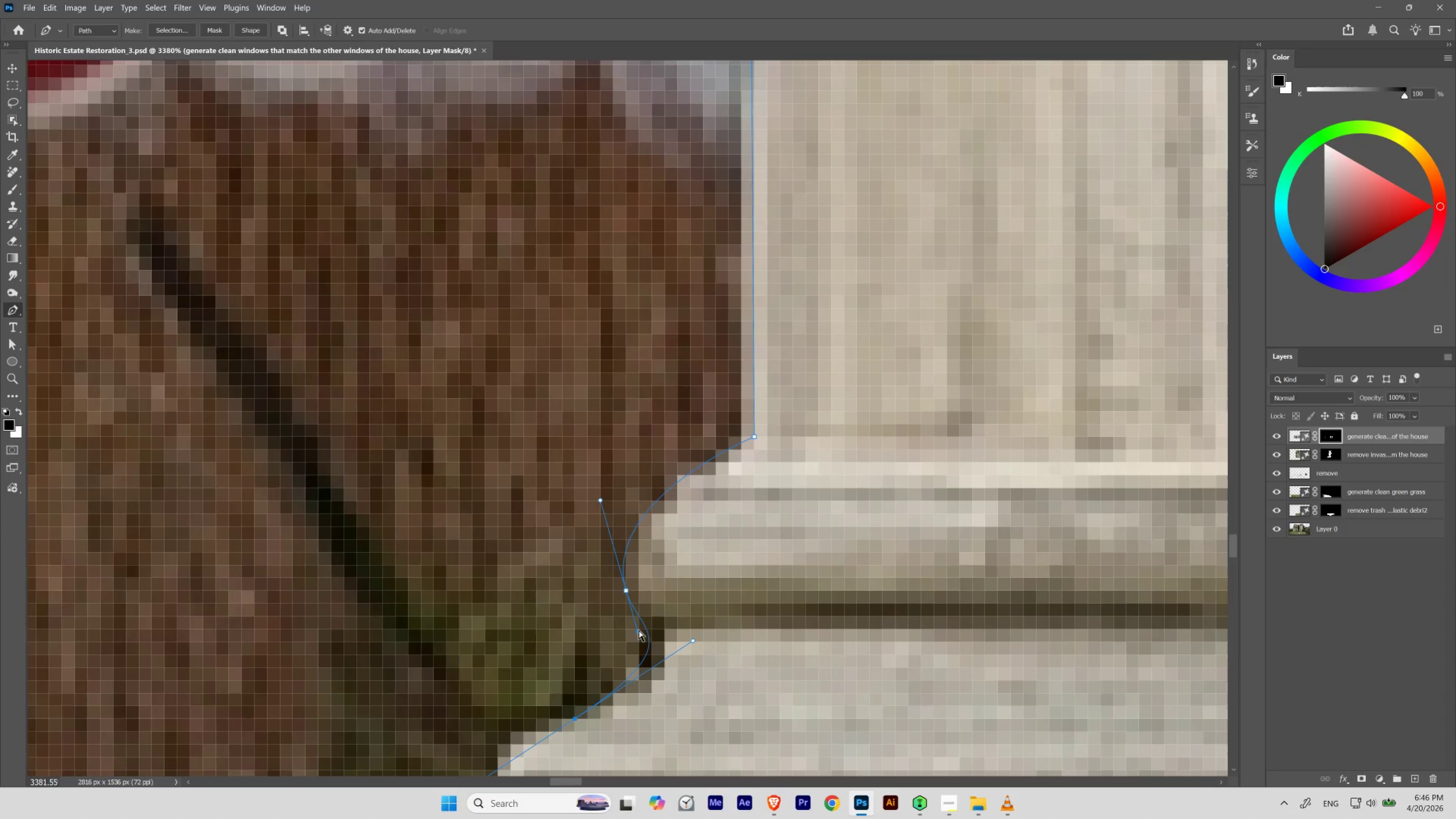 
left_click_drag(start_coordinate=[638, 630], to_coordinate=[636, 625])
 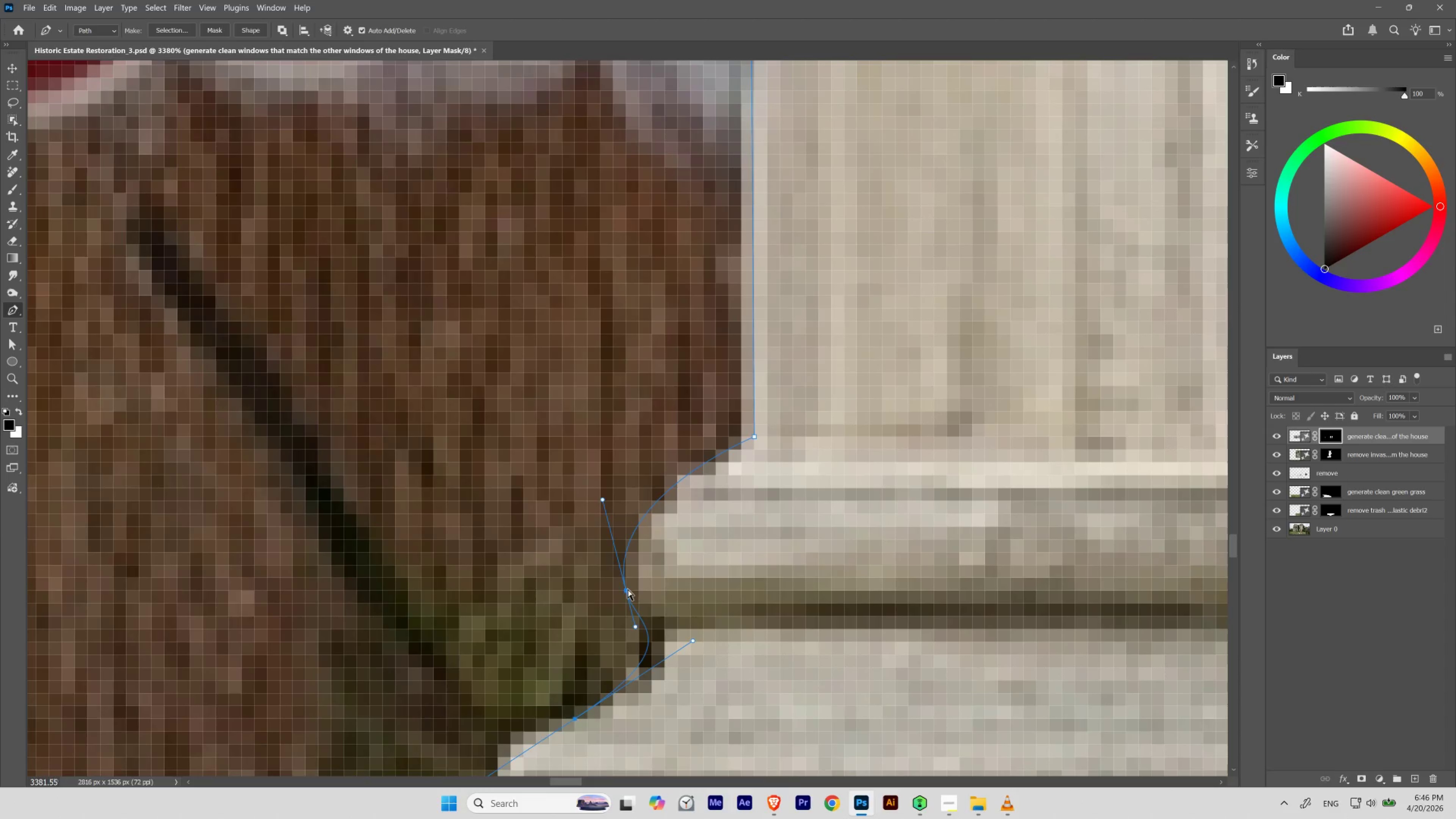 
left_click_drag(start_coordinate=[627, 589], to_coordinate=[632, 589])
 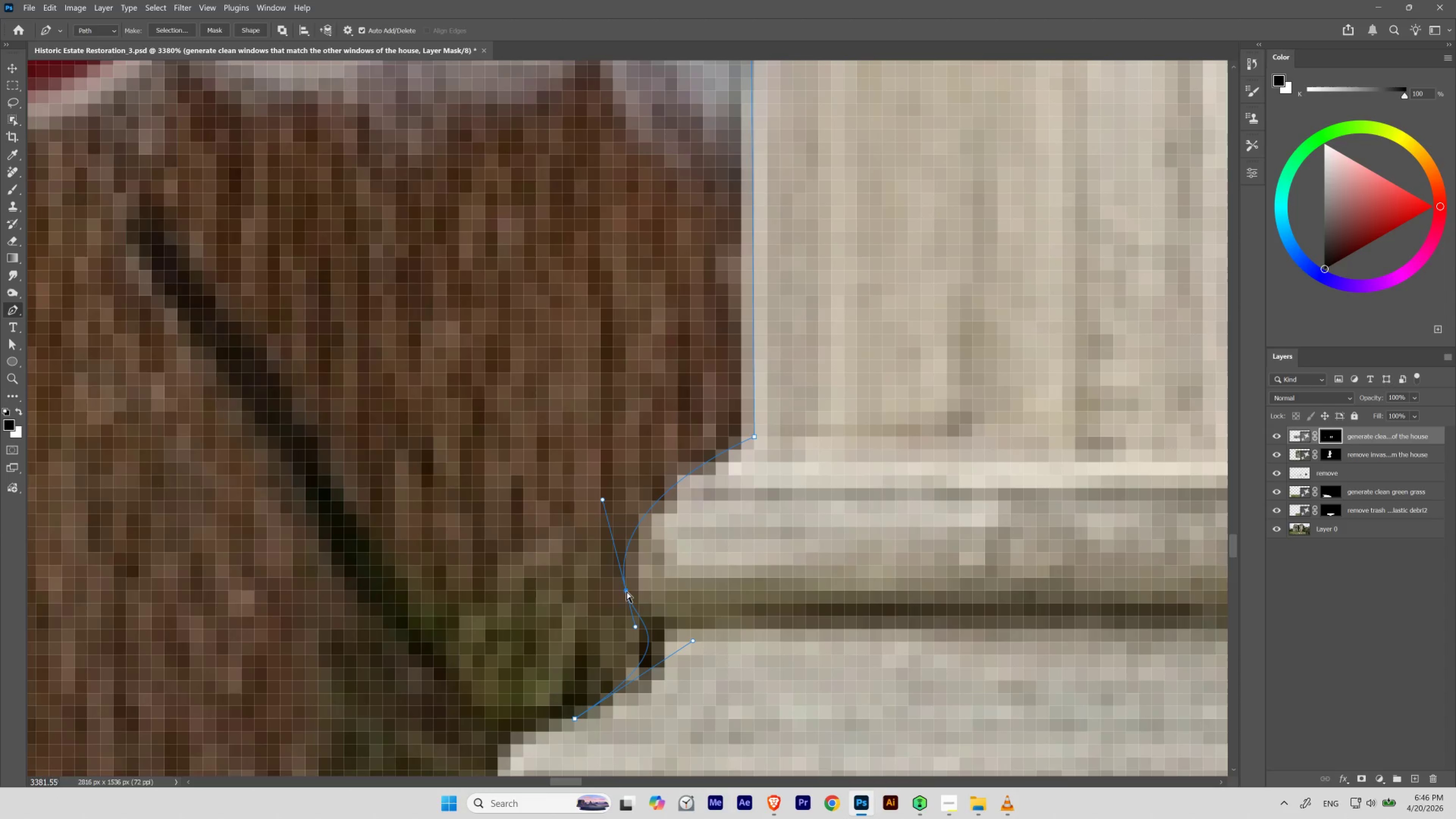 
left_click_drag(start_coordinate=[626, 591], to_coordinate=[635, 590])
 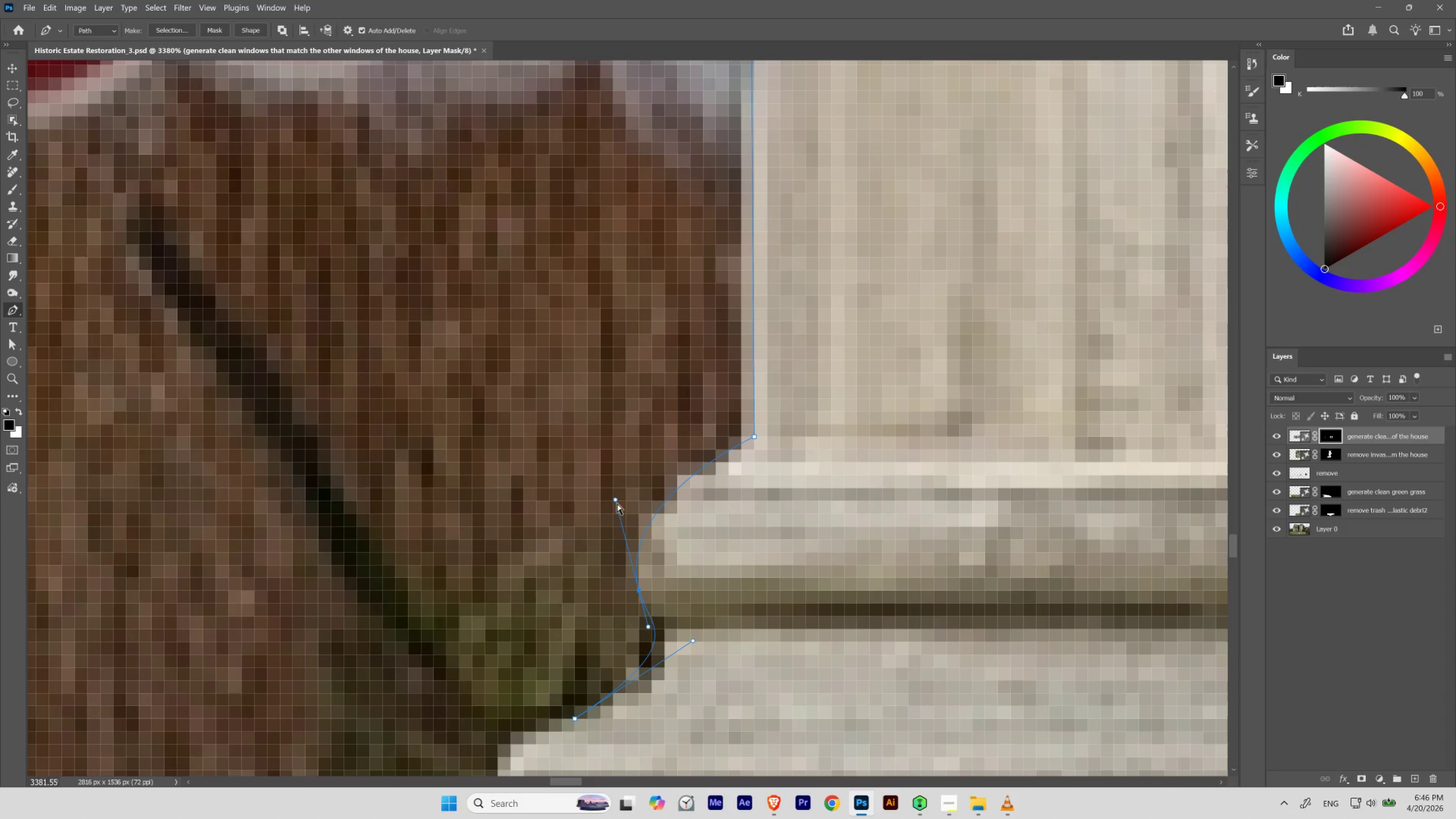 
left_click_drag(start_coordinate=[616, 500], to_coordinate=[606, 500])
 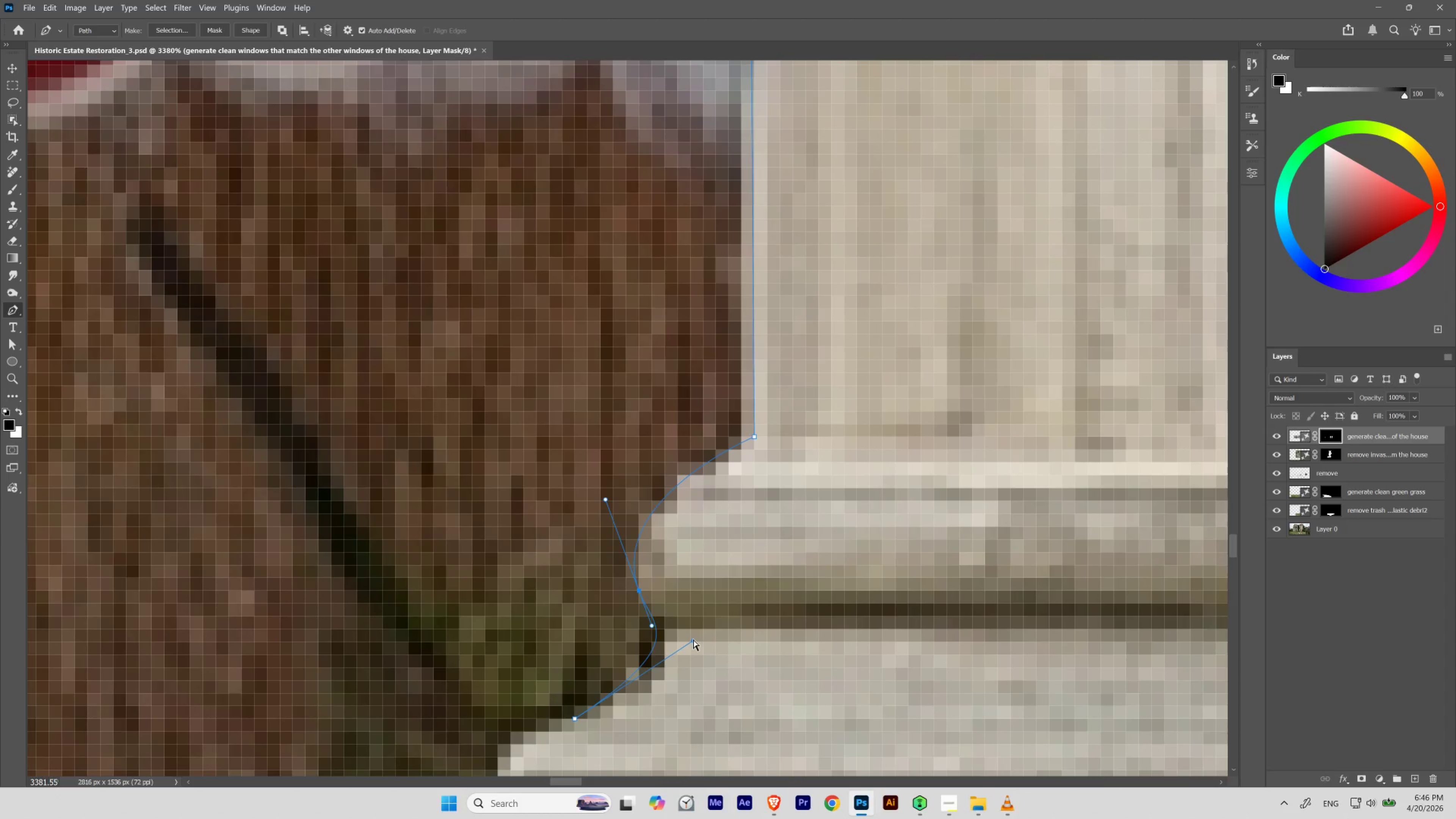 
left_click_drag(start_coordinate=[693, 641], to_coordinate=[713, 658])
 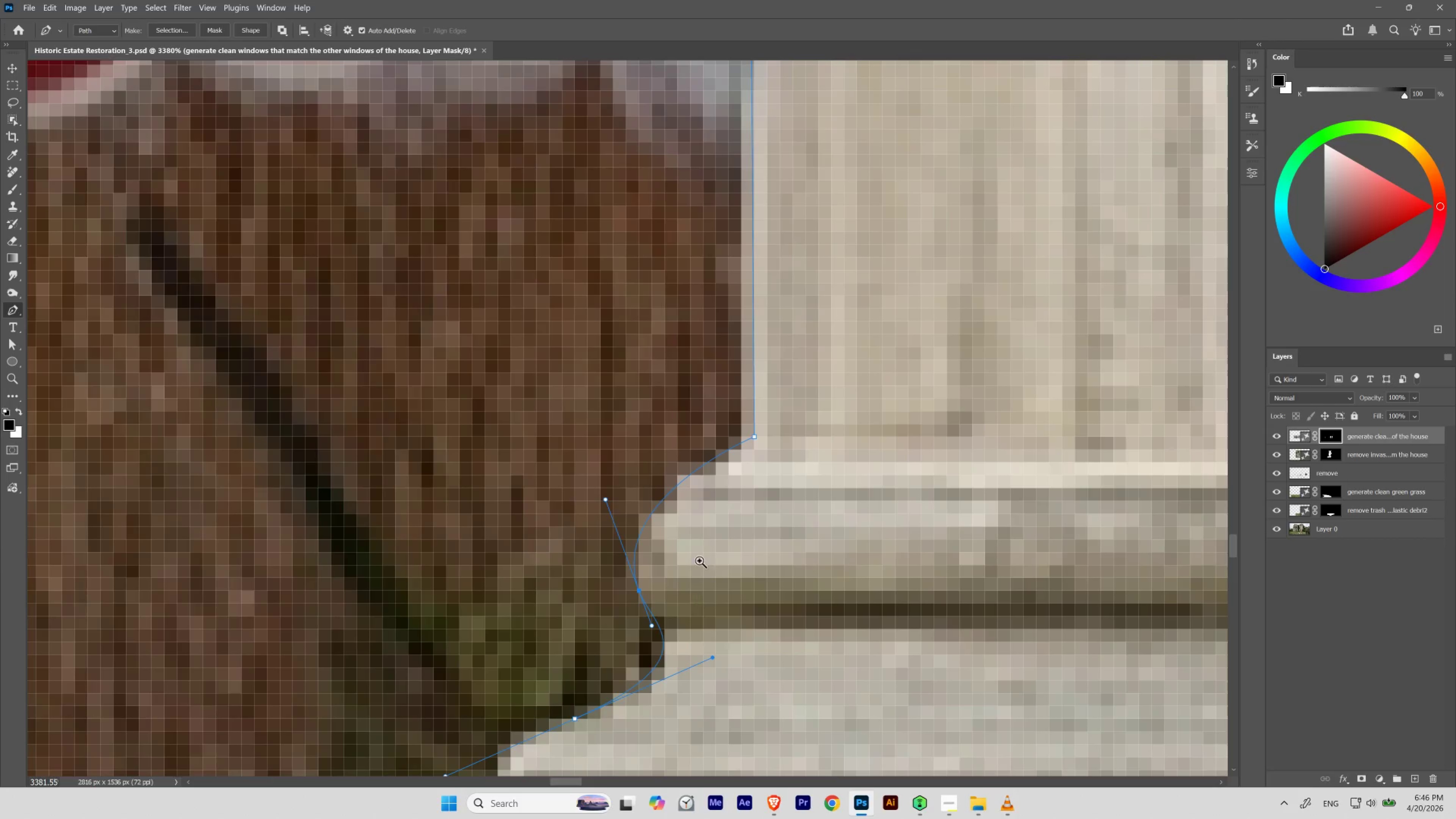 
hold_key(key=Space, duration=1.94)
 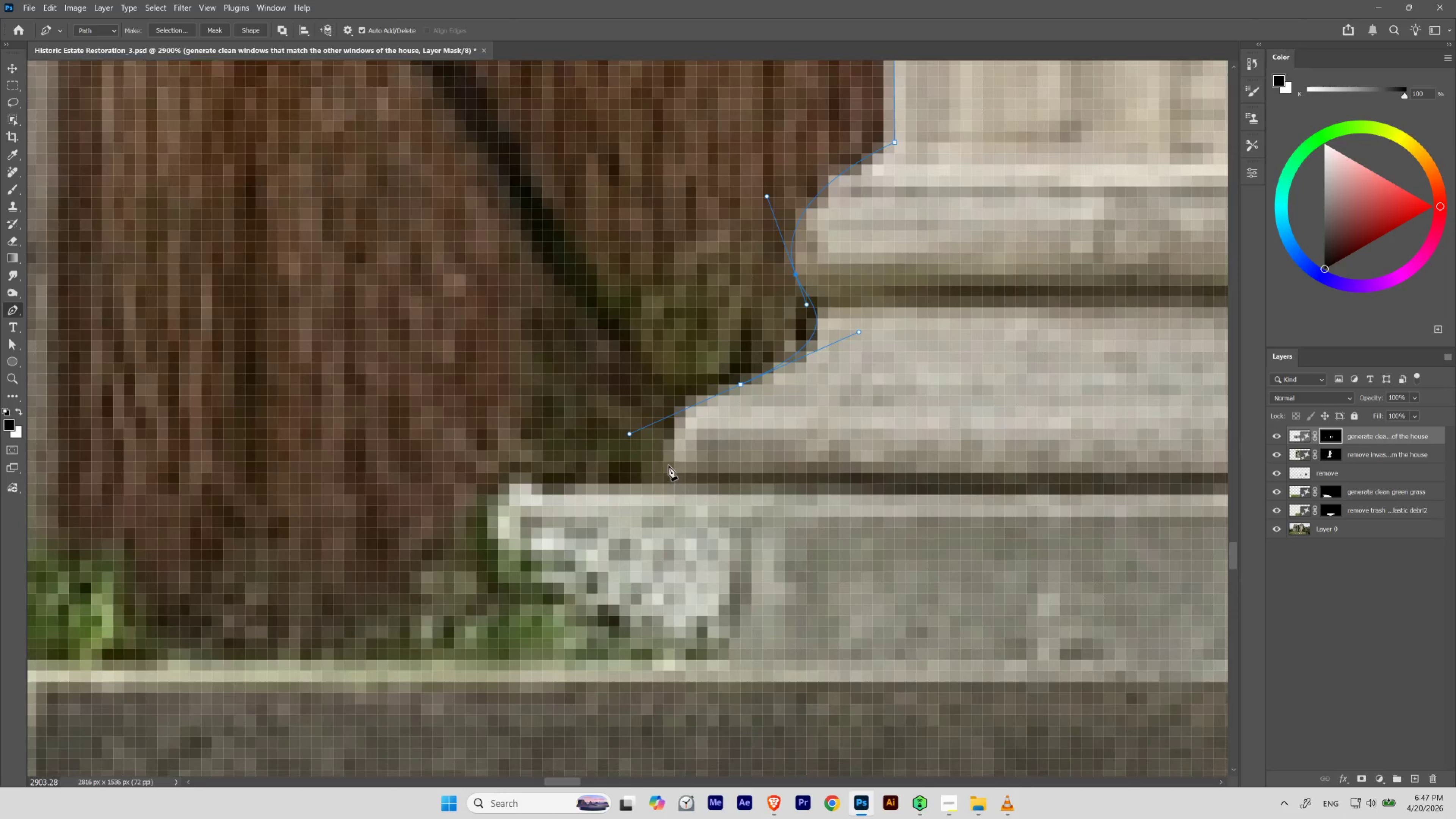 
left_click_drag(start_coordinate=[700, 557], to_coordinate=[671, 593])
 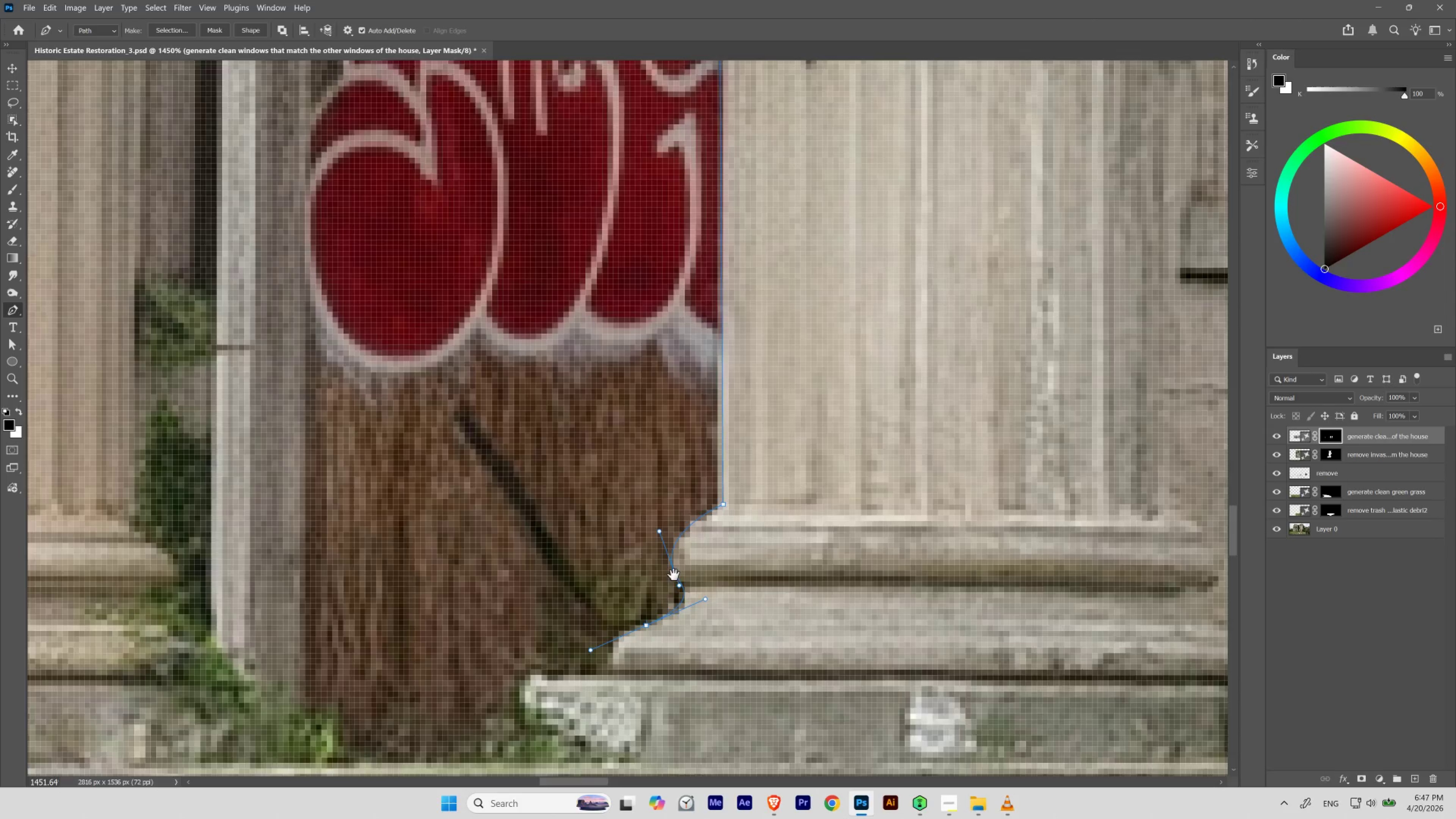 
left_click_drag(start_coordinate=[674, 585], to_coordinate=[746, 358])
 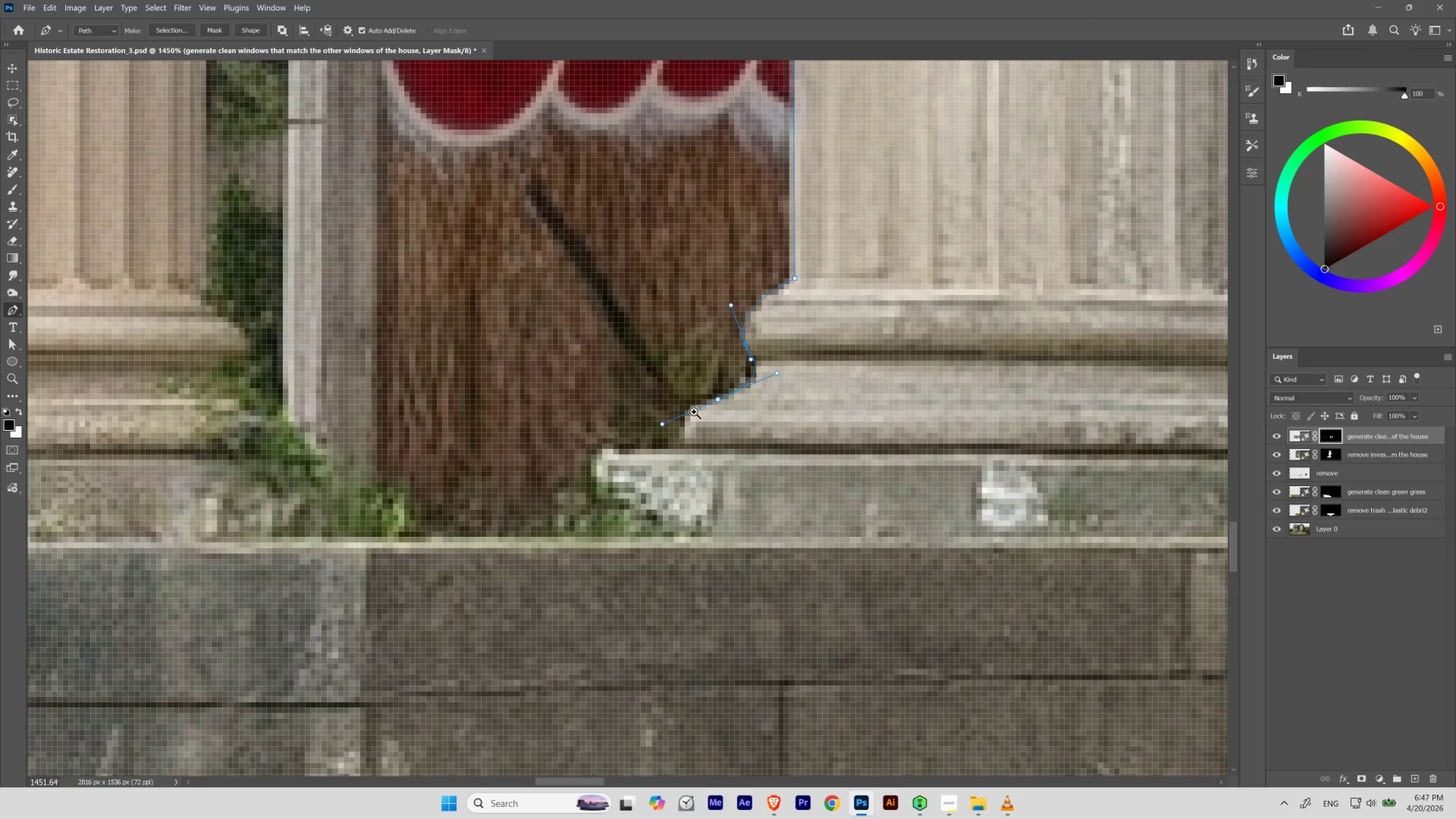 
hold_key(key=ControlLeft, duration=0.75)
left_click_drag(start_coordinate=[695, 414], to_coordinate=[725, 462])
 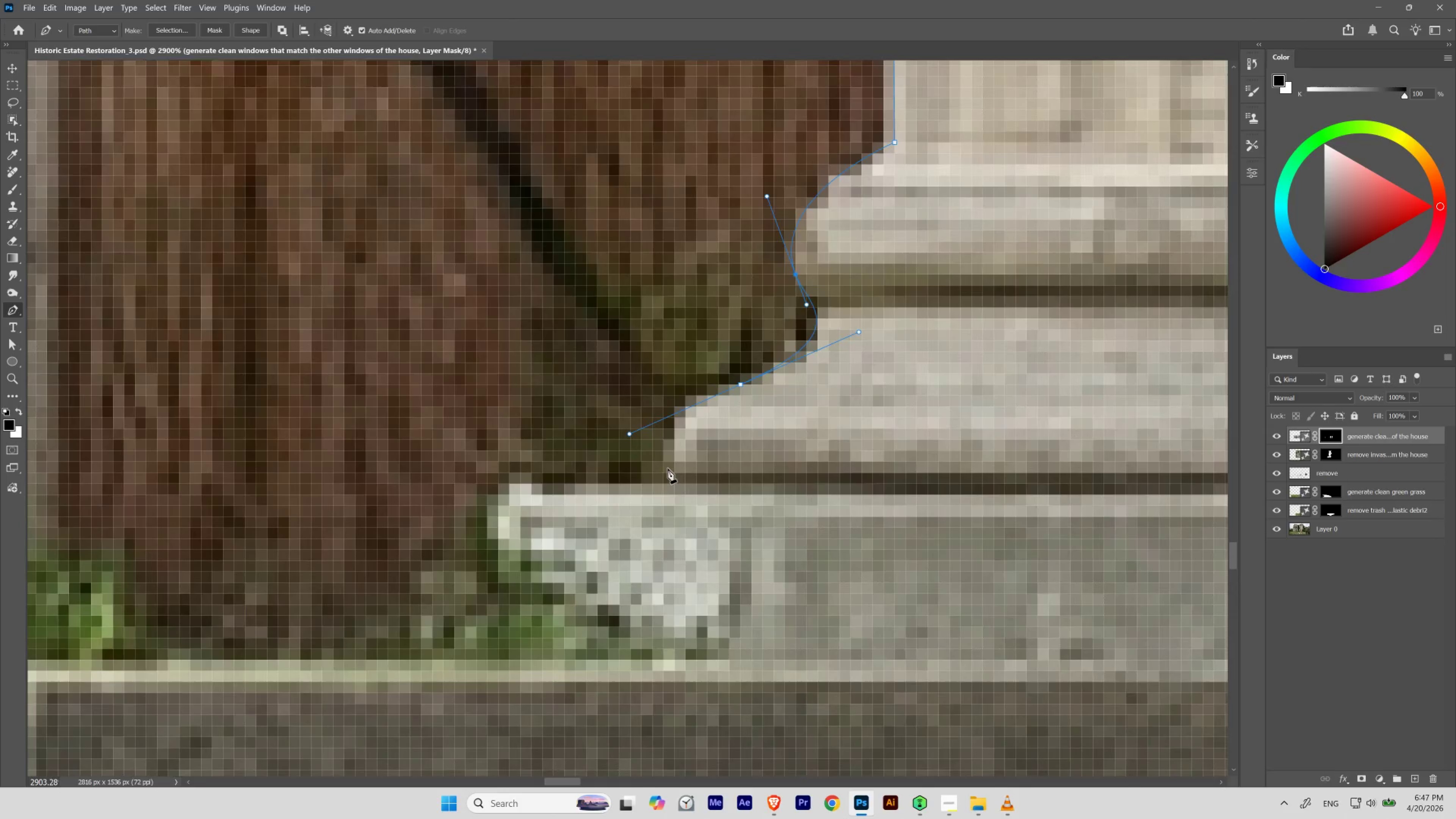 
left_click_drag(start_coordinate=[668, 465], to_coordinate=[657, 504])
 